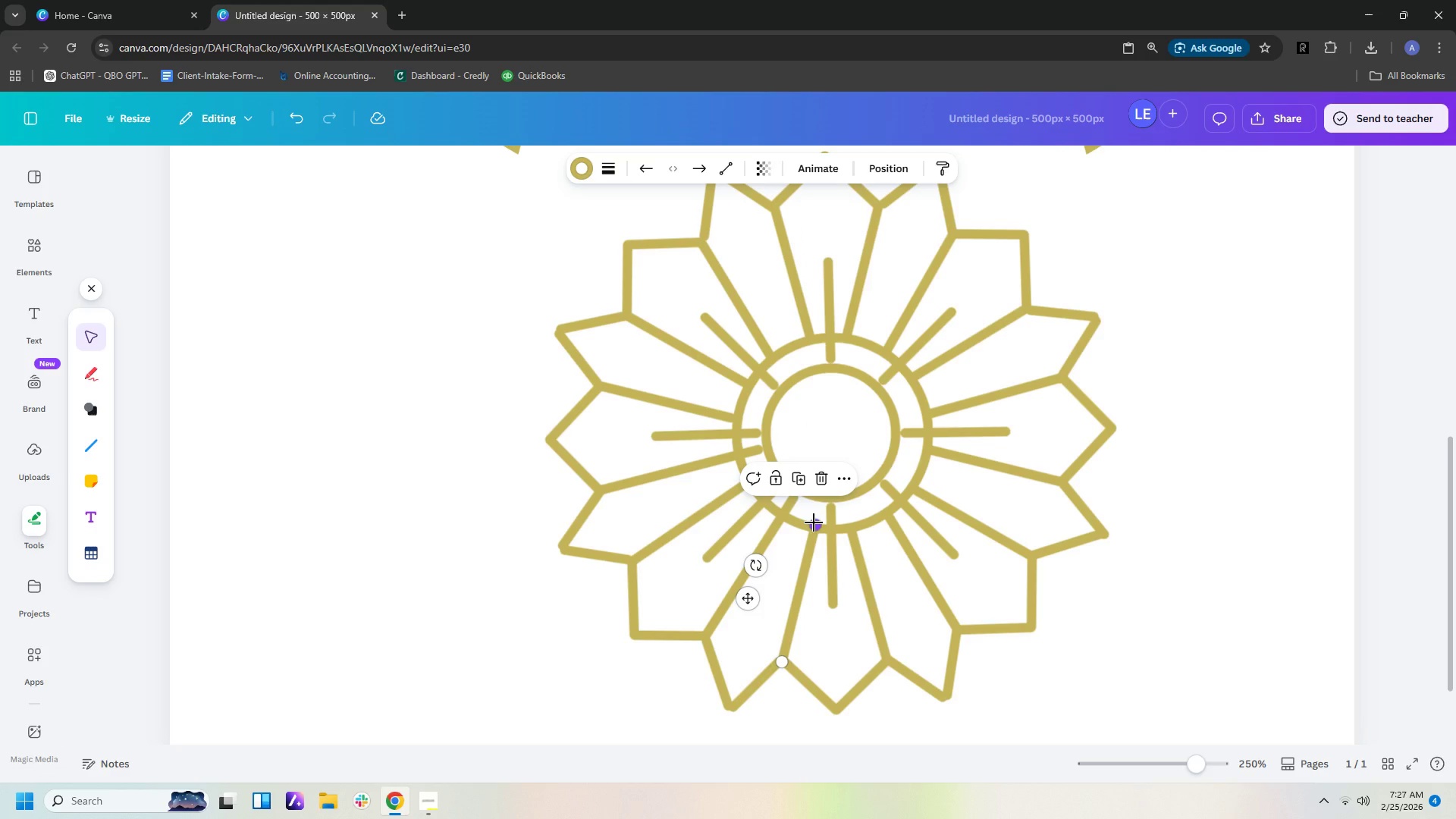 
left_click_drag(start_coordinate=[814, 522], to_coordinate=[813, 499])
 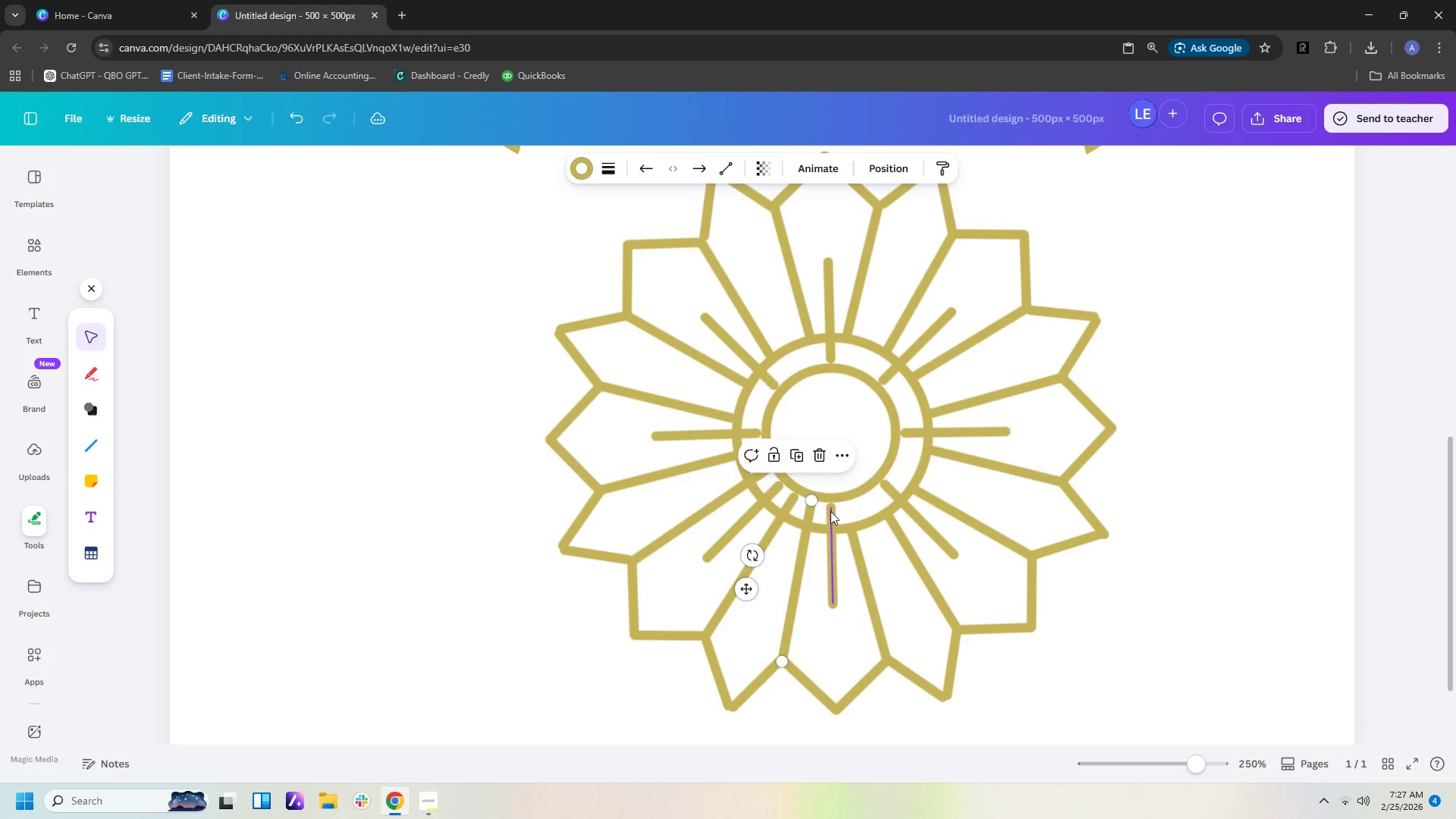 
left_click([830, 511])
 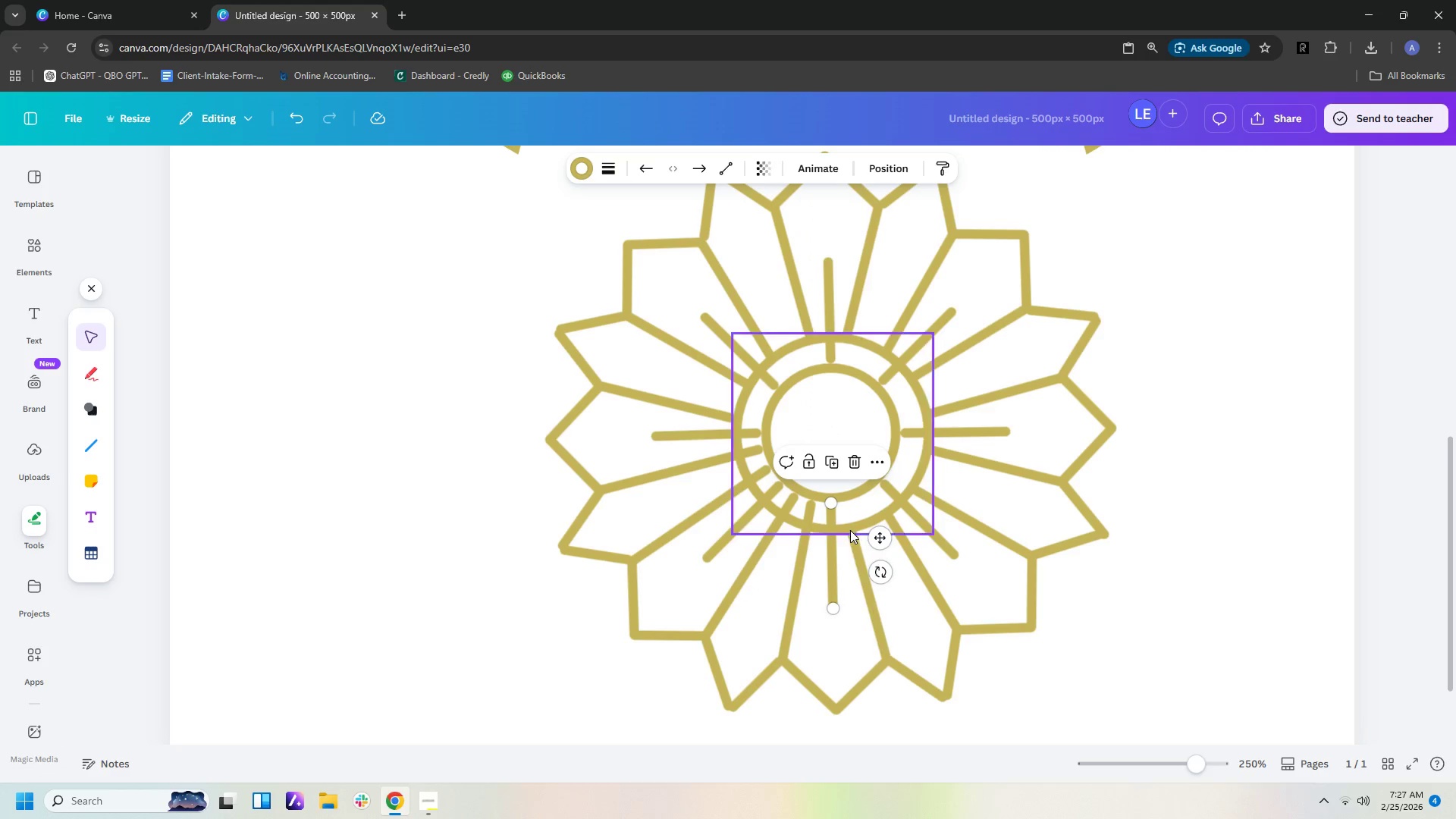 
left_click([850, 530])
 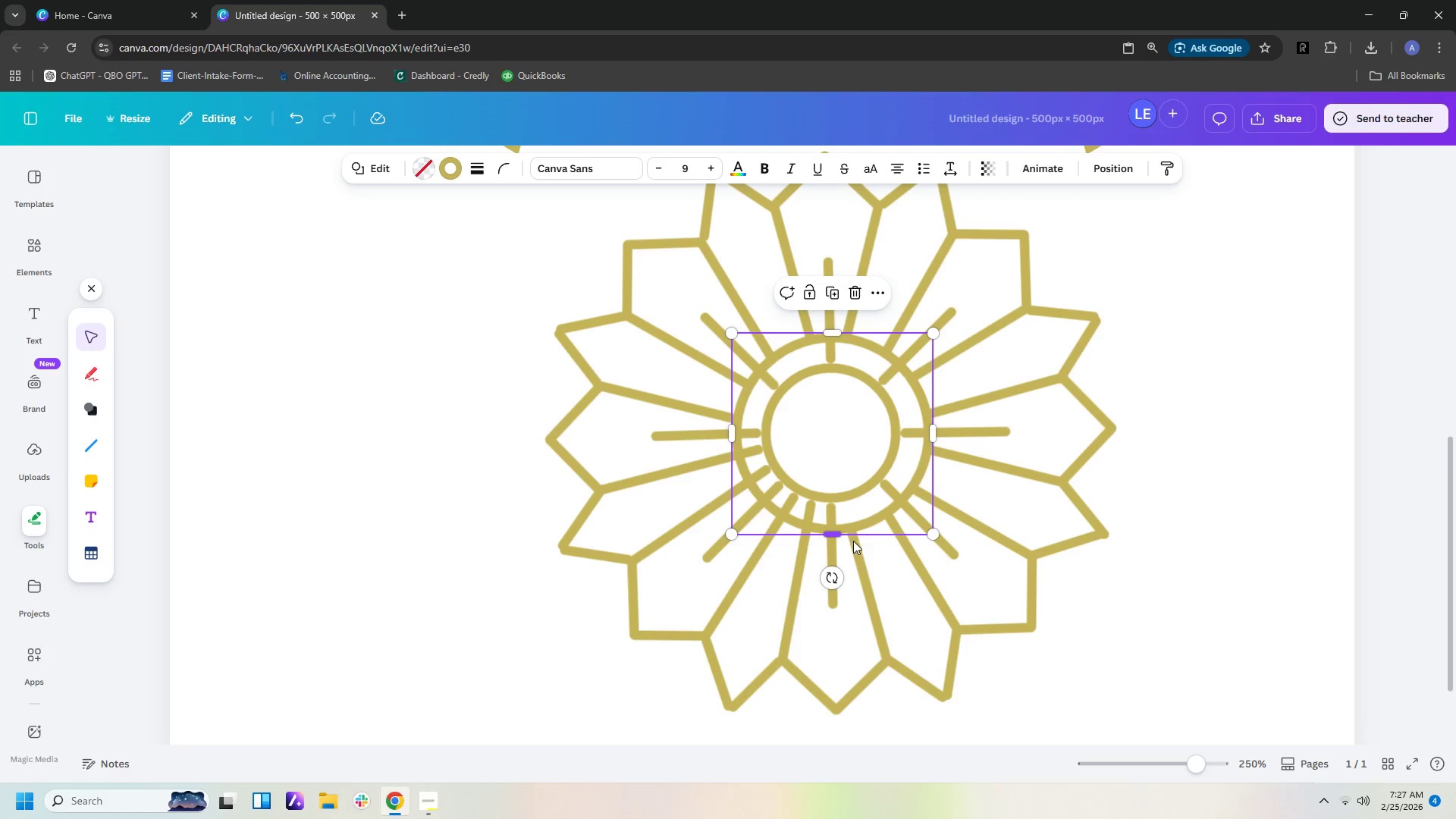 
left_click([853, 541])
 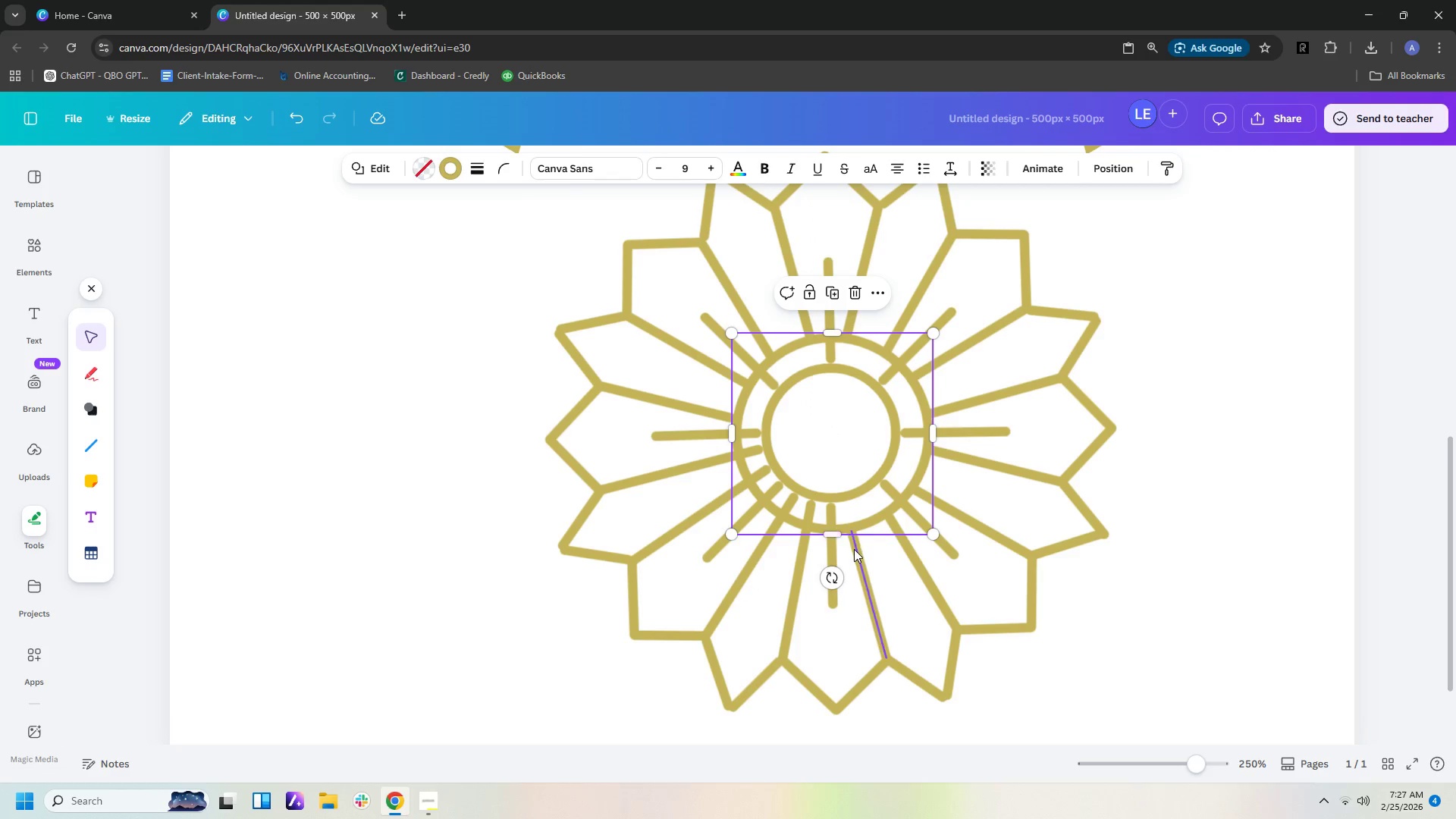 
left_click([854, 549])
 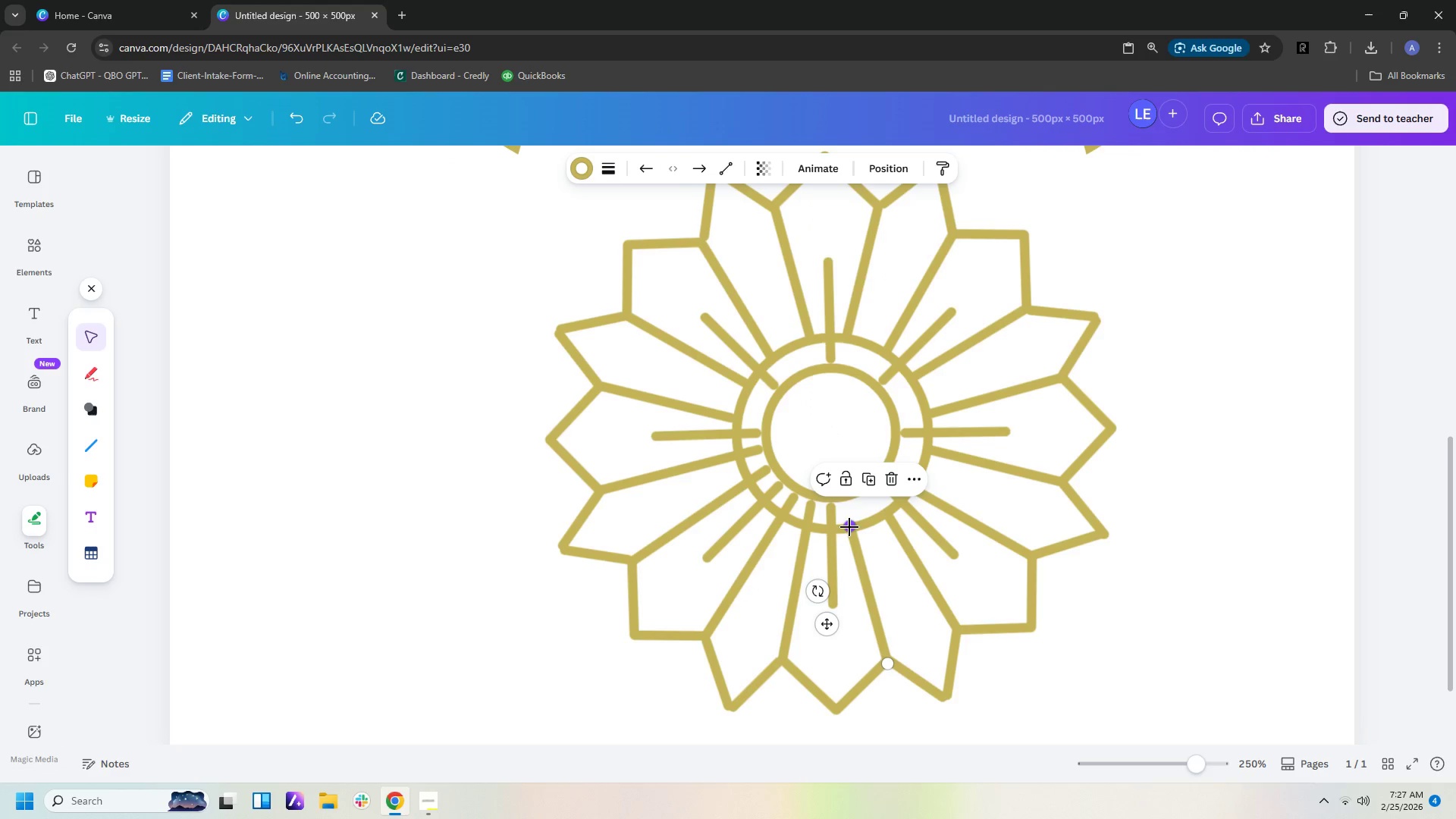 
left_click_drag(start_coordinate=[848, 526], to_coordinate=[849, 501])
 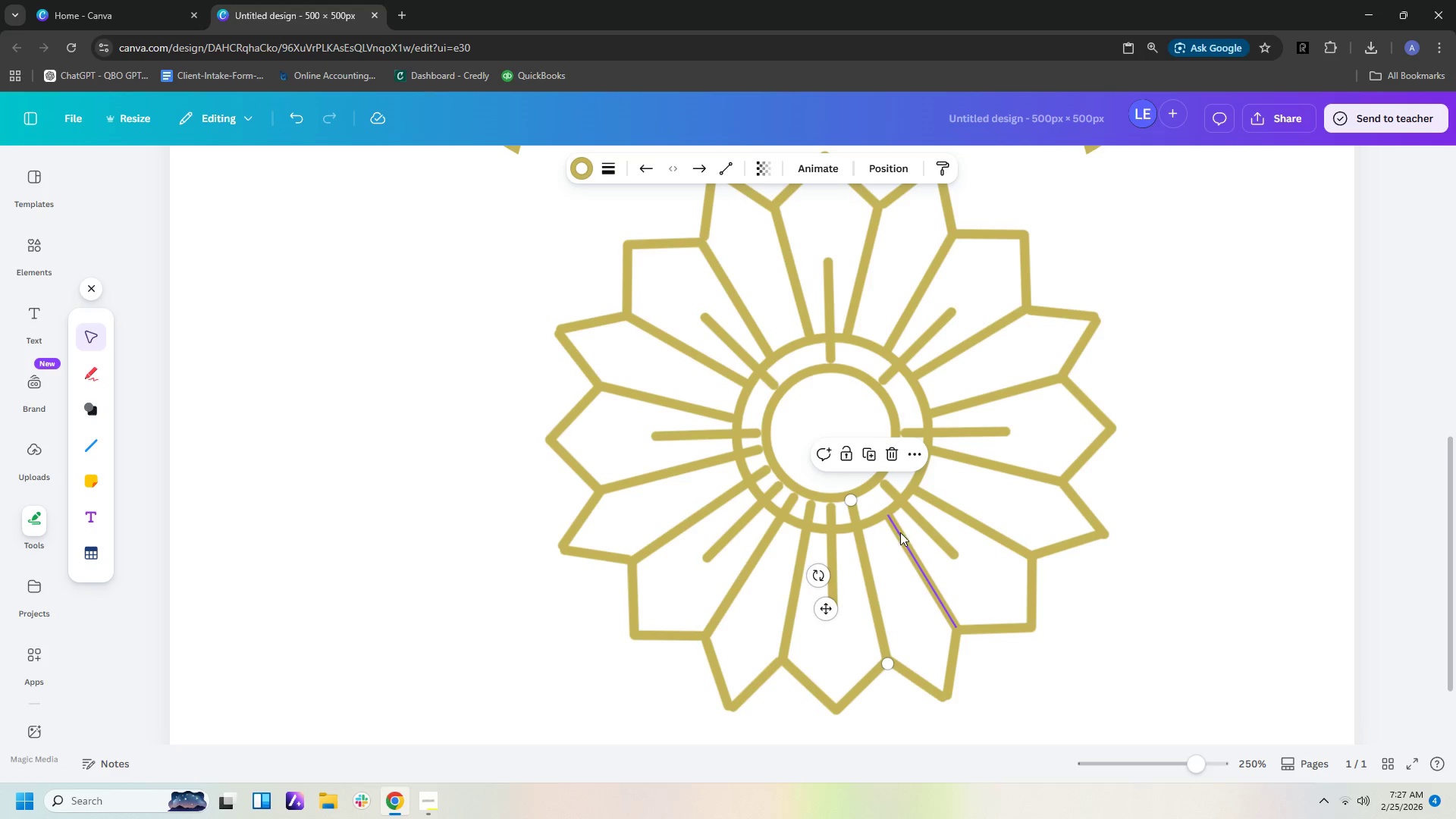 
left_click([898, 535])
 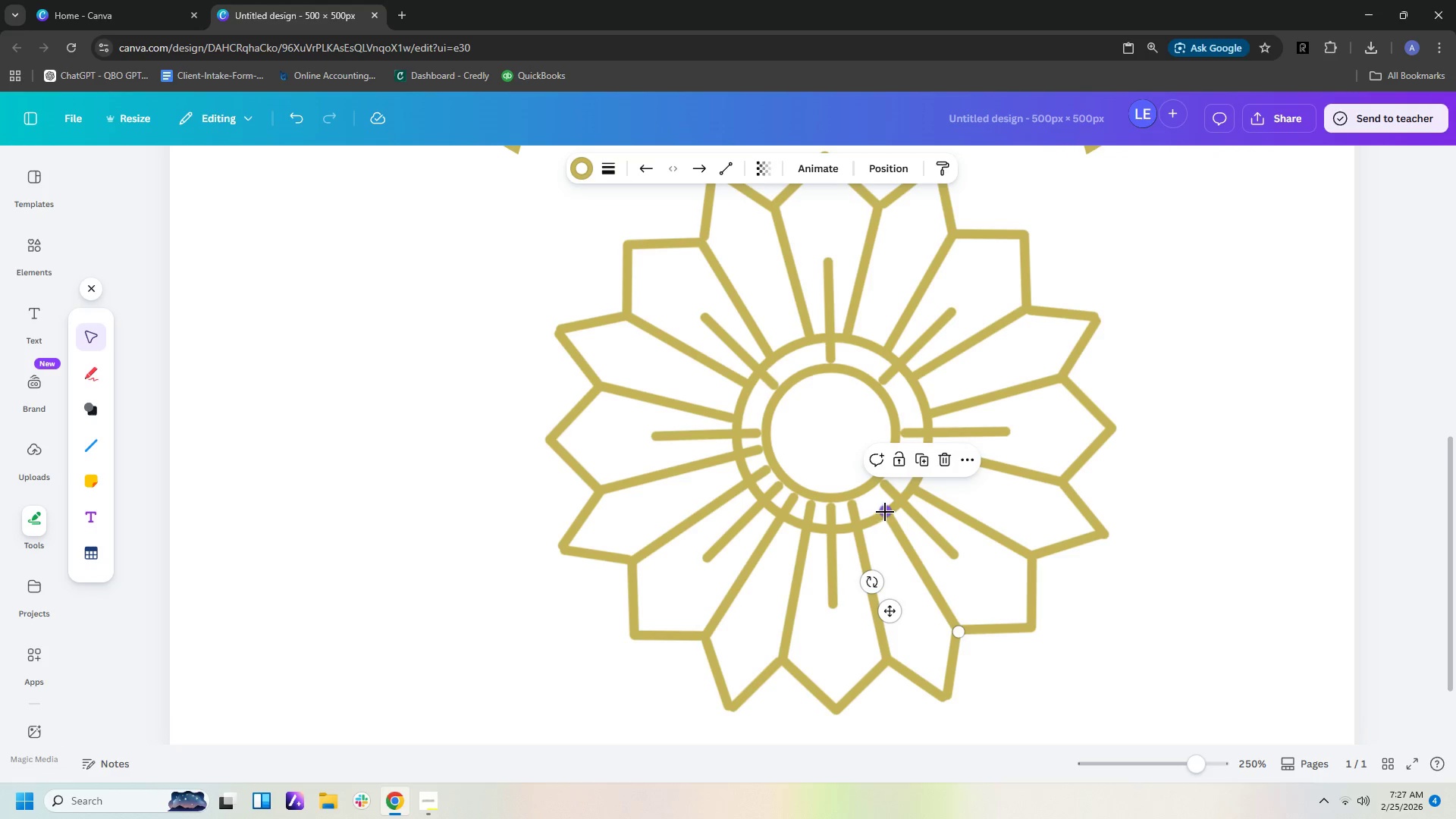 
left_click_drag(start_coordinate=[885, 512], to_coordinate=[868, 497])
 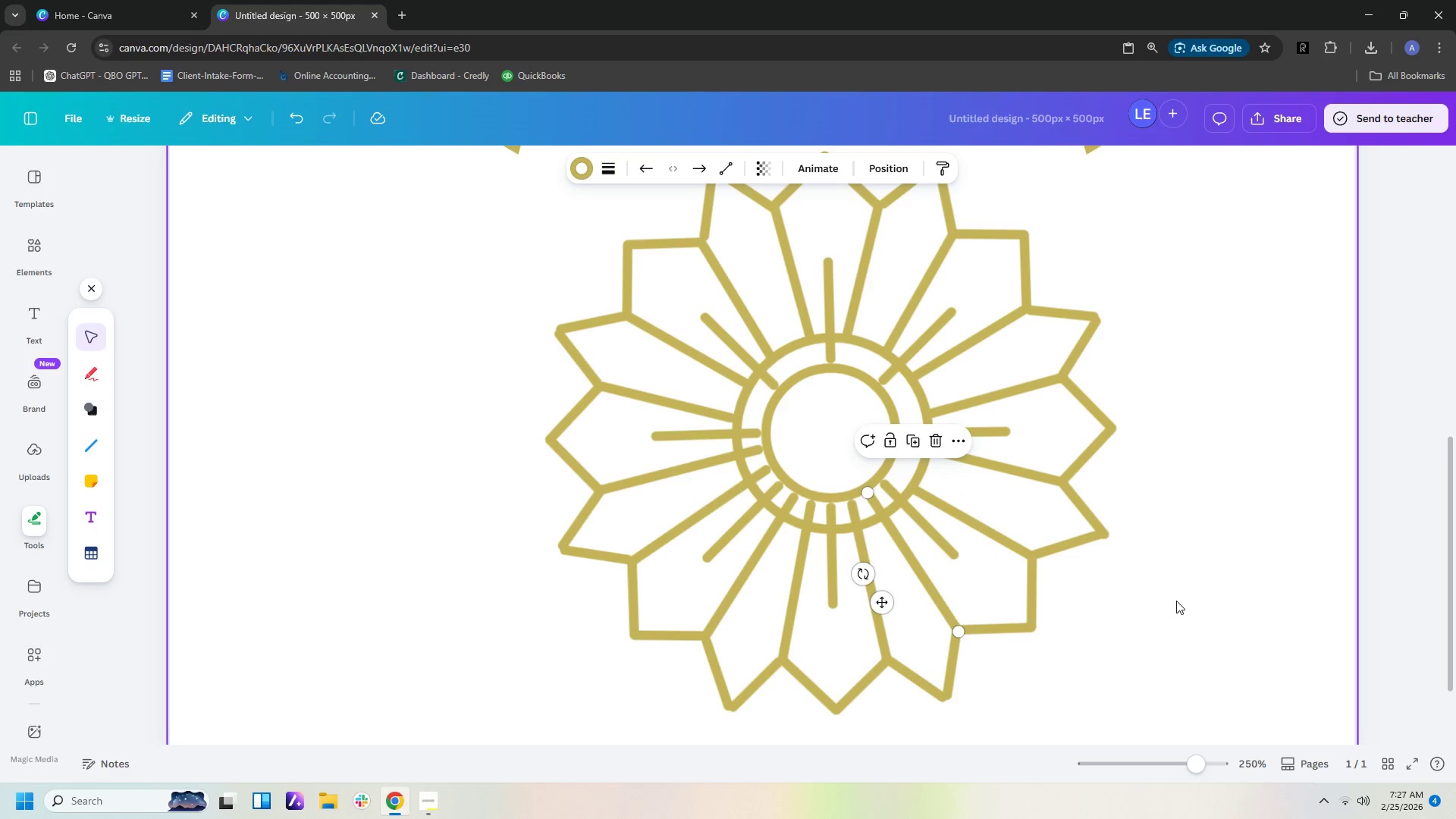 
left_click([1178, 602])
 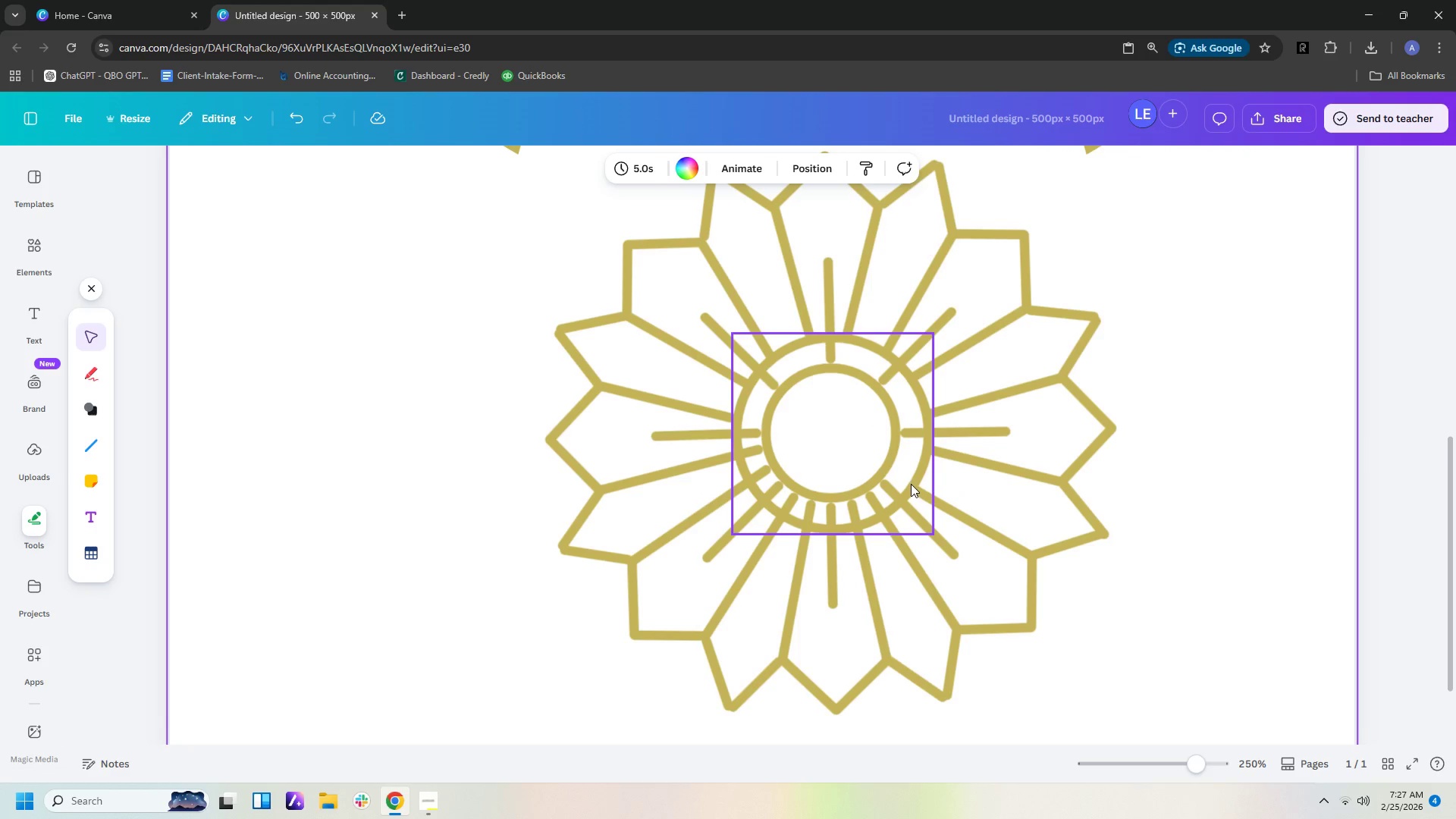 
left_click([952, 507])
 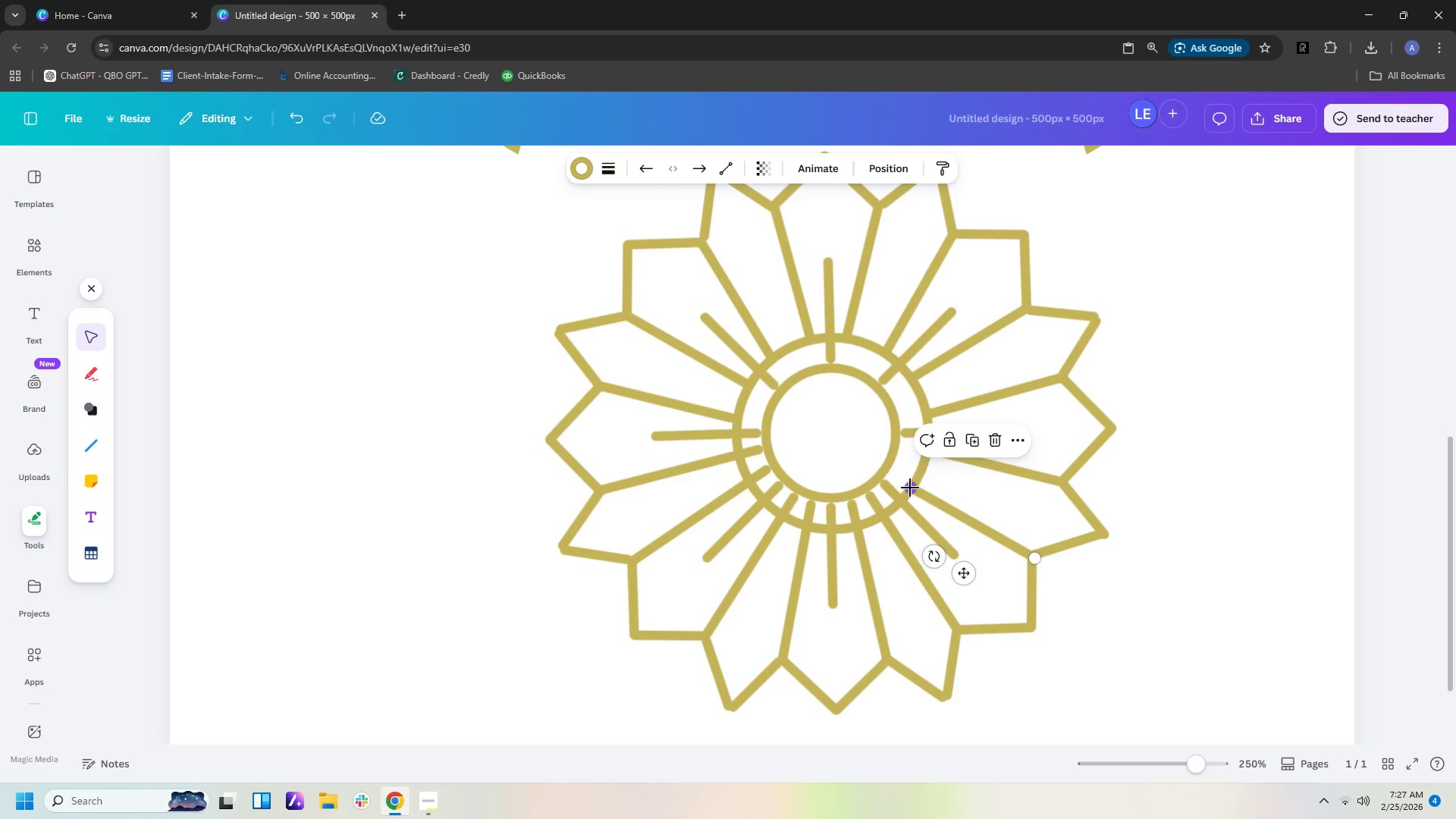 
left_click_drag(start_coordinate=[909, 488], to_coordinate=[892, 465])
 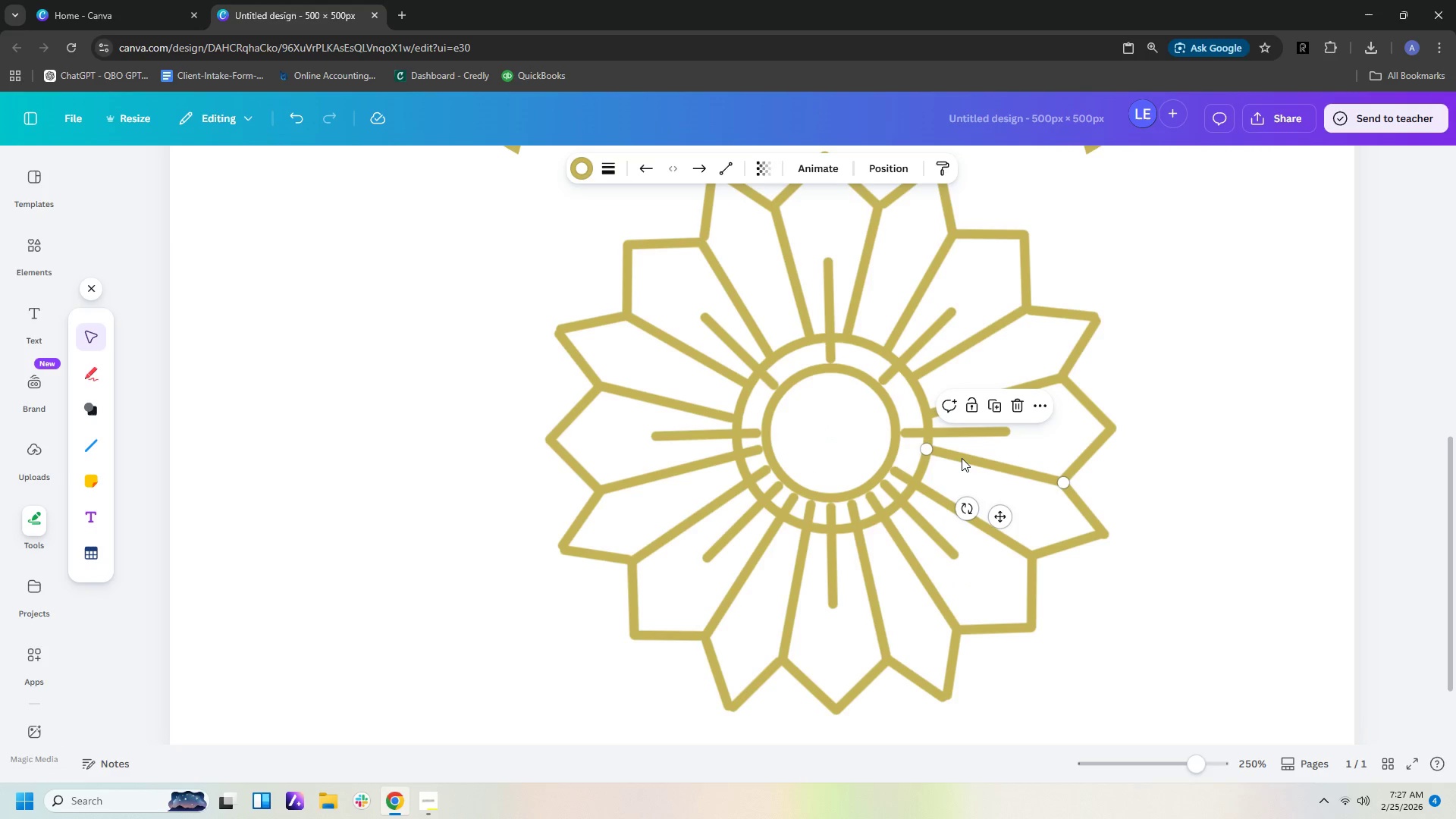 
left_click([962, 458])
 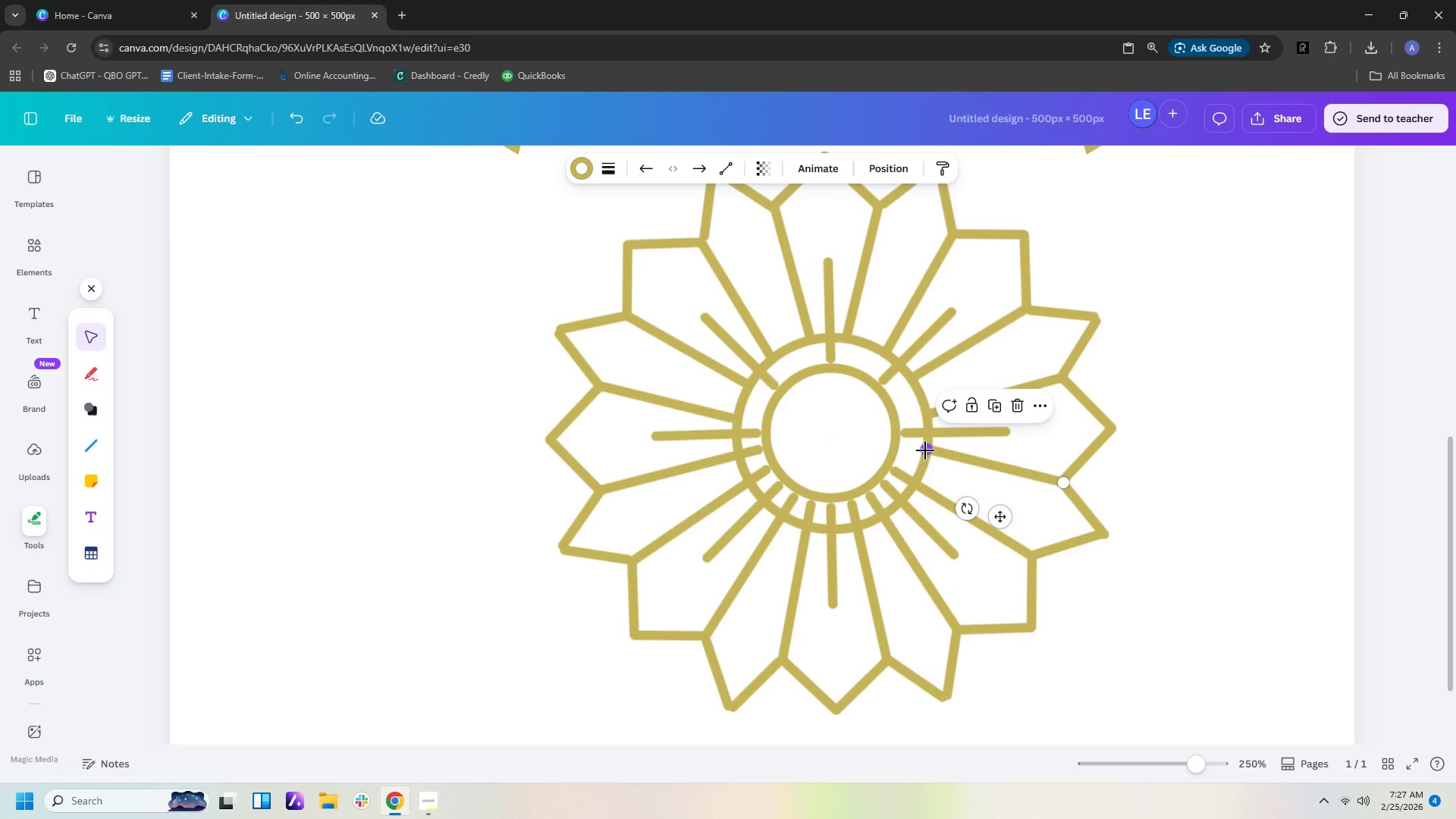 
left_click_drag(start_coordinate=[925, 450], to_coordinate=[901, 457])
 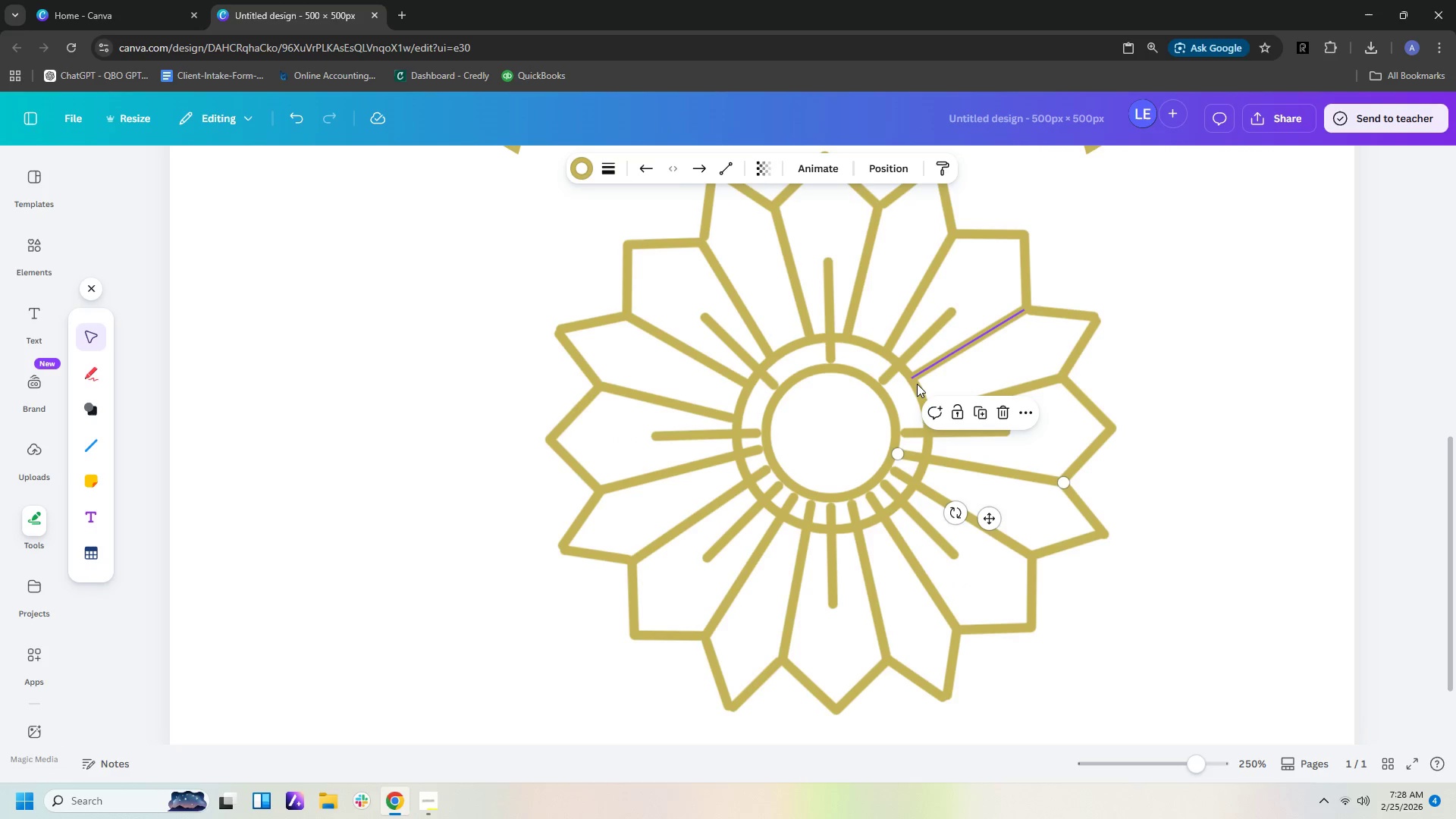 
left_click([916, 381])
 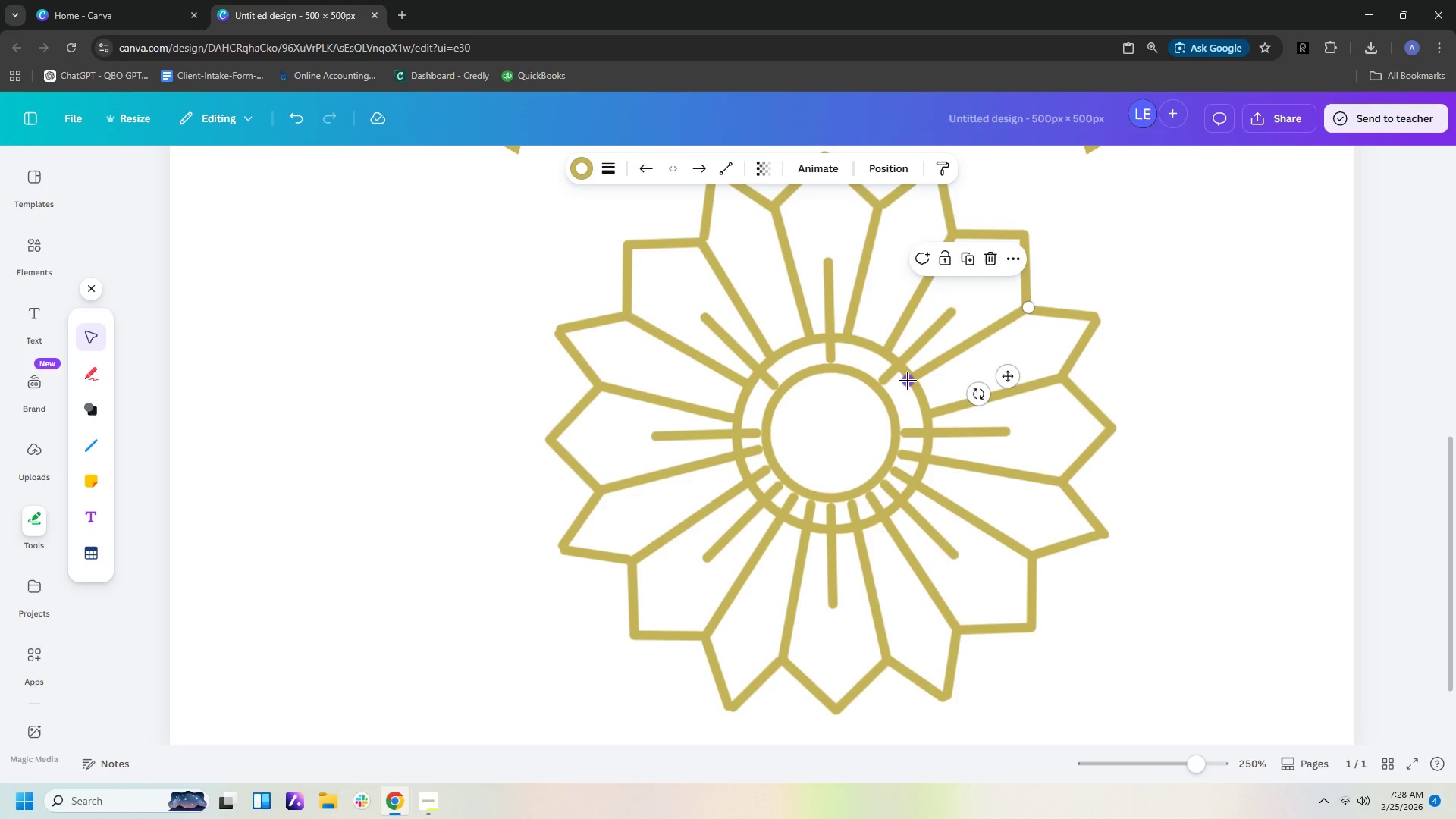 
left_click_drag(start_coordinate=[907, 381], to_coordinate=[893, 397])
 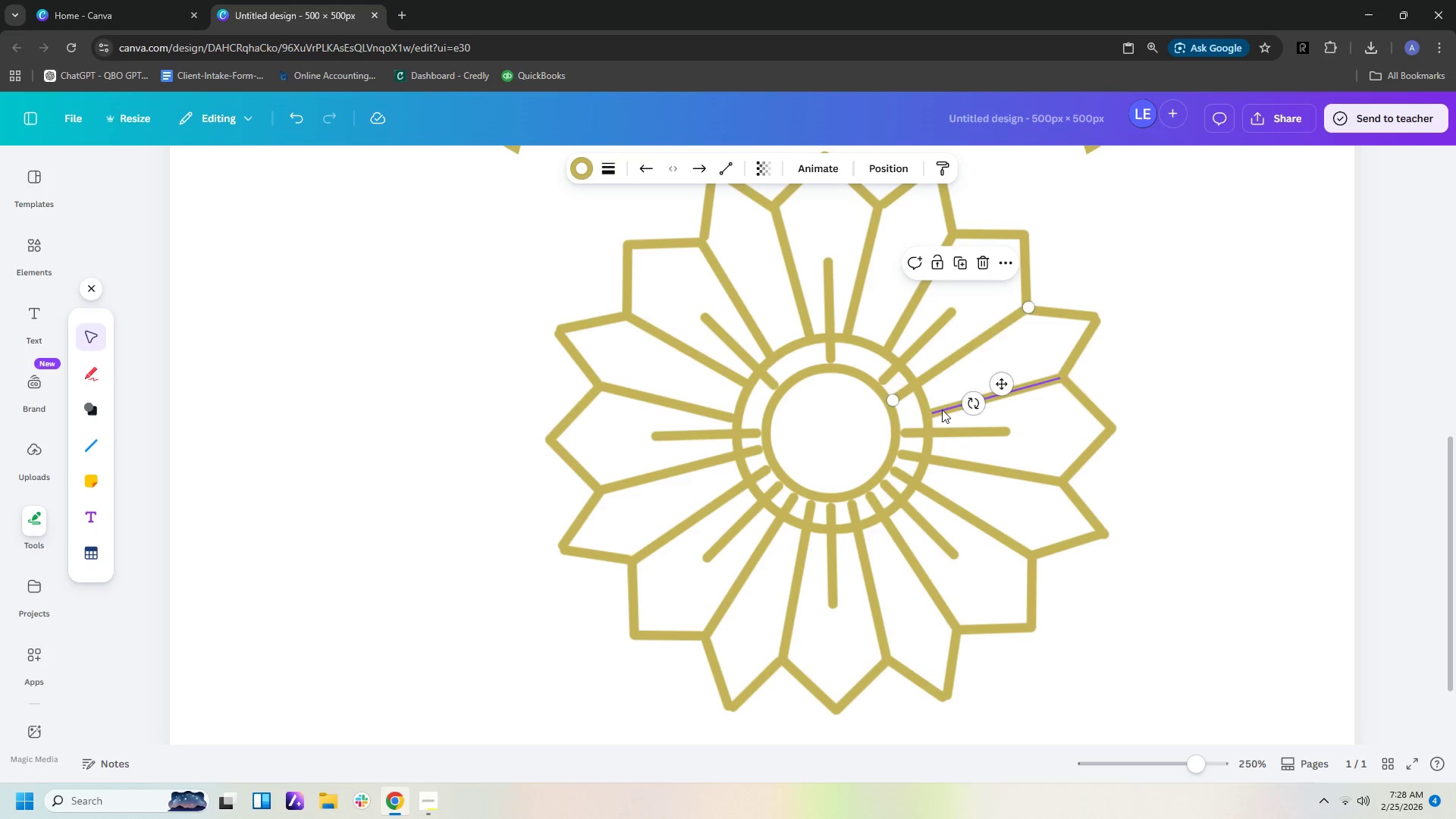 
left_click([942, 410])
 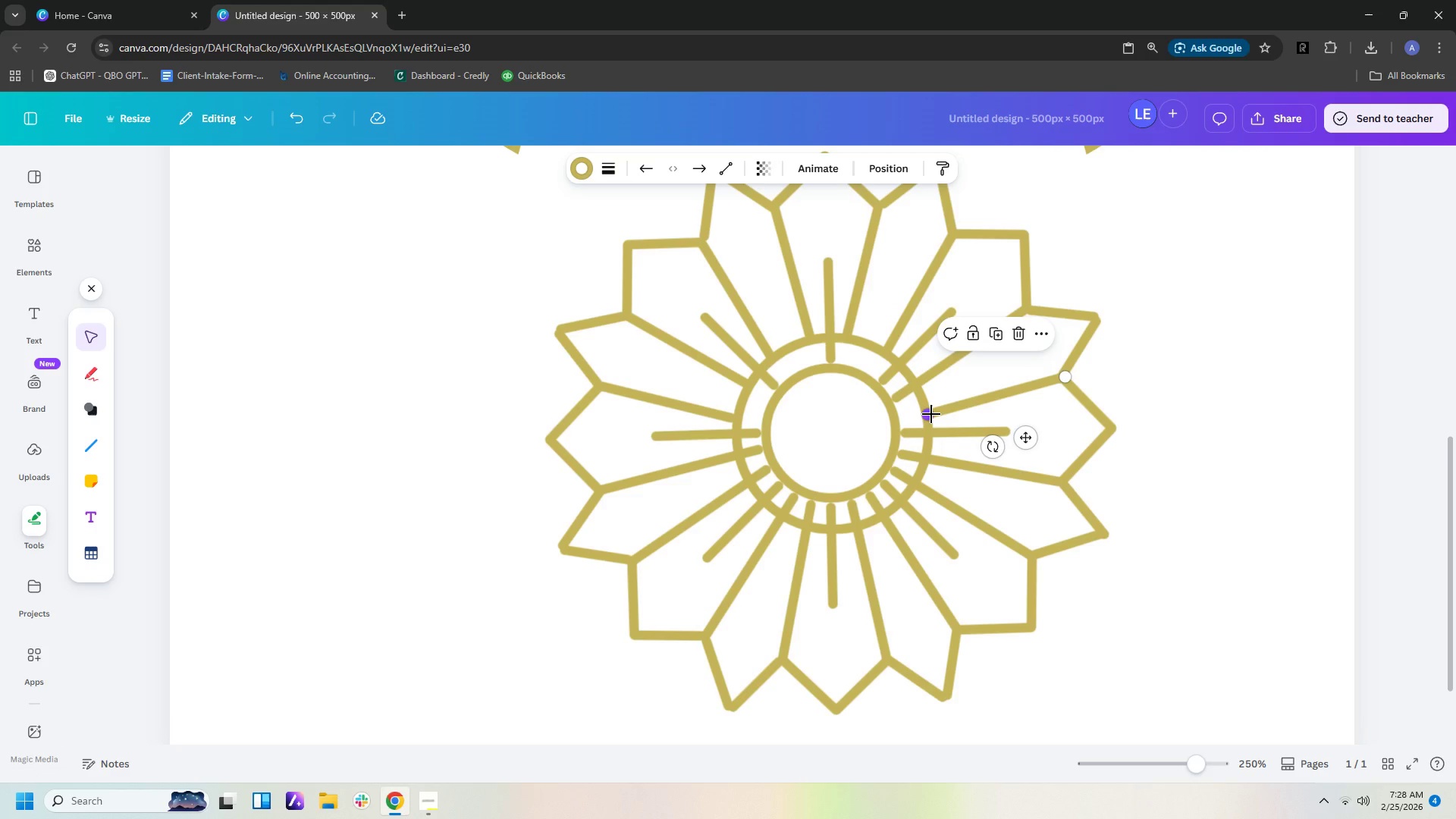 
left_click_drag(start_coordinate=[931, 414], to_coordinate=[906, 411])
 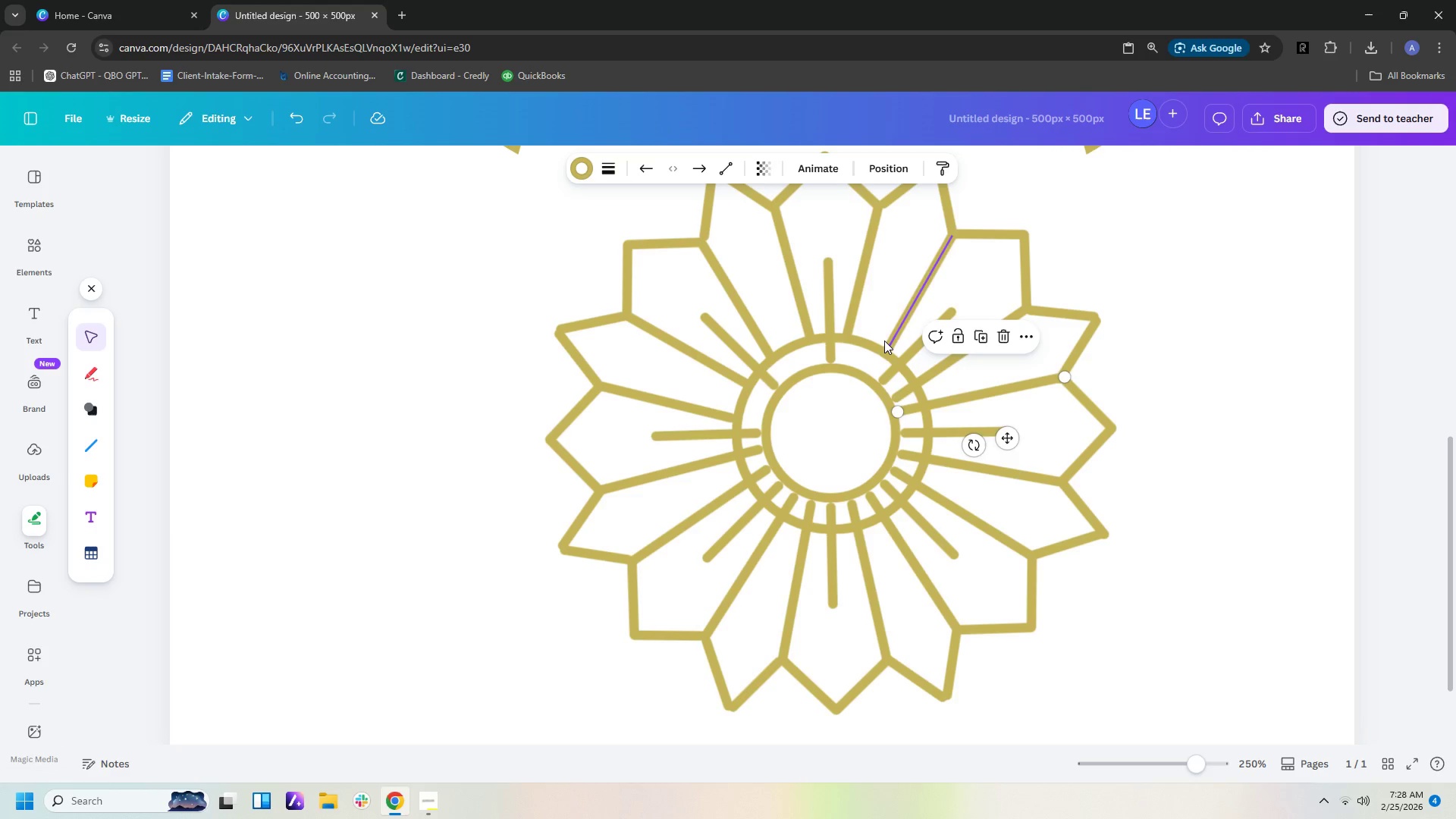 
left_click([885, 340])
 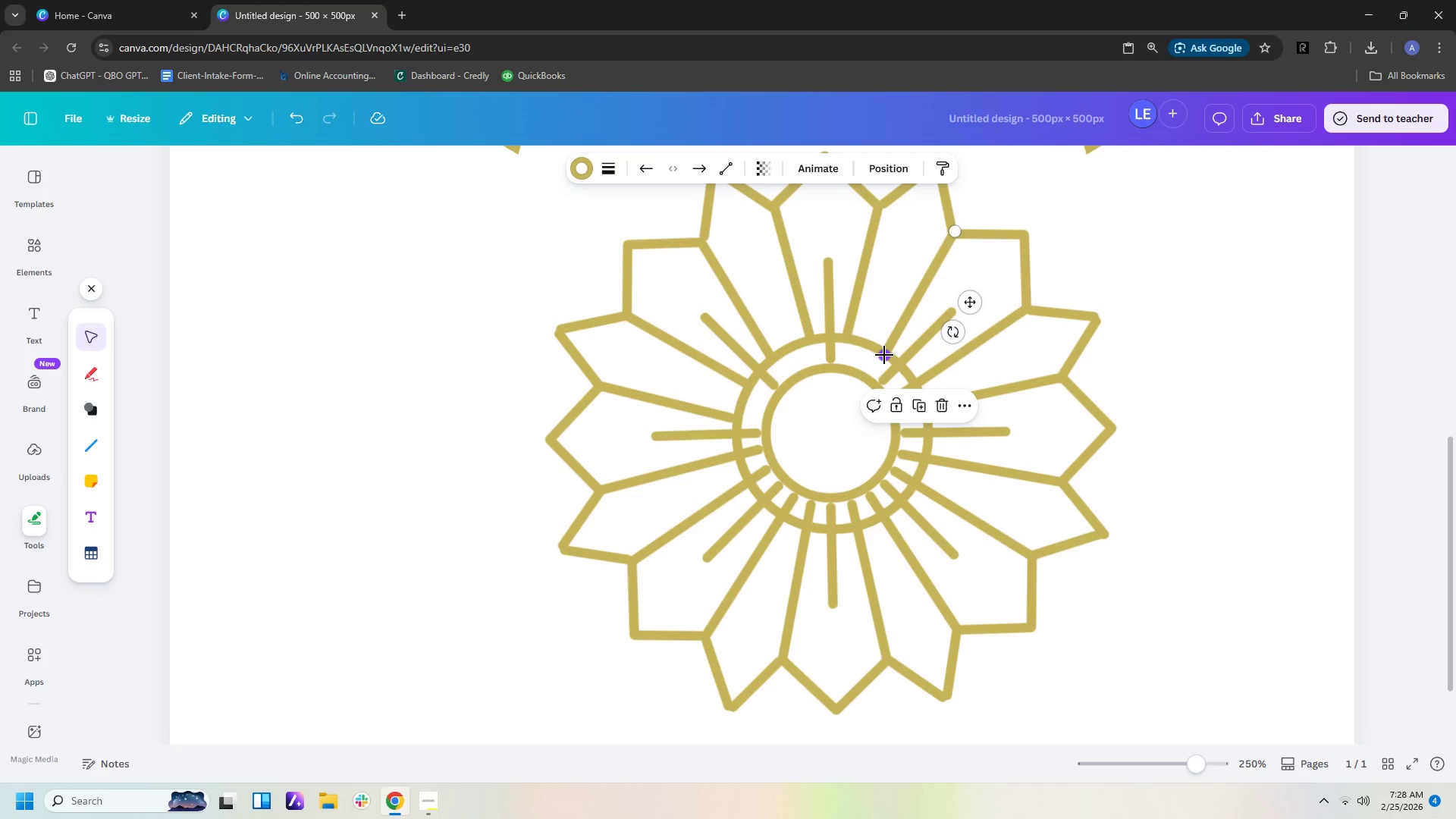 
left_click_drag(start_coordinate=[883, 356], to_coordinate=[870, 370])
 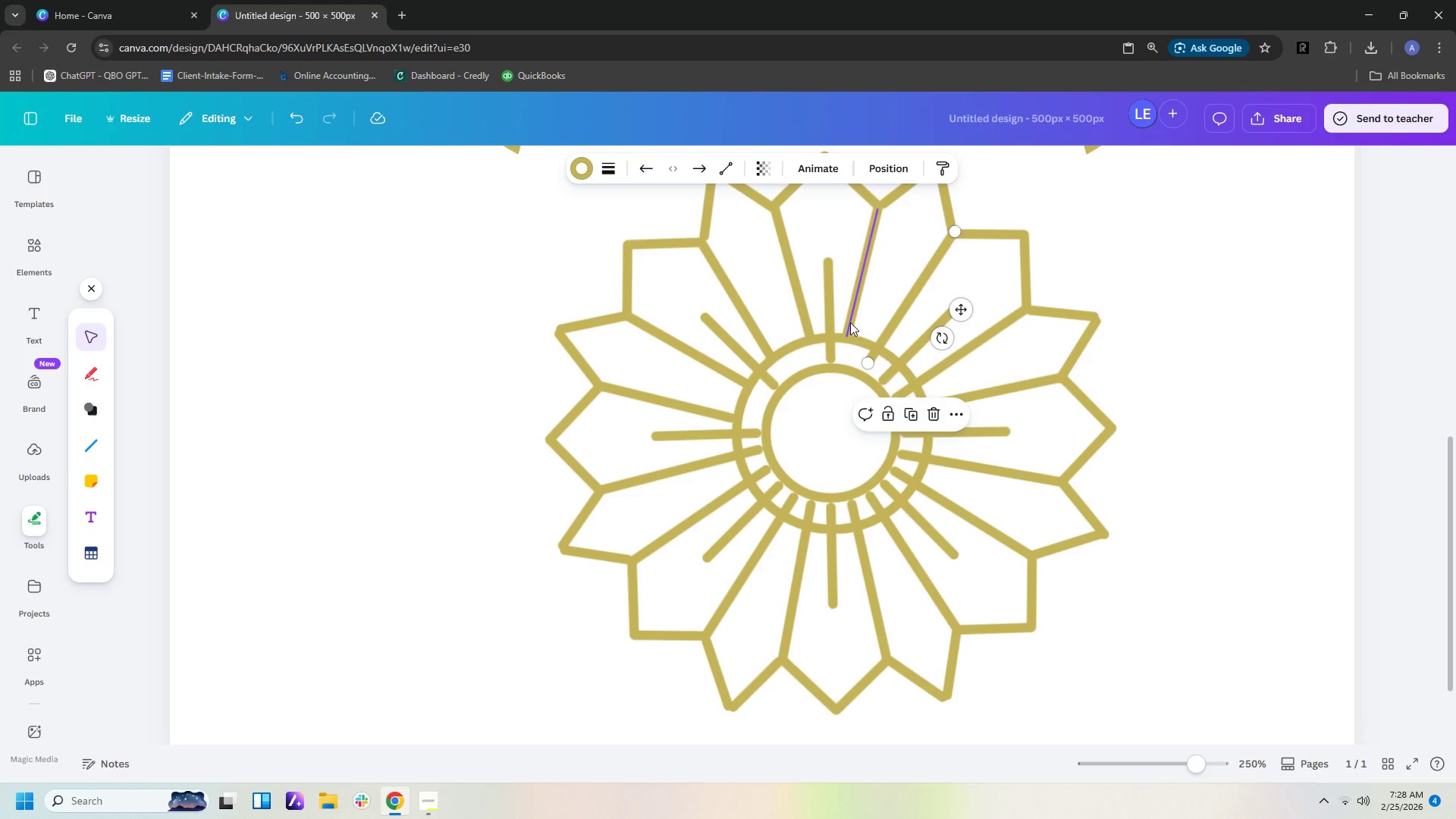 
left_click([850, 322])
 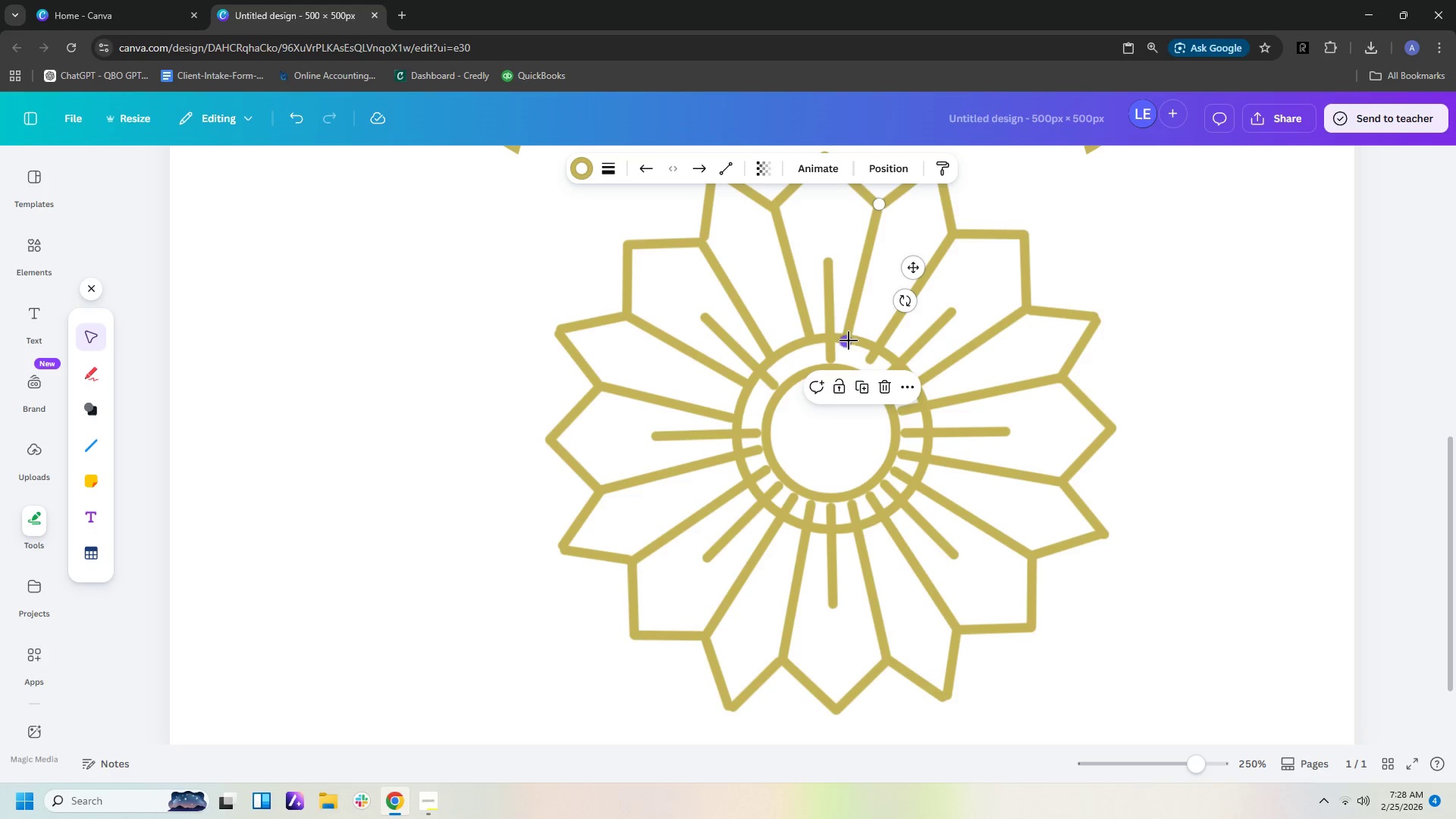 
left_click_drag(start_coordinate=[849, 341], to_coordinate=[849, 362])
 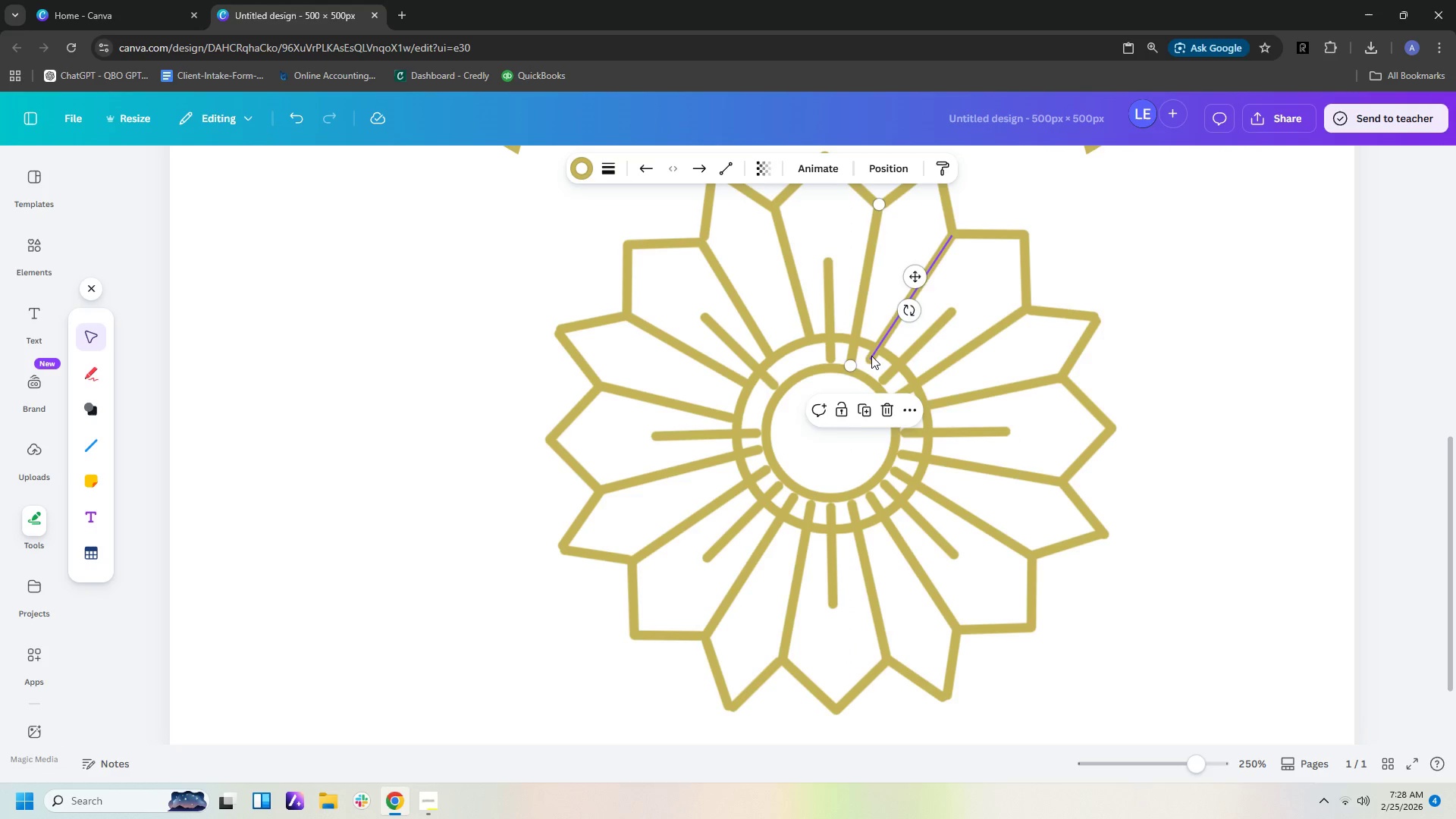 
left_click([871, 356])
 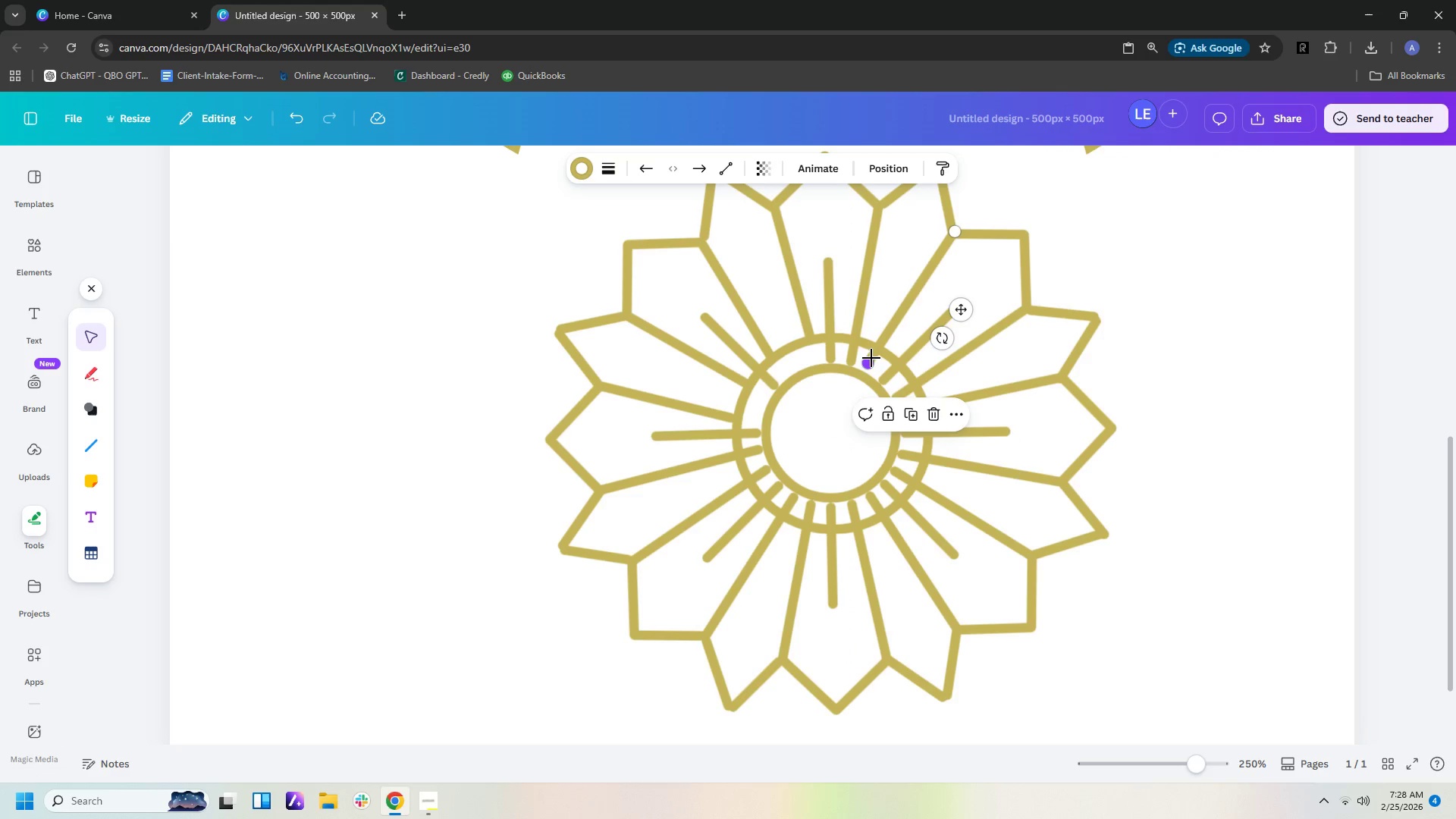 
left_click_drag(start_coordinate=[871, 358], to_coordinate=[866, 370])
 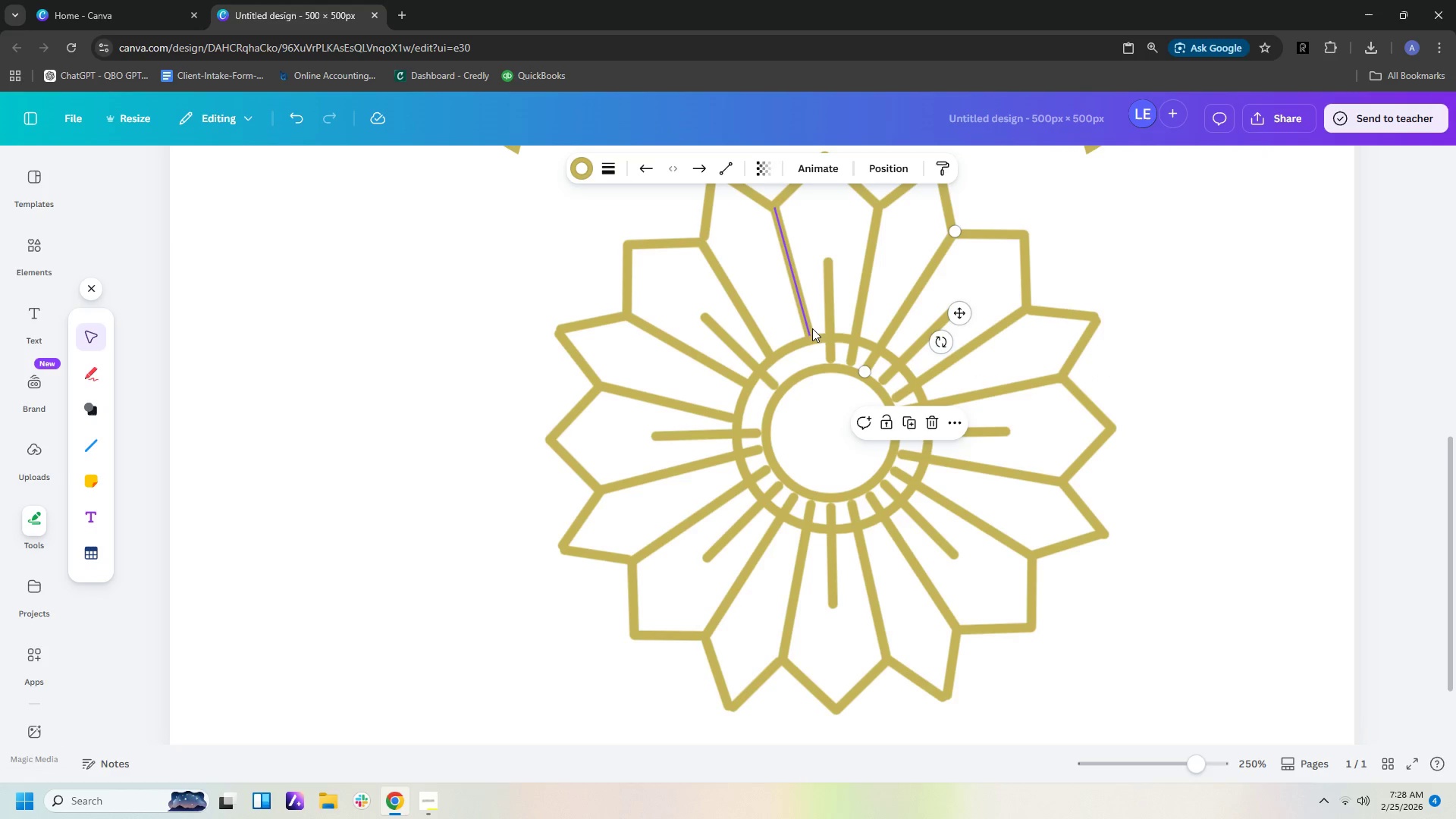 
left_click([808, 328])
 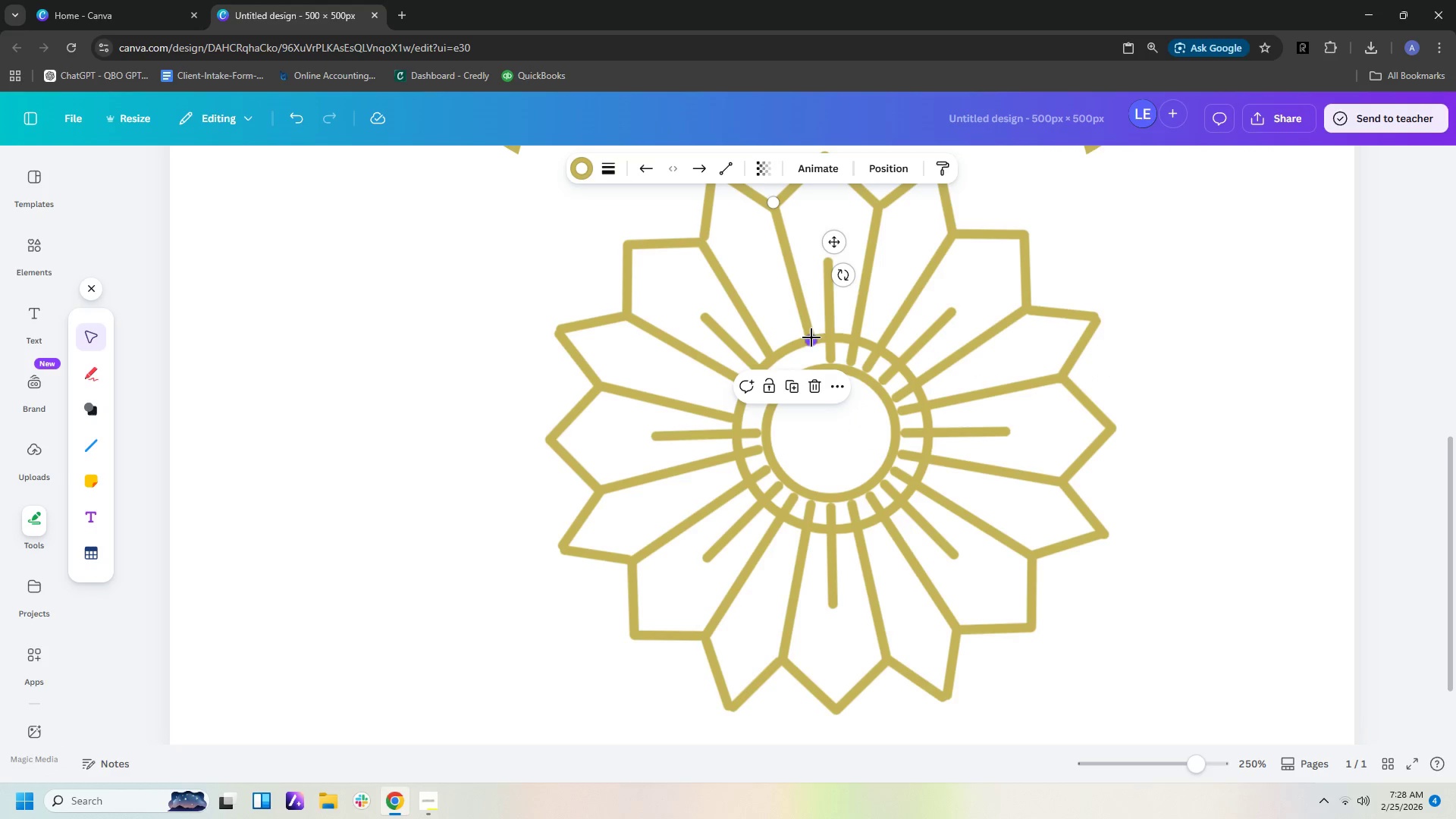 
left_click_drag(start_coordinate=[811, 337], to_coordinate=[811, 358])
 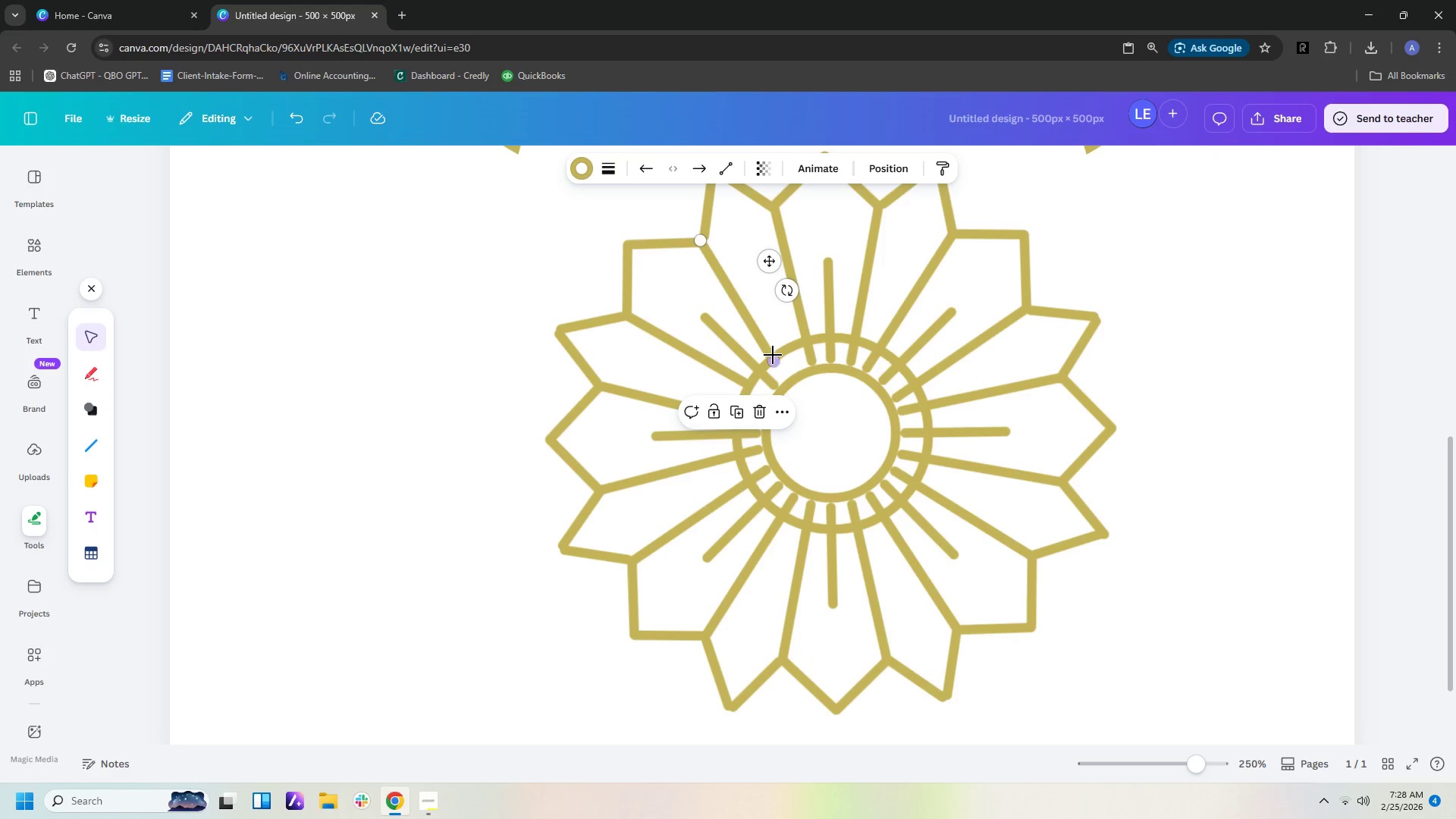 
left_click_drag(start_coordinate=[775, 361], to_coordinate=[792, 369])
 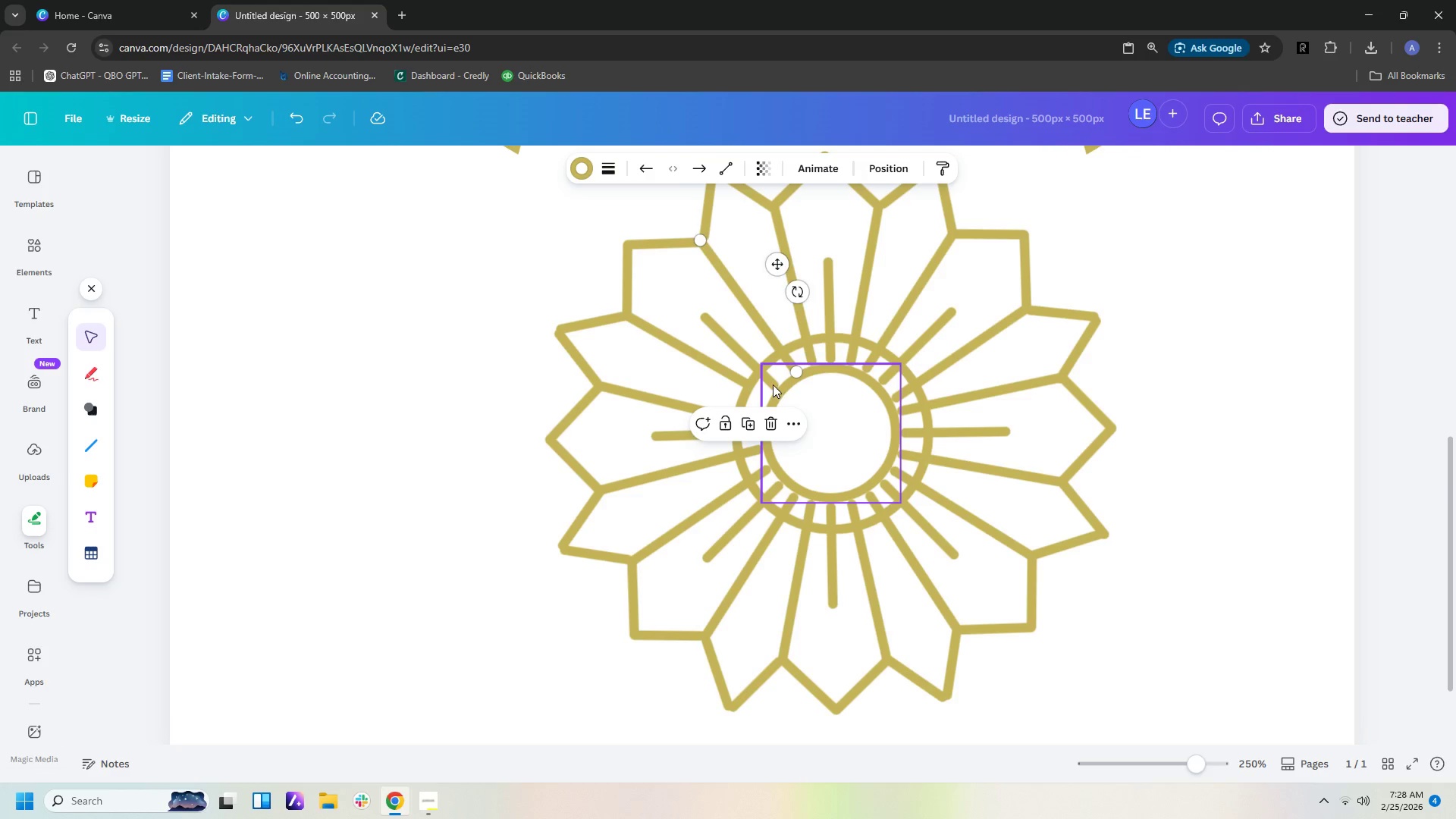 
left_click([772, 384])
 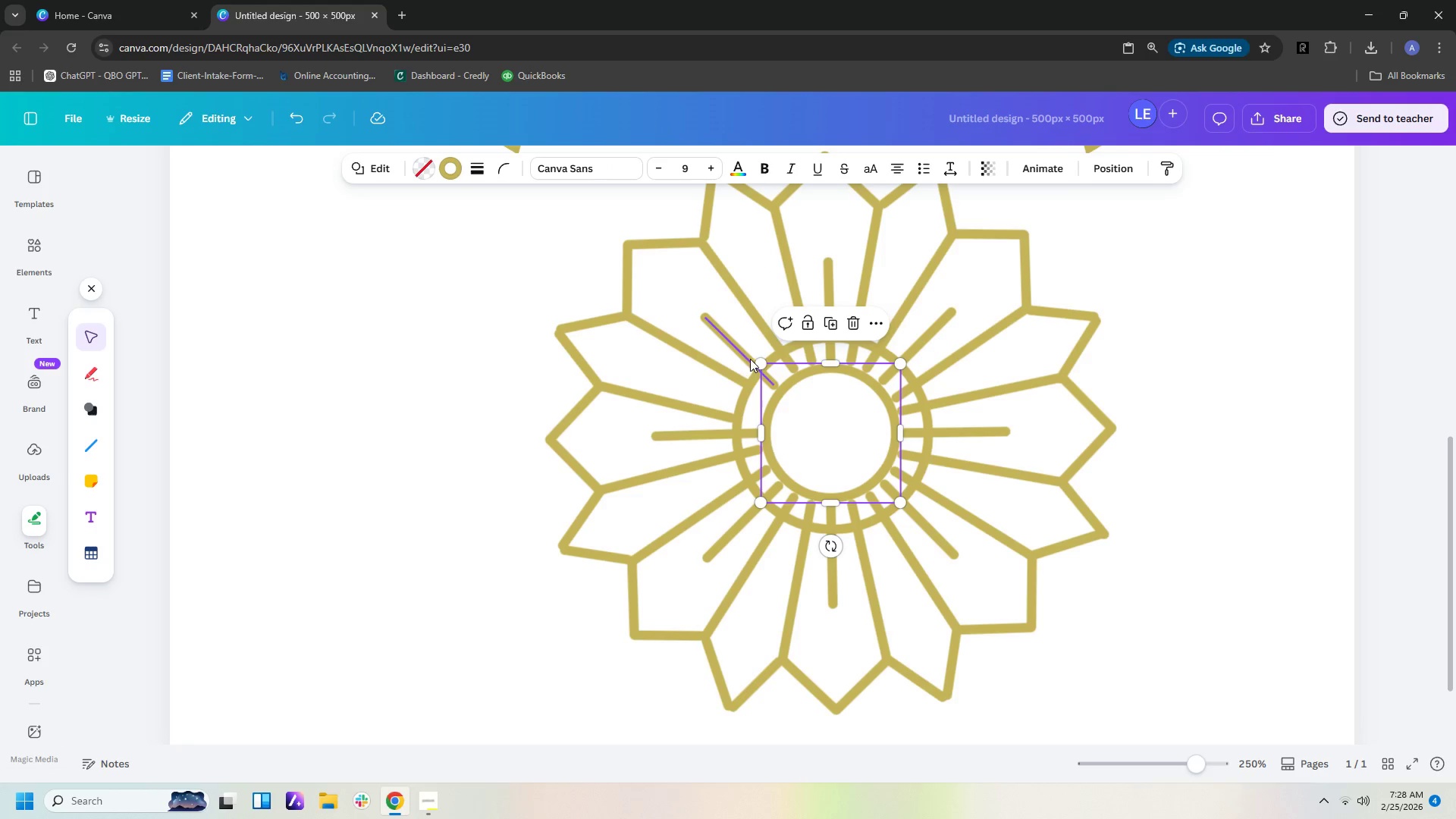 
left_click([748, 354])
 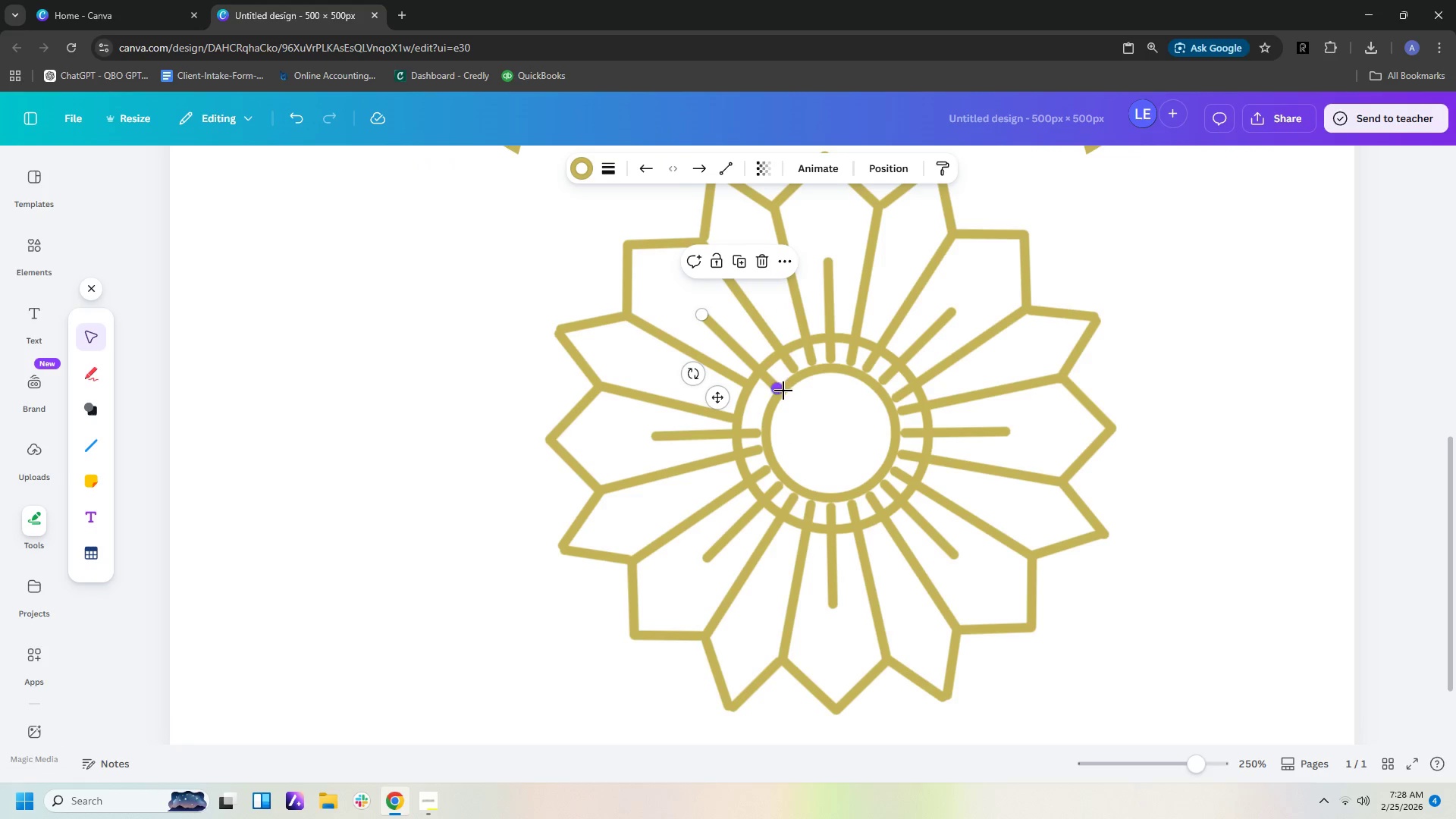 
mouse_move([761, 384])
 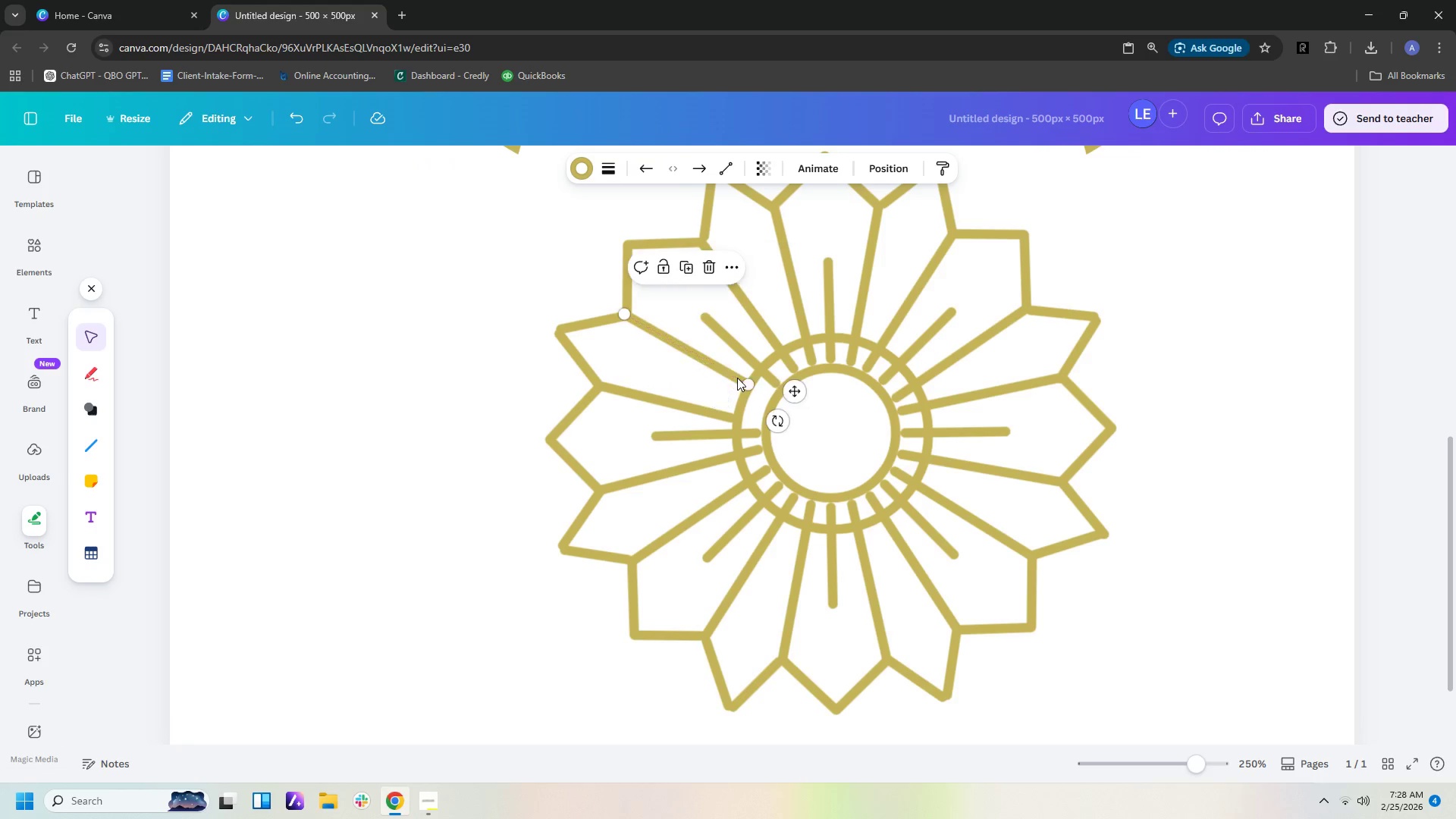 
left_click([737, 378])
 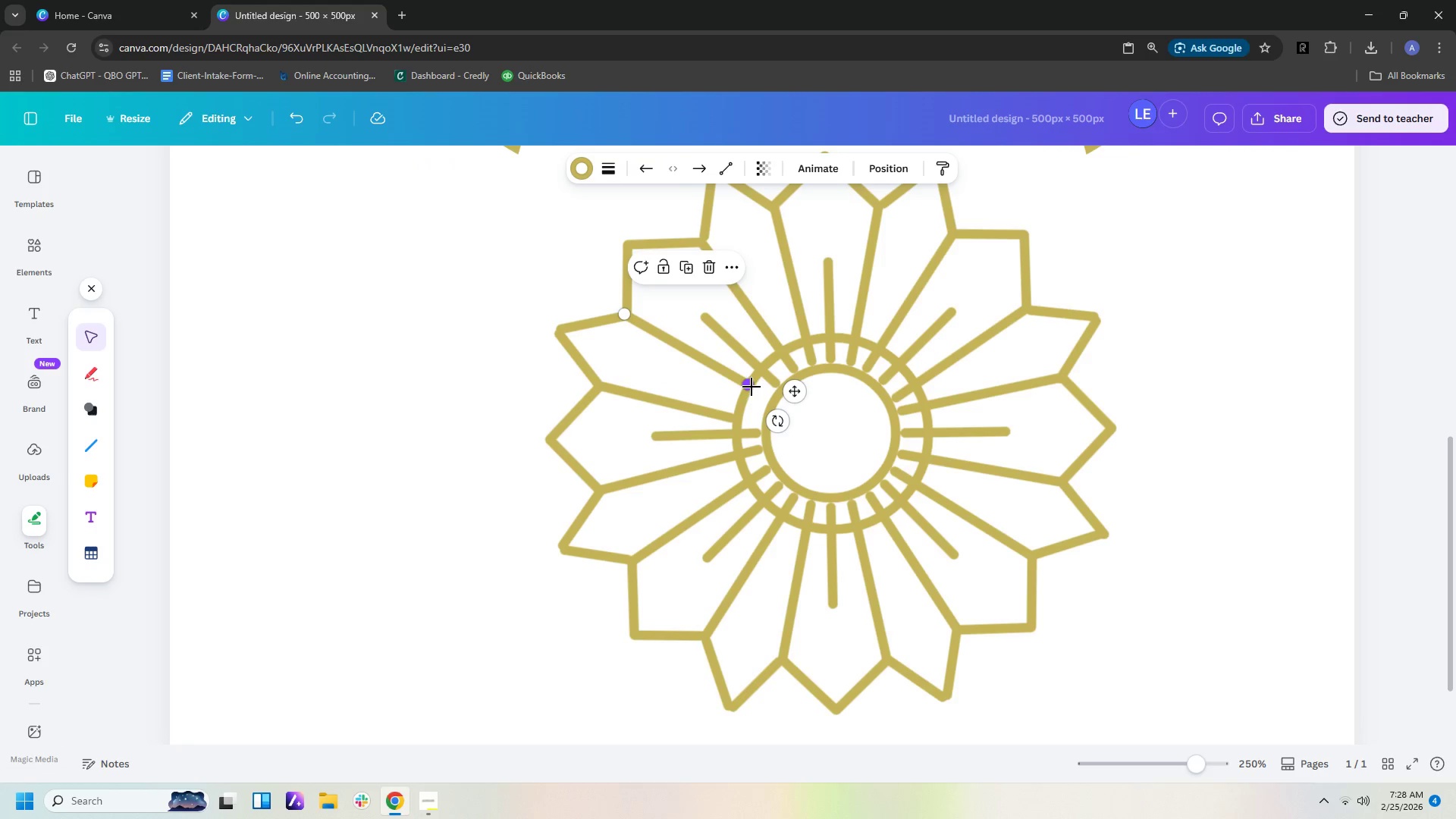 
left_click_drag(start_coordinate=[752, 387], to_coordinate=[762, 400])
 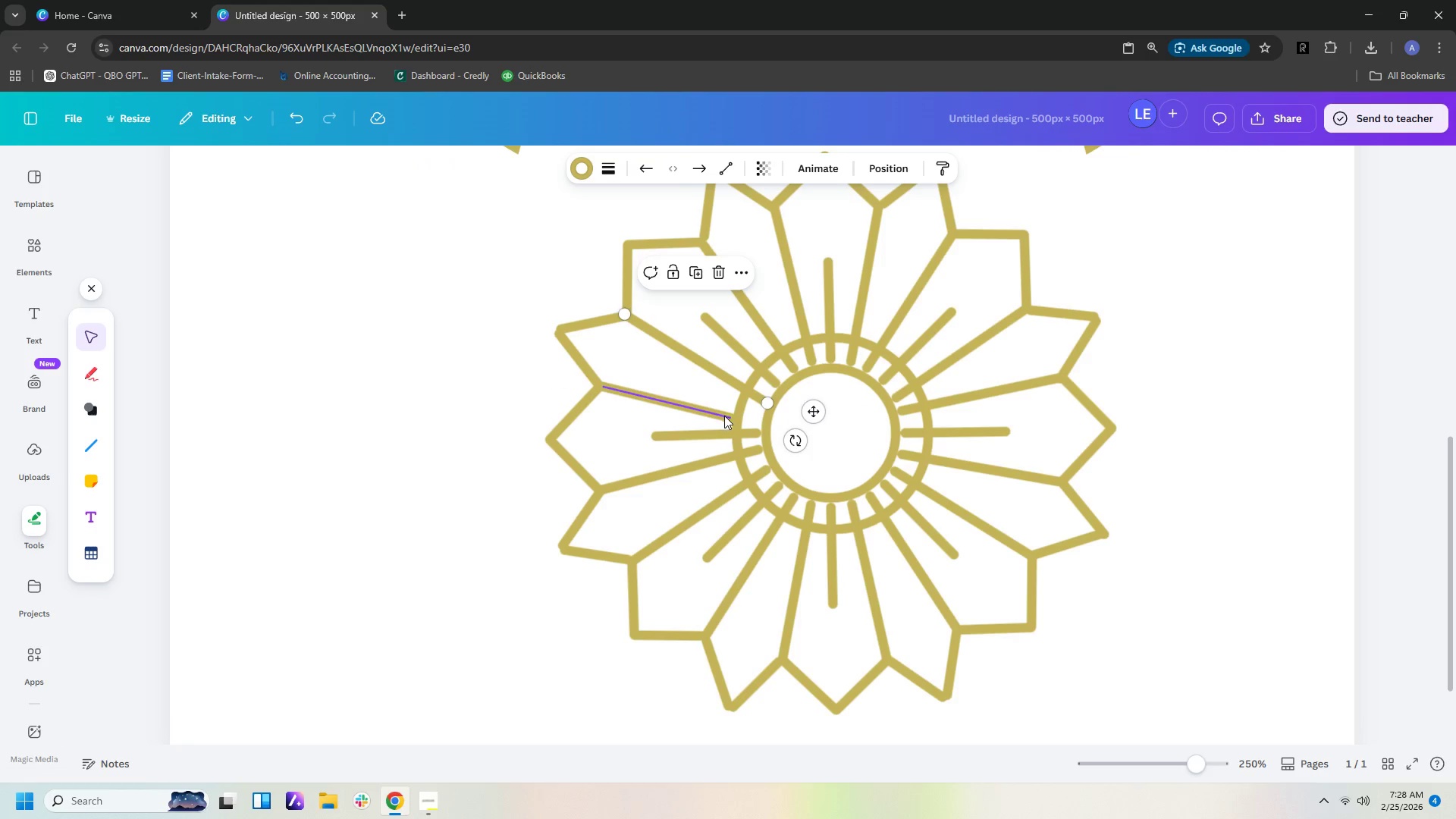 
left_click([723, 416])
 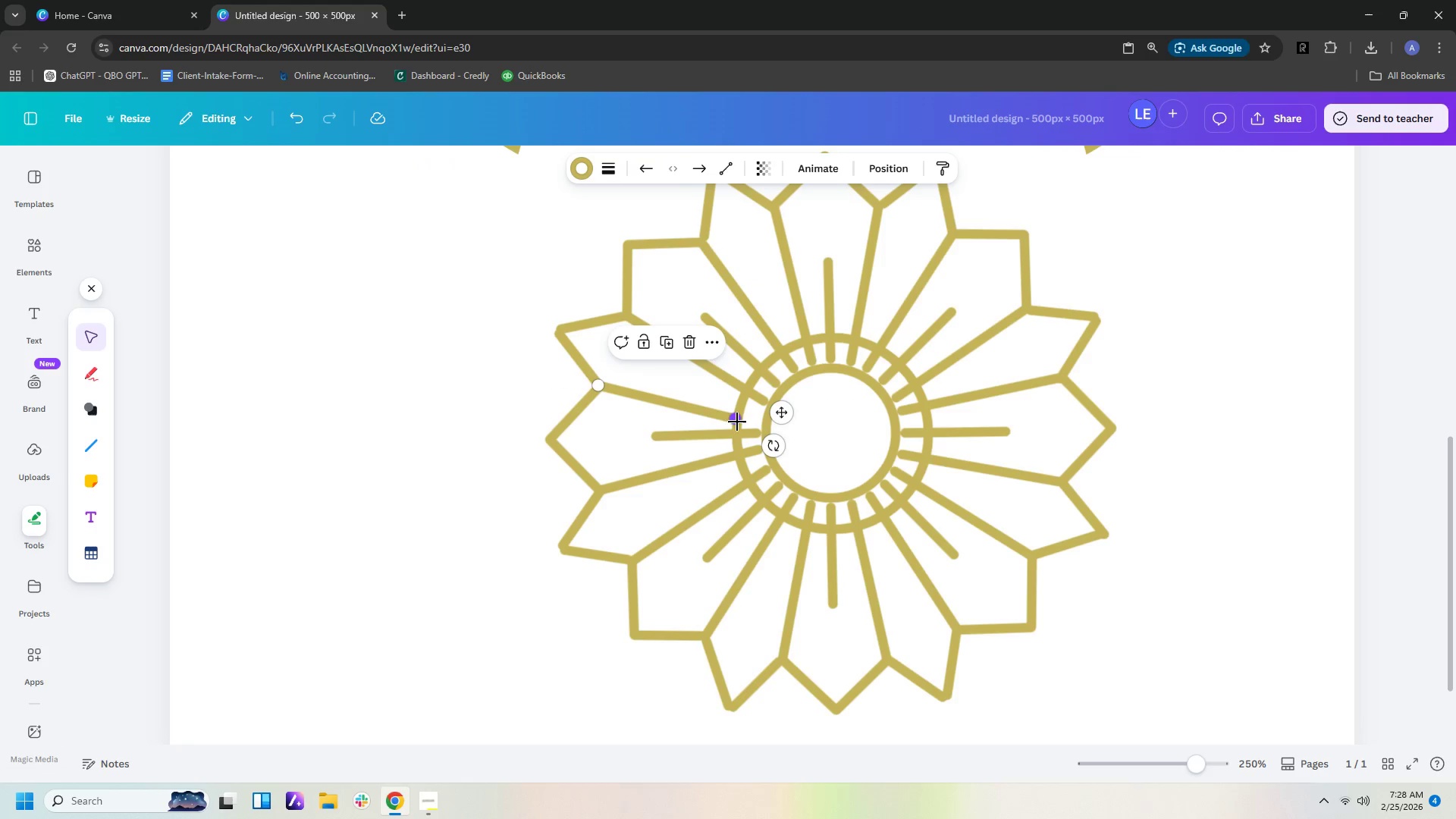 
left_click_drag(start_coordinate=[736, 421], to_coordinate=[758, 419])
 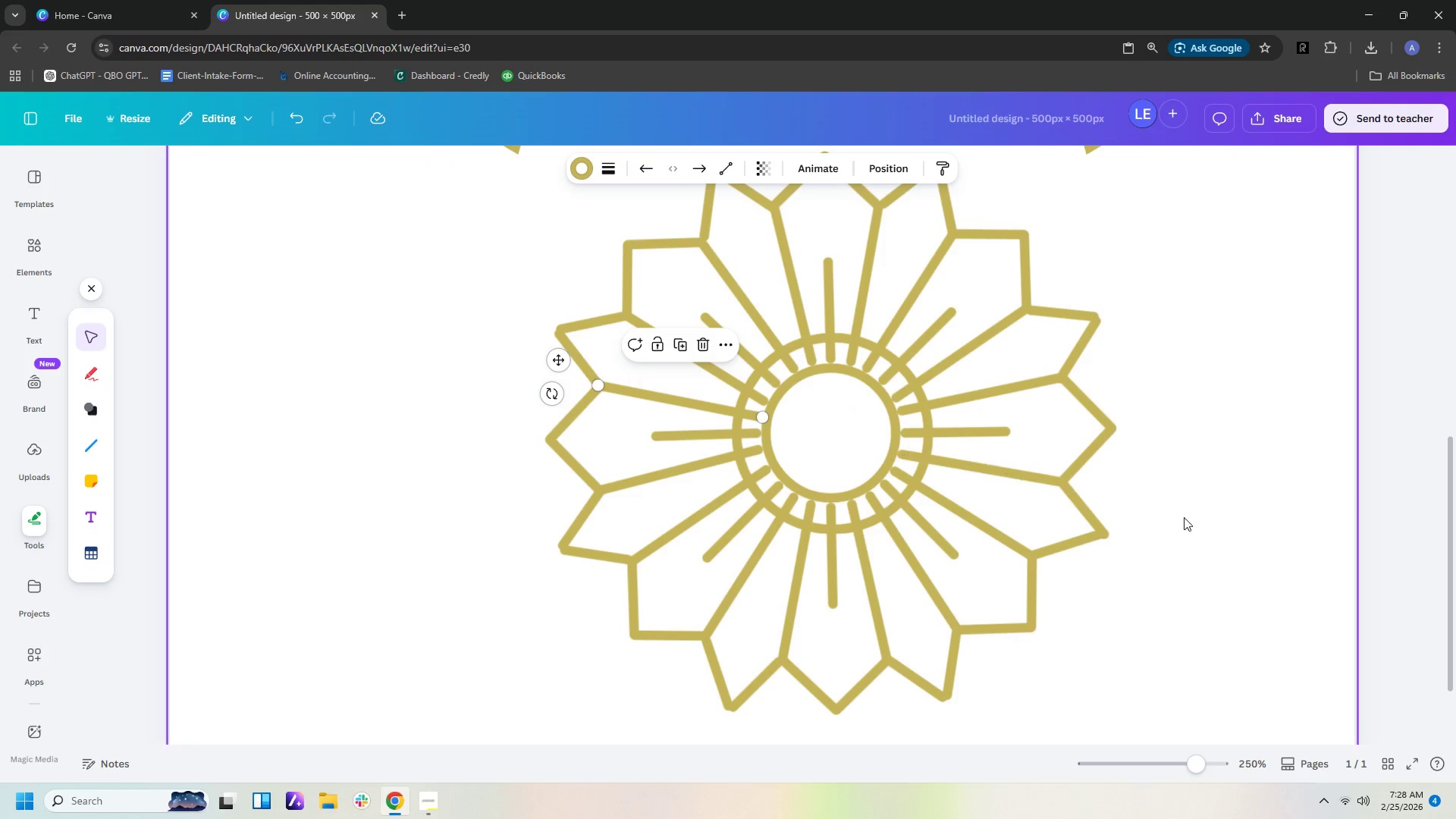 
left_click([1184, 517])
 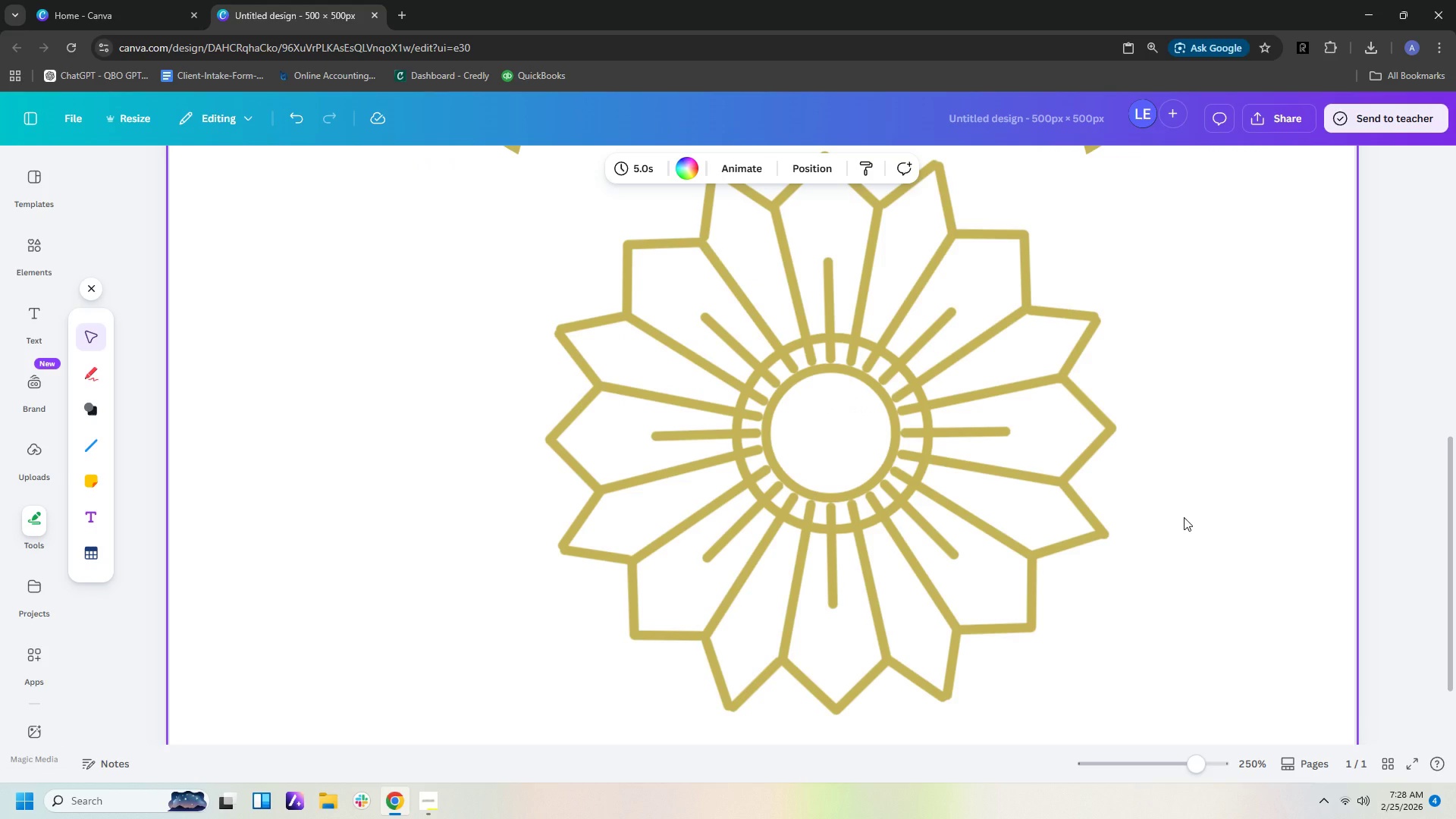 
hold_key(key=ControlLeft, duration=1.5)
 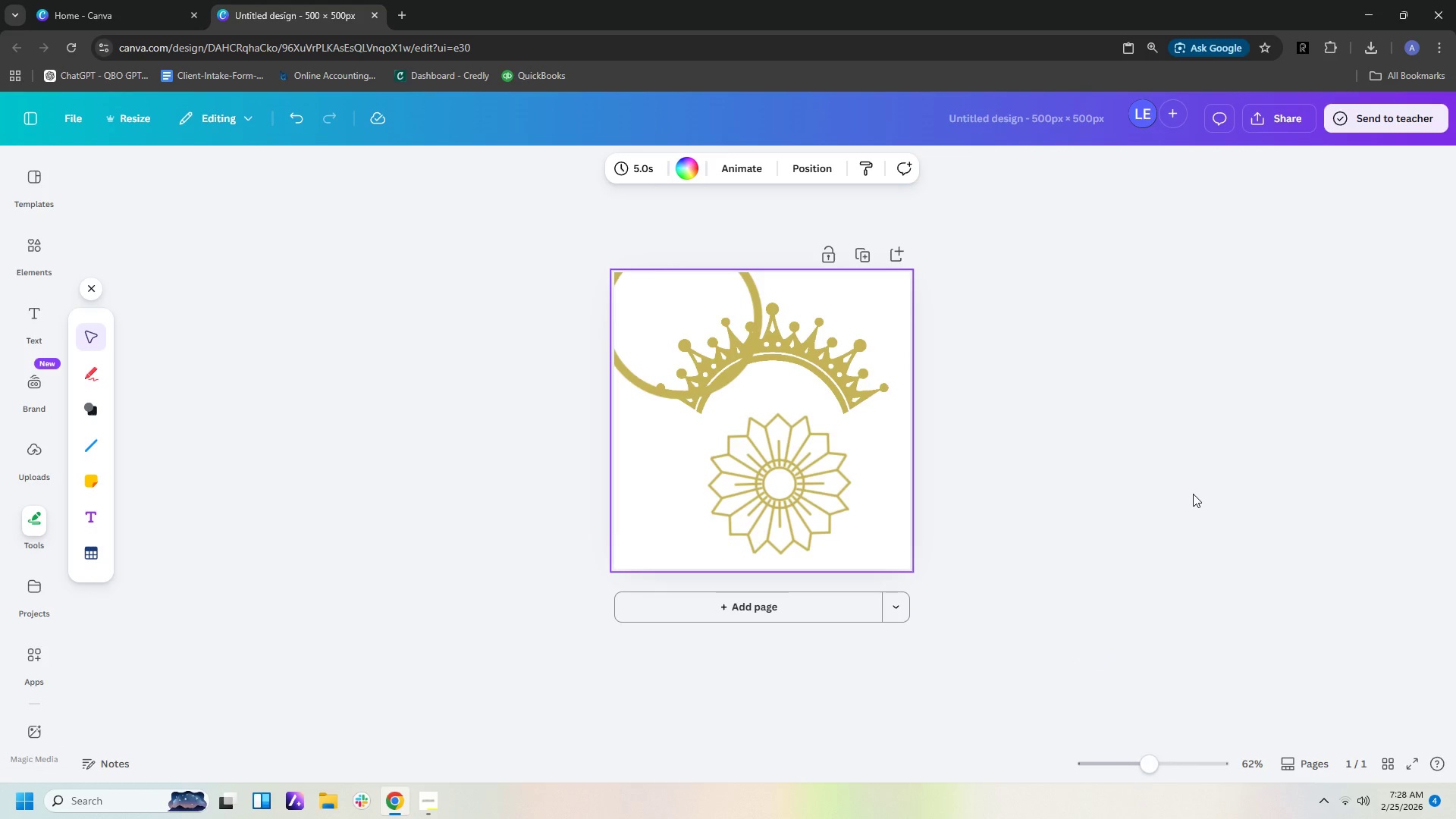 
hold_key(key=ControlLeft, duration=1.52)
 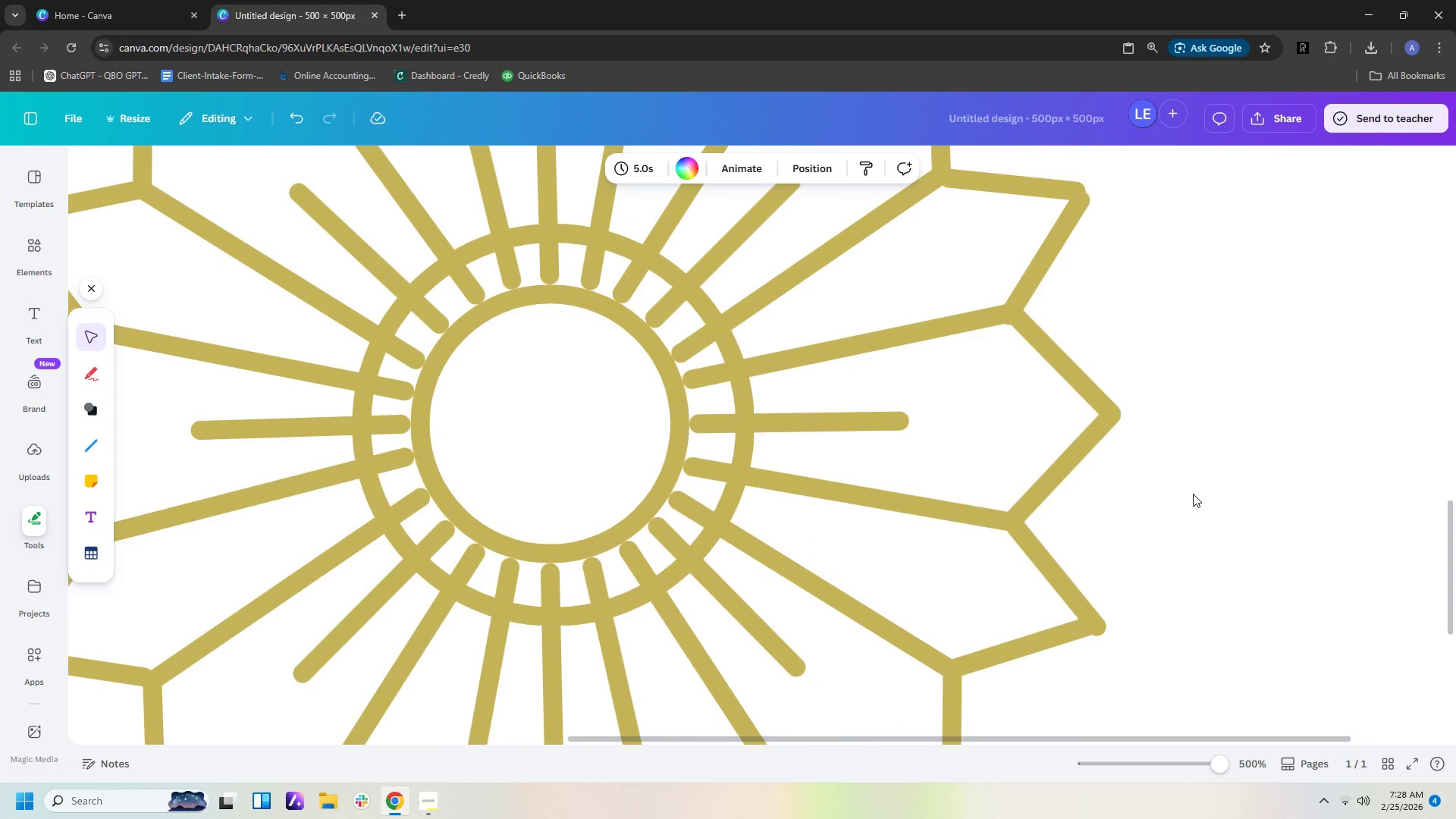 
scroll: coordinate [1193, 494], scroll_direction: down, amount: 8.0
 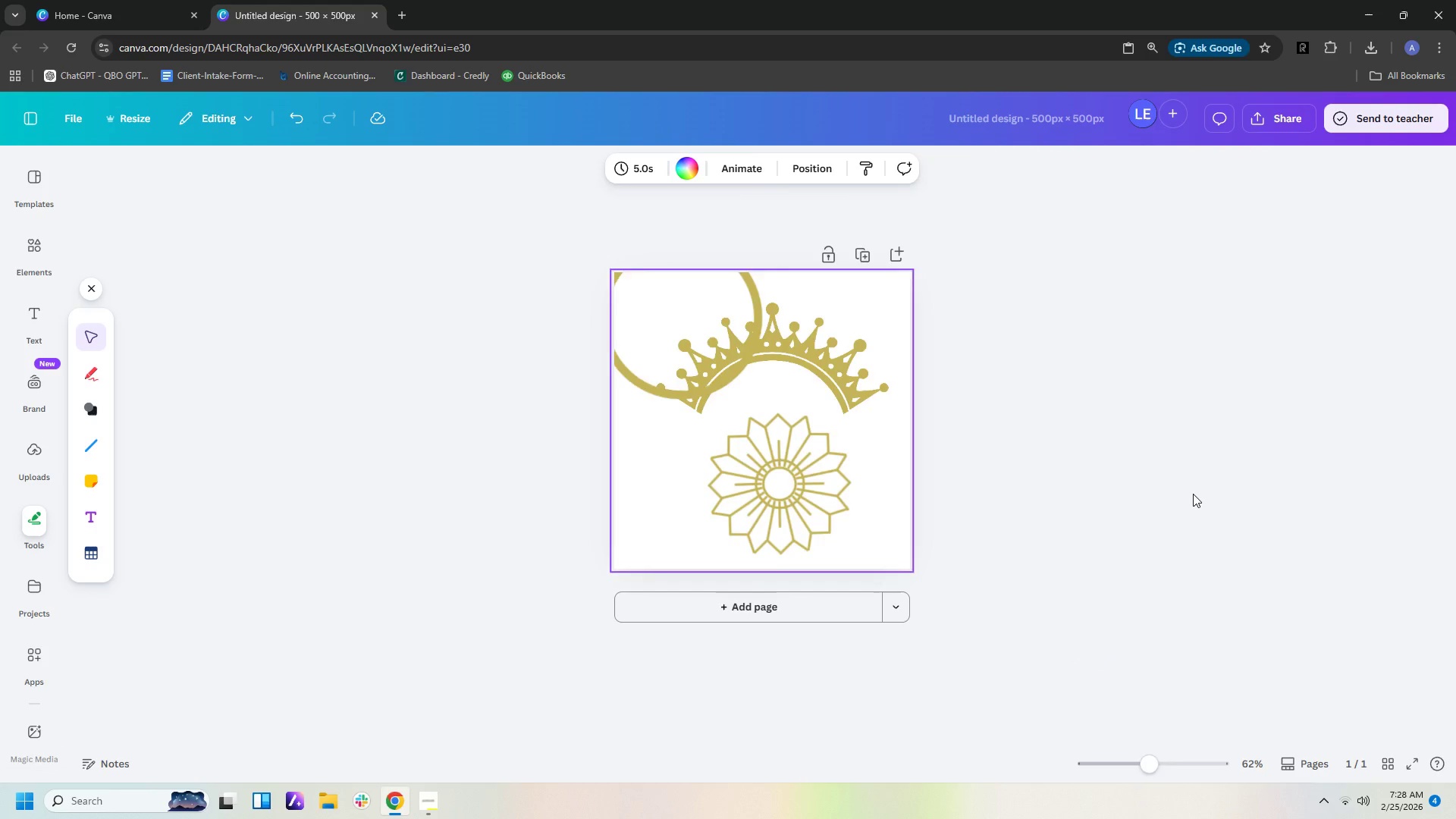 
hold_key(key=ControlLeft, duration=1.12)
scroll: coordinate [1193, 494], scroll_direction: up, amount: 12.0
 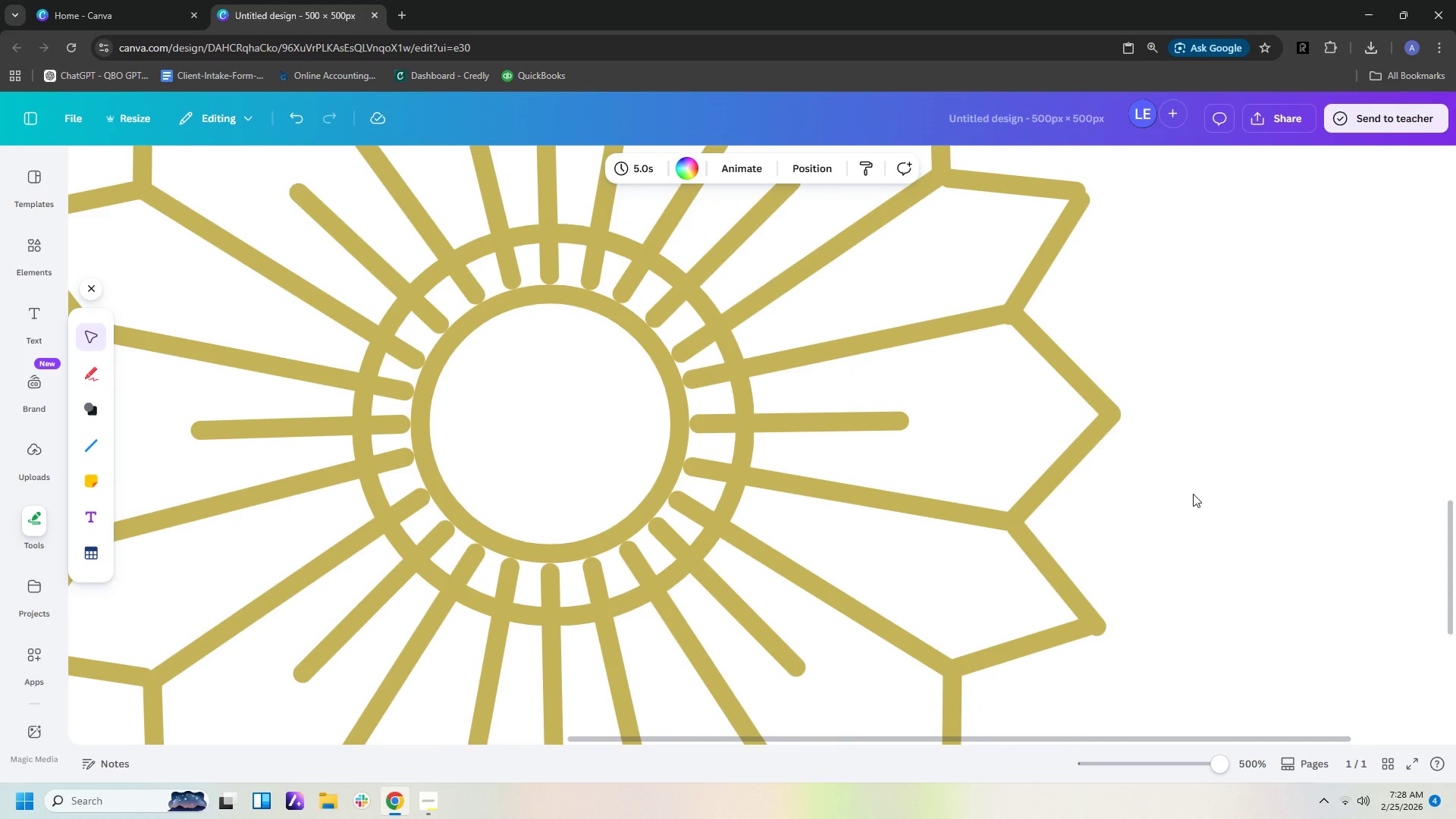 
left_click([388, 394])
 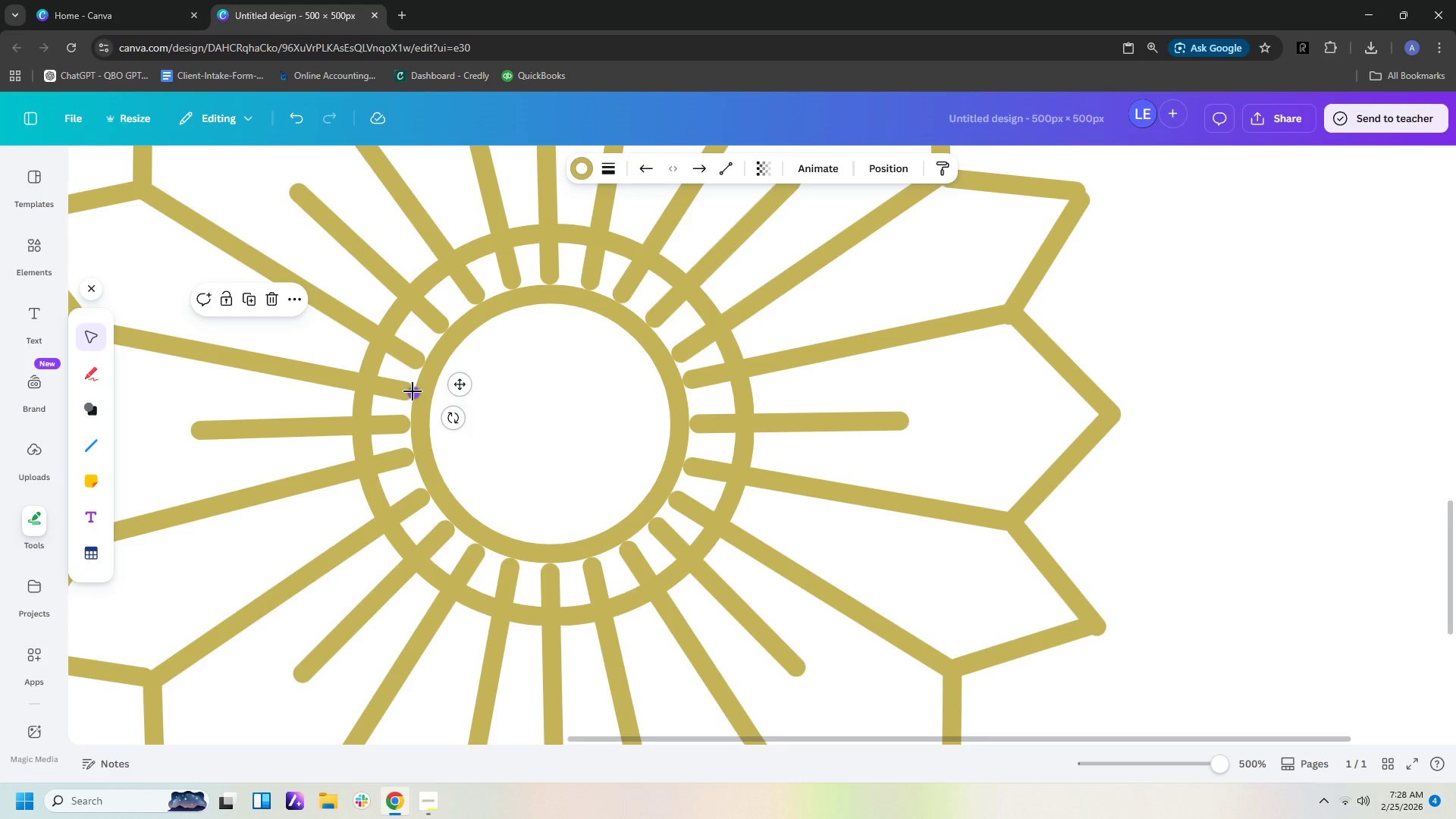 
left_click_drag(start_coordinate=[413, 391], to_coordinate=[428, 394])
 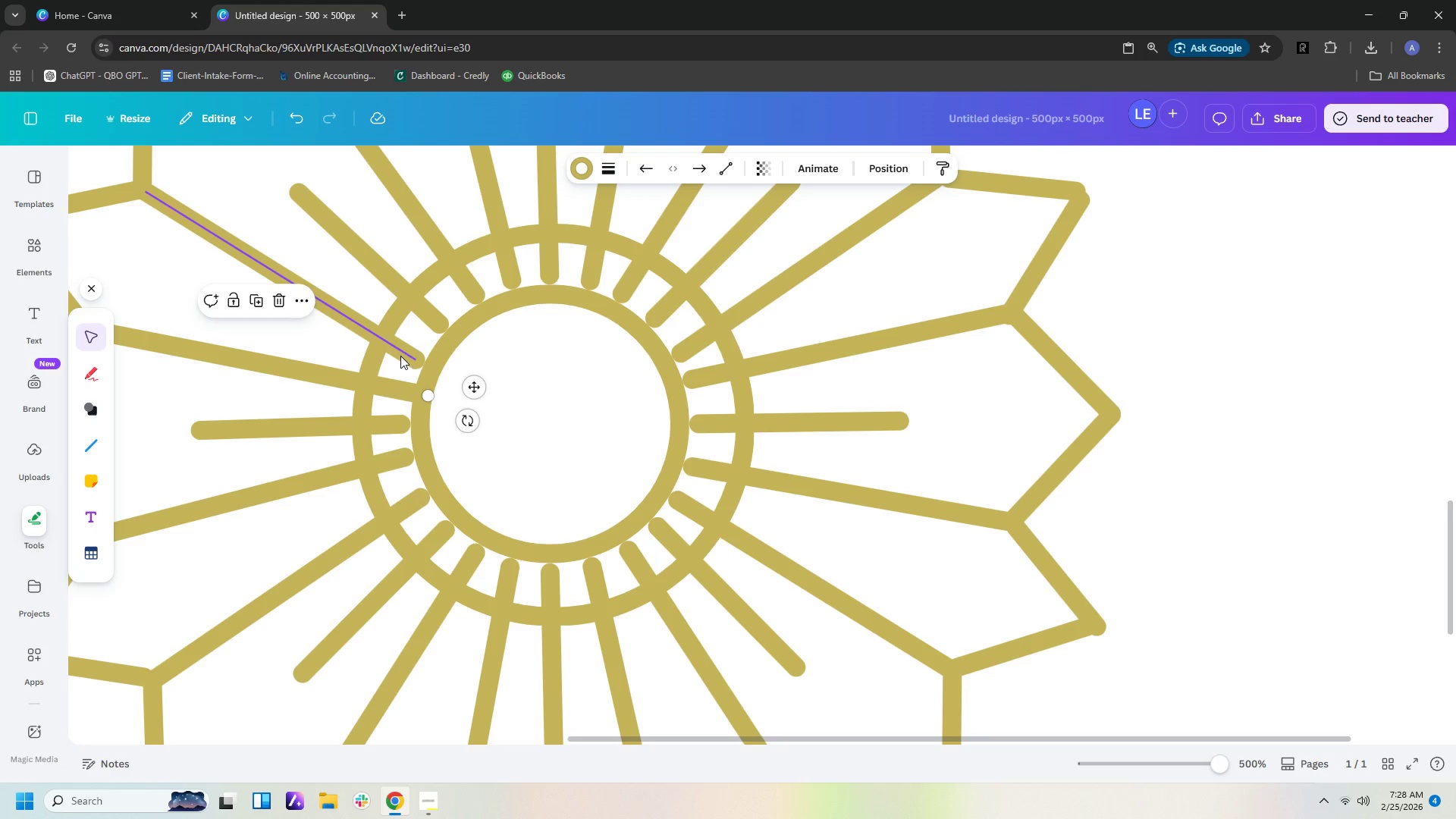 
left_click([400, 355])
 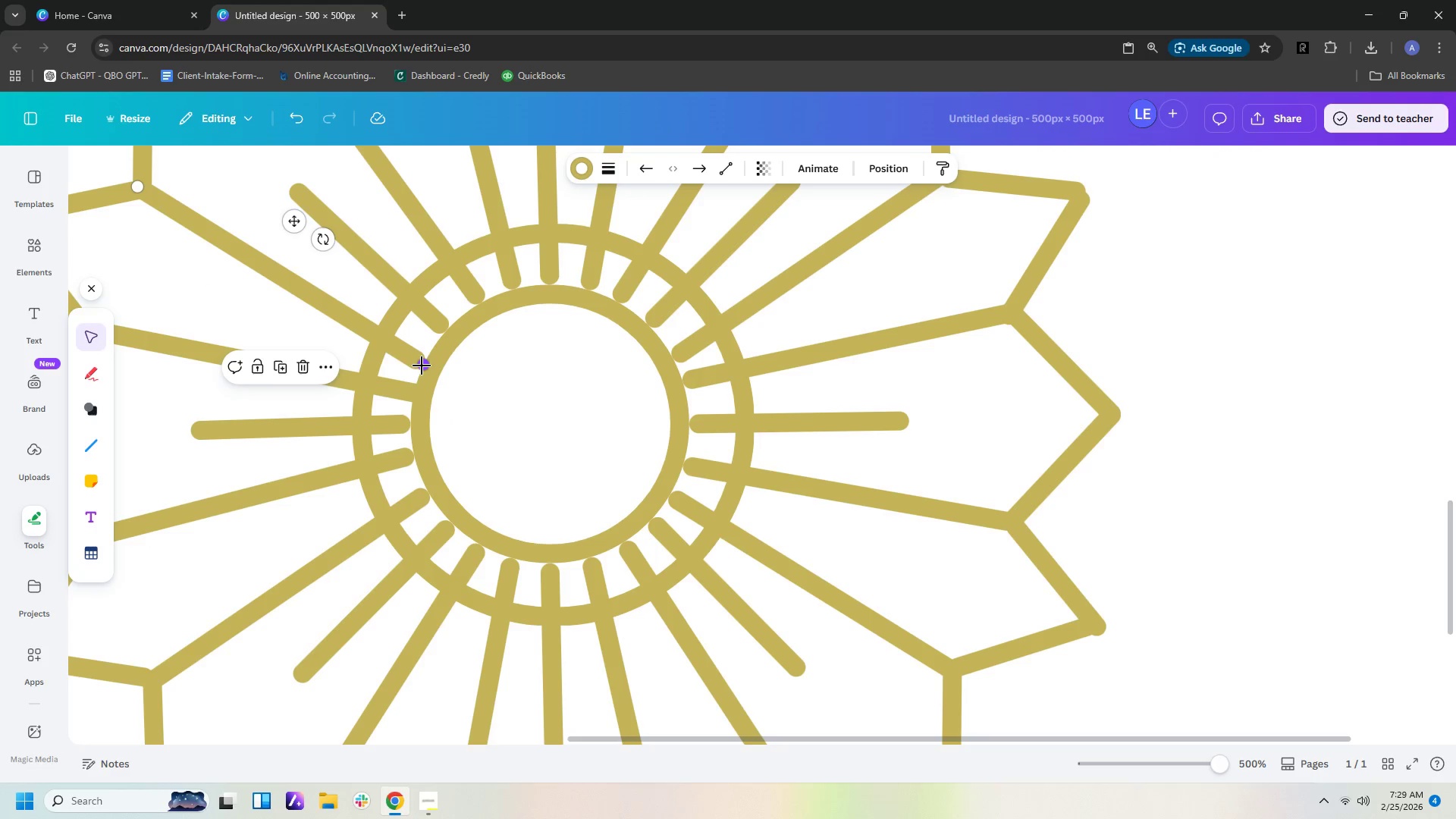 
left_click_drag(start_coordinate=[422, 366], to_coordinate=[435, 369])
 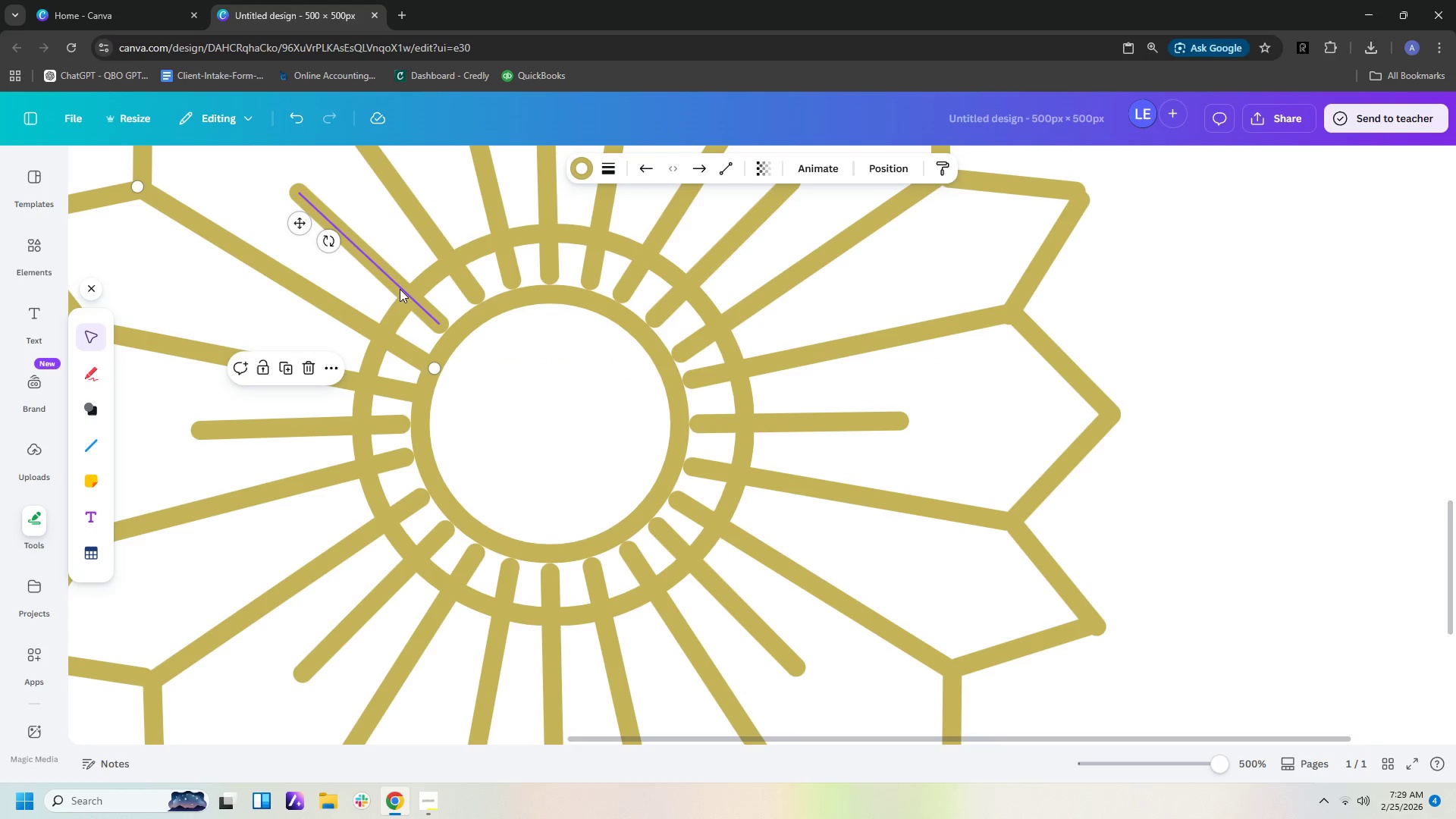 
left_click([392, 279])
 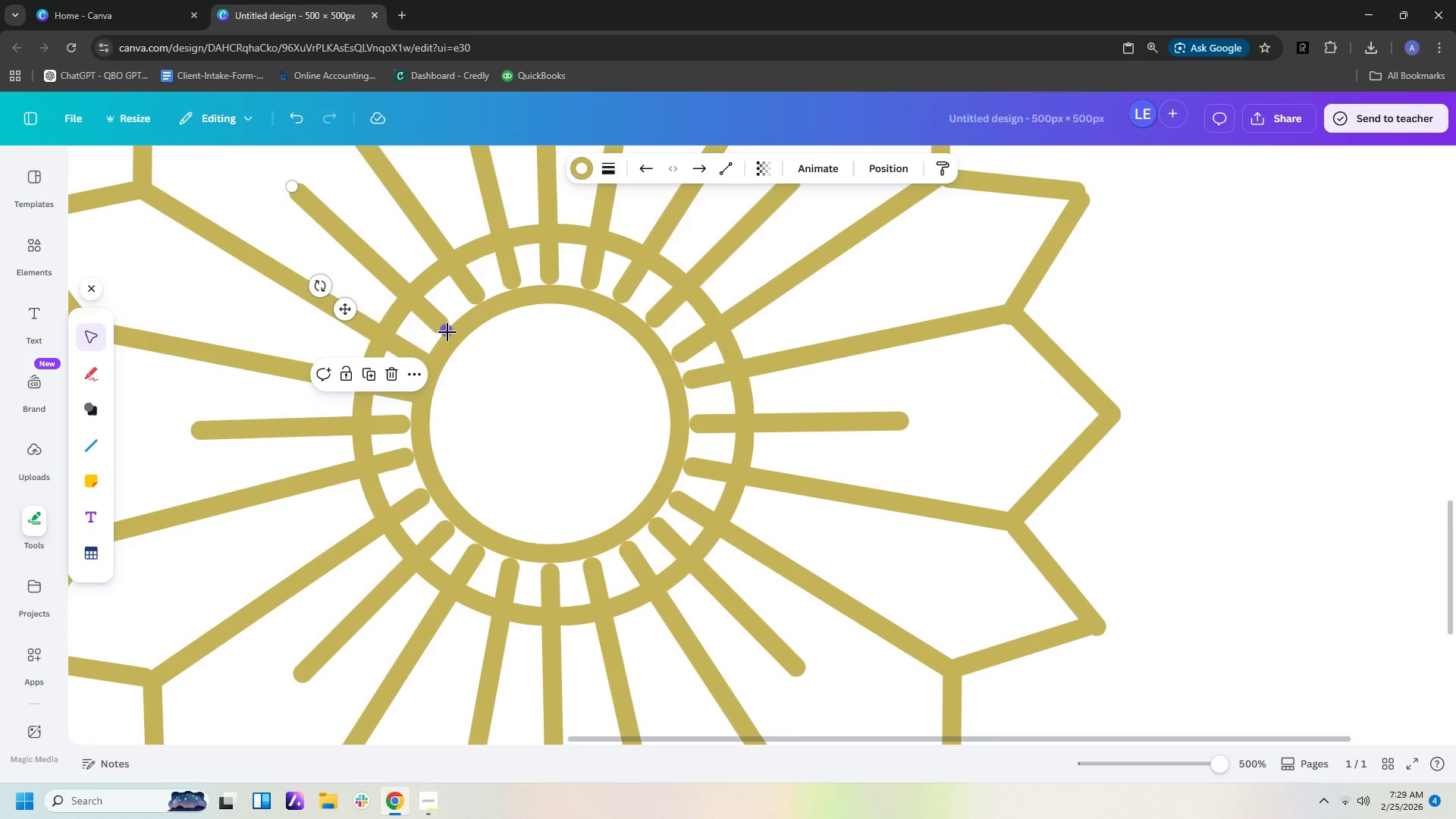 
left_click_drag(start_coordinate=[447, 332], to_coordinate=[465, 345])
 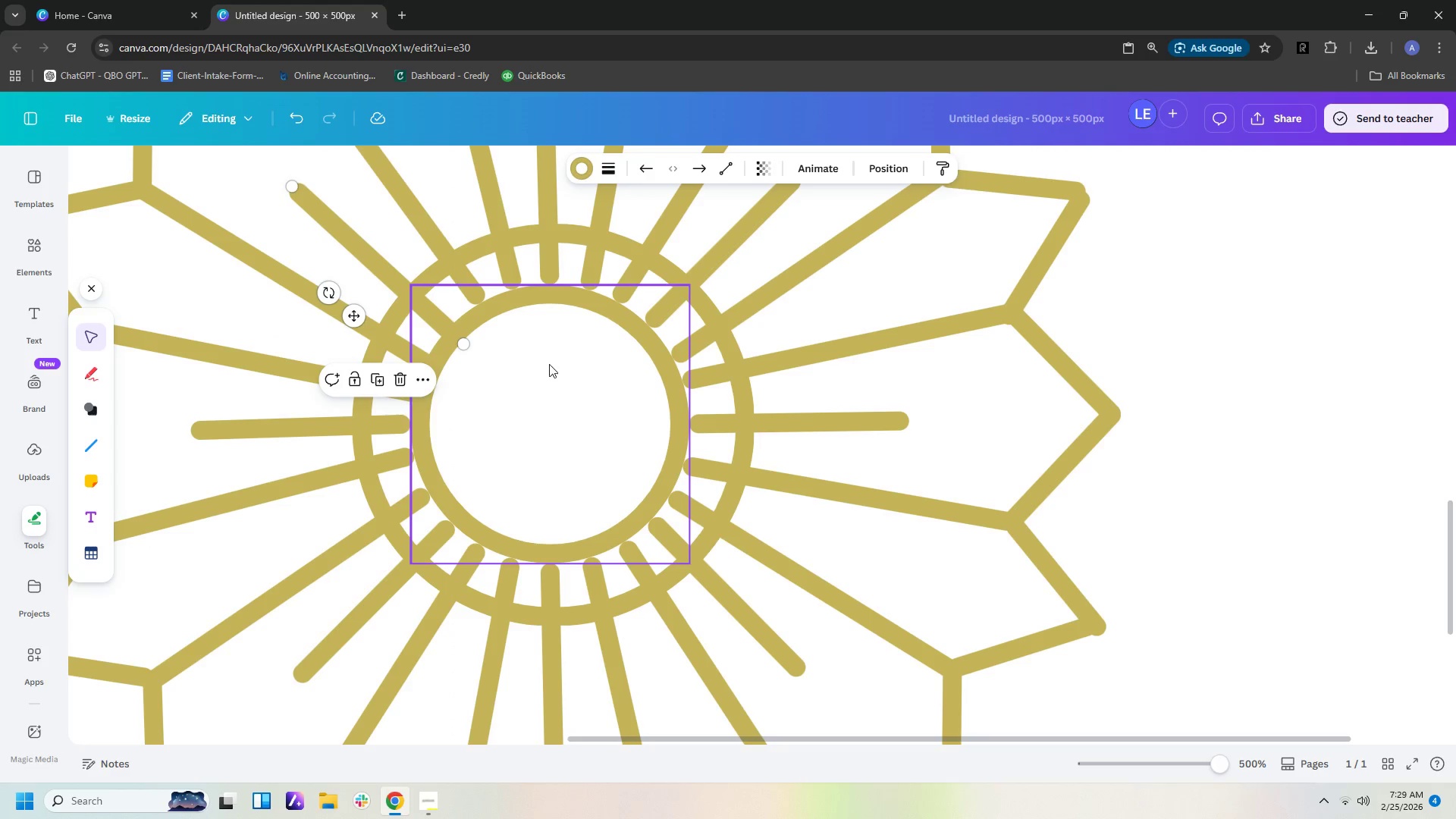 
left_click([549, 366])
 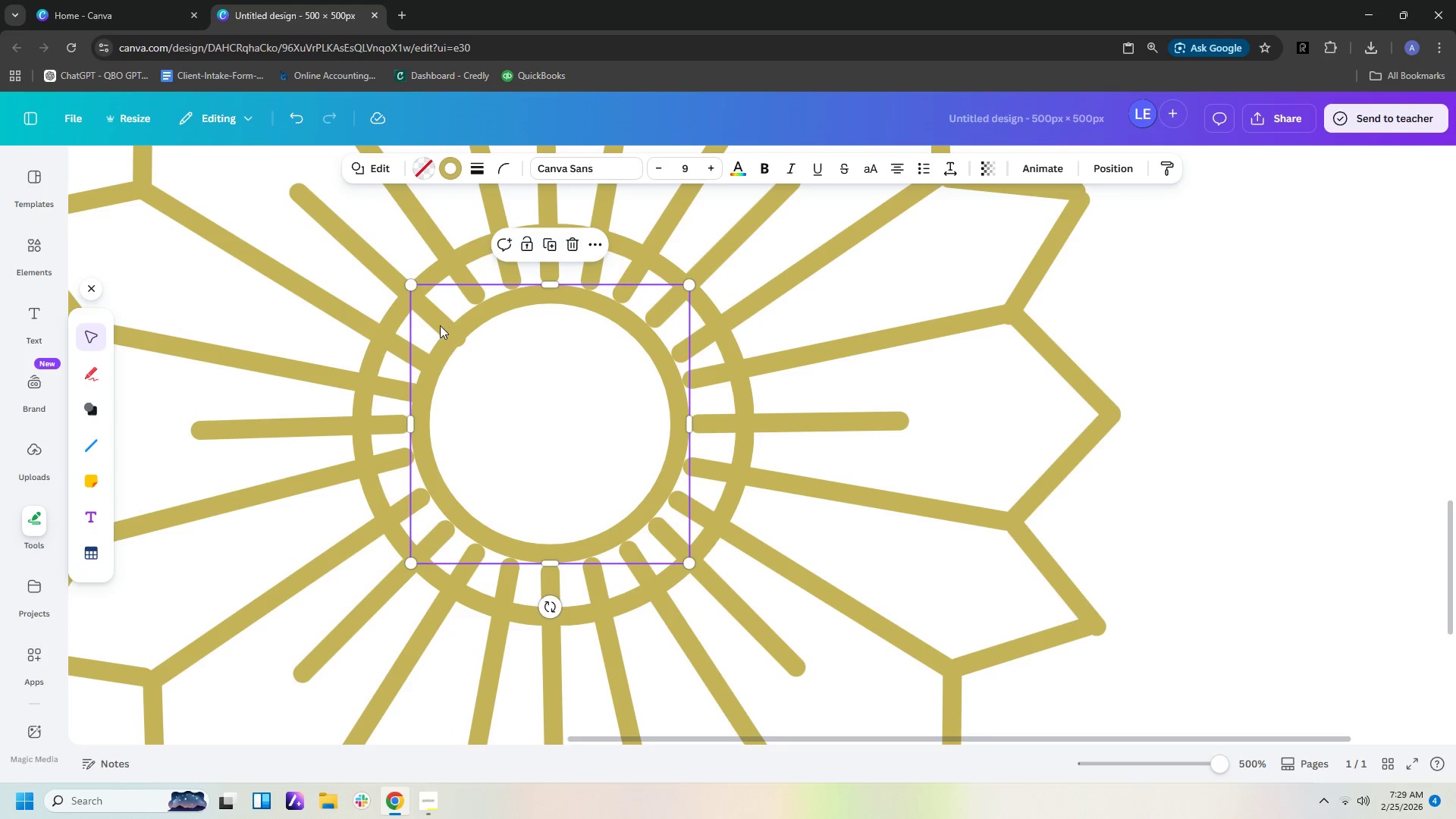 
left_click([438, 325])
 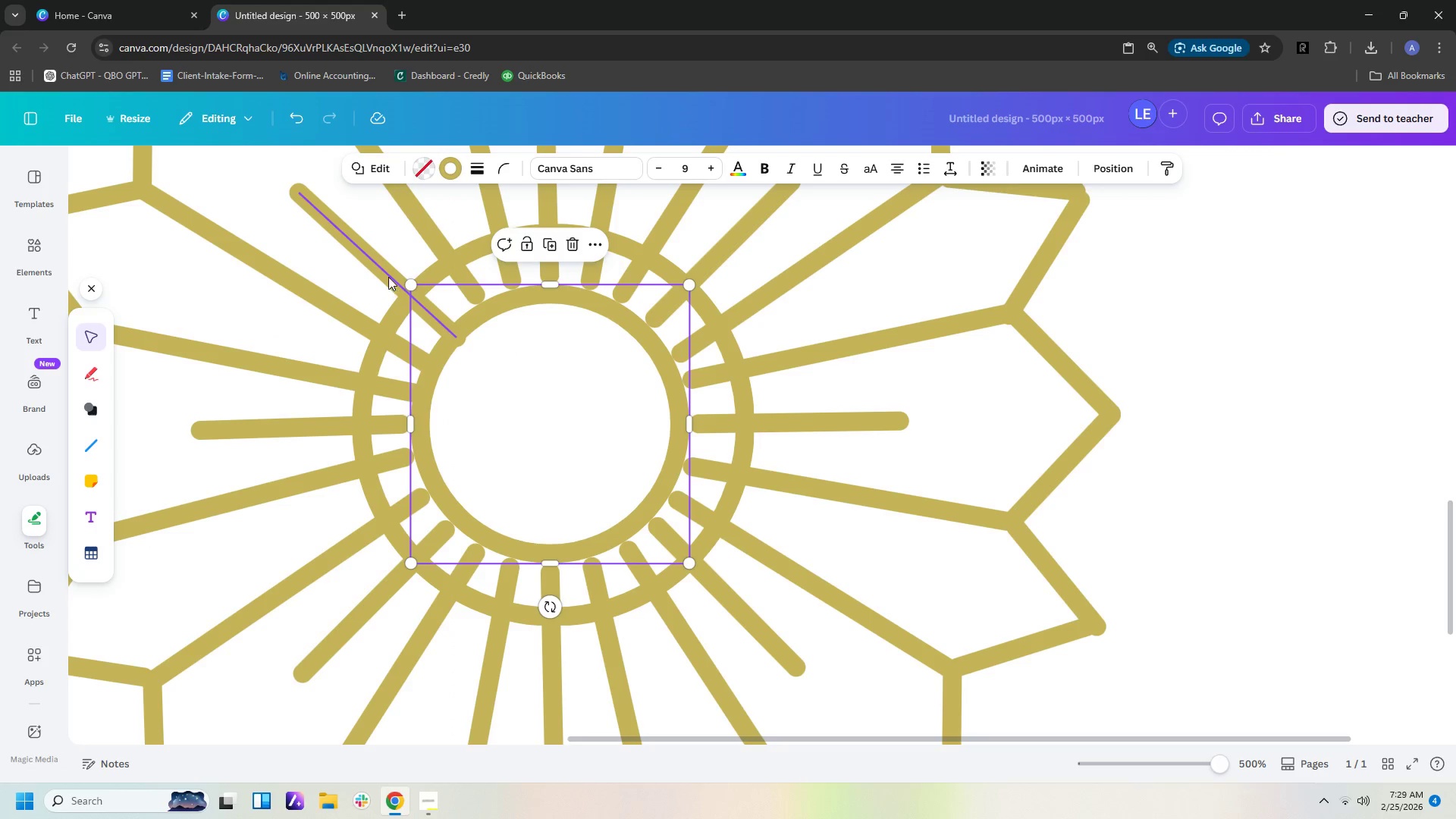 
left_click([388, 275])
 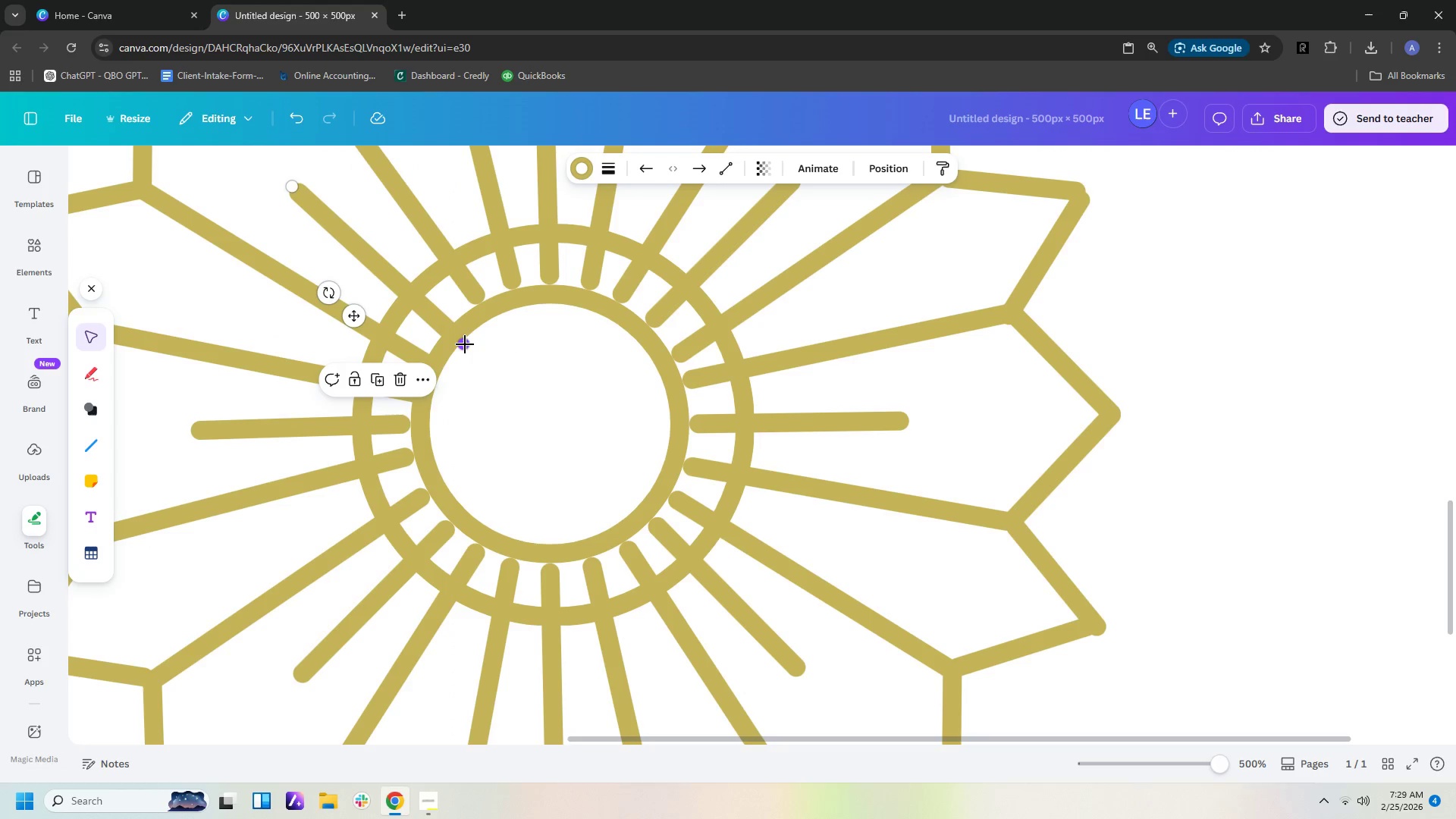 
left_click_drag(start_coordinate=[465, 344], to_coordinate=[461, 340])
 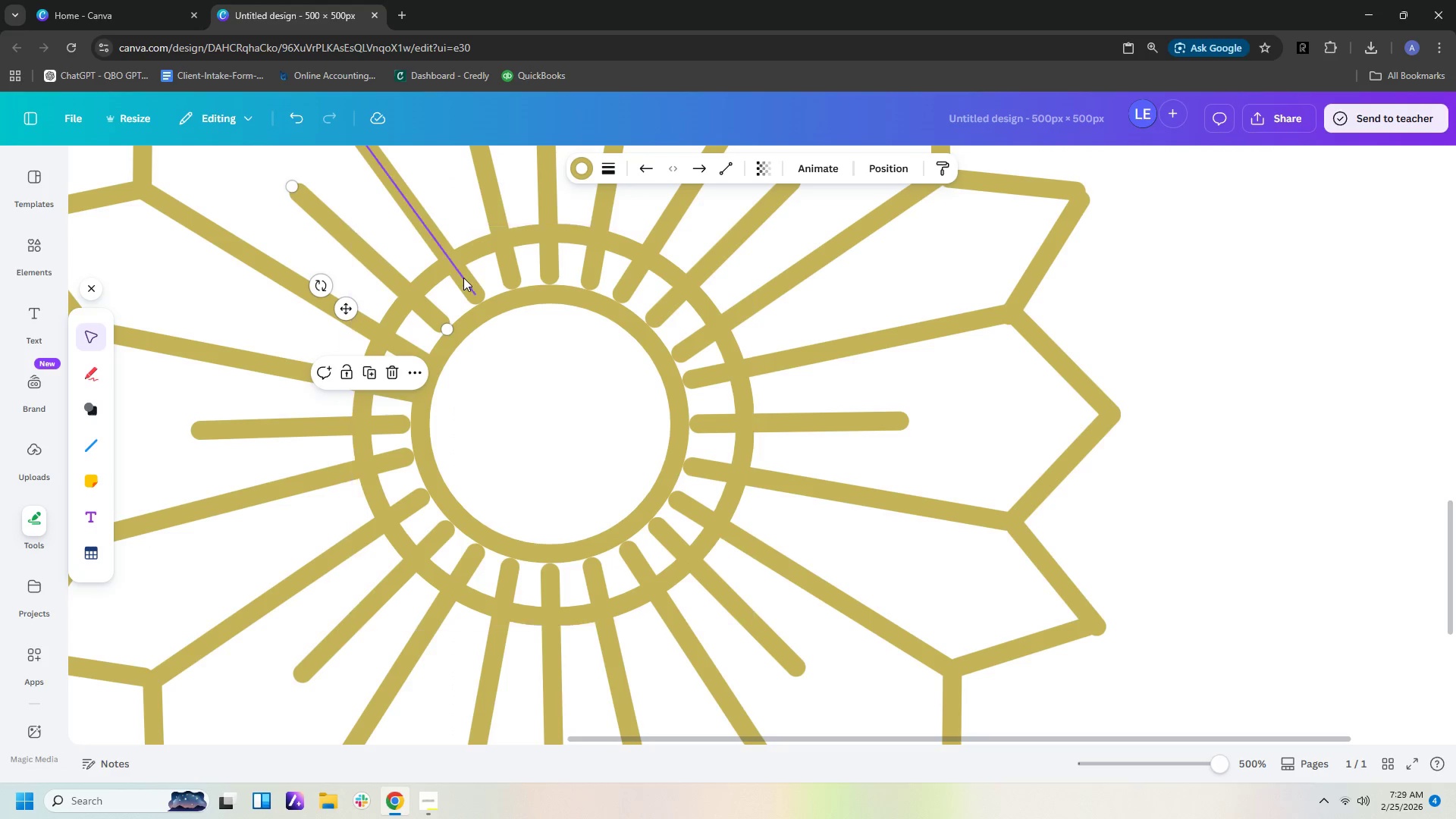 
left_click([435, 244])
 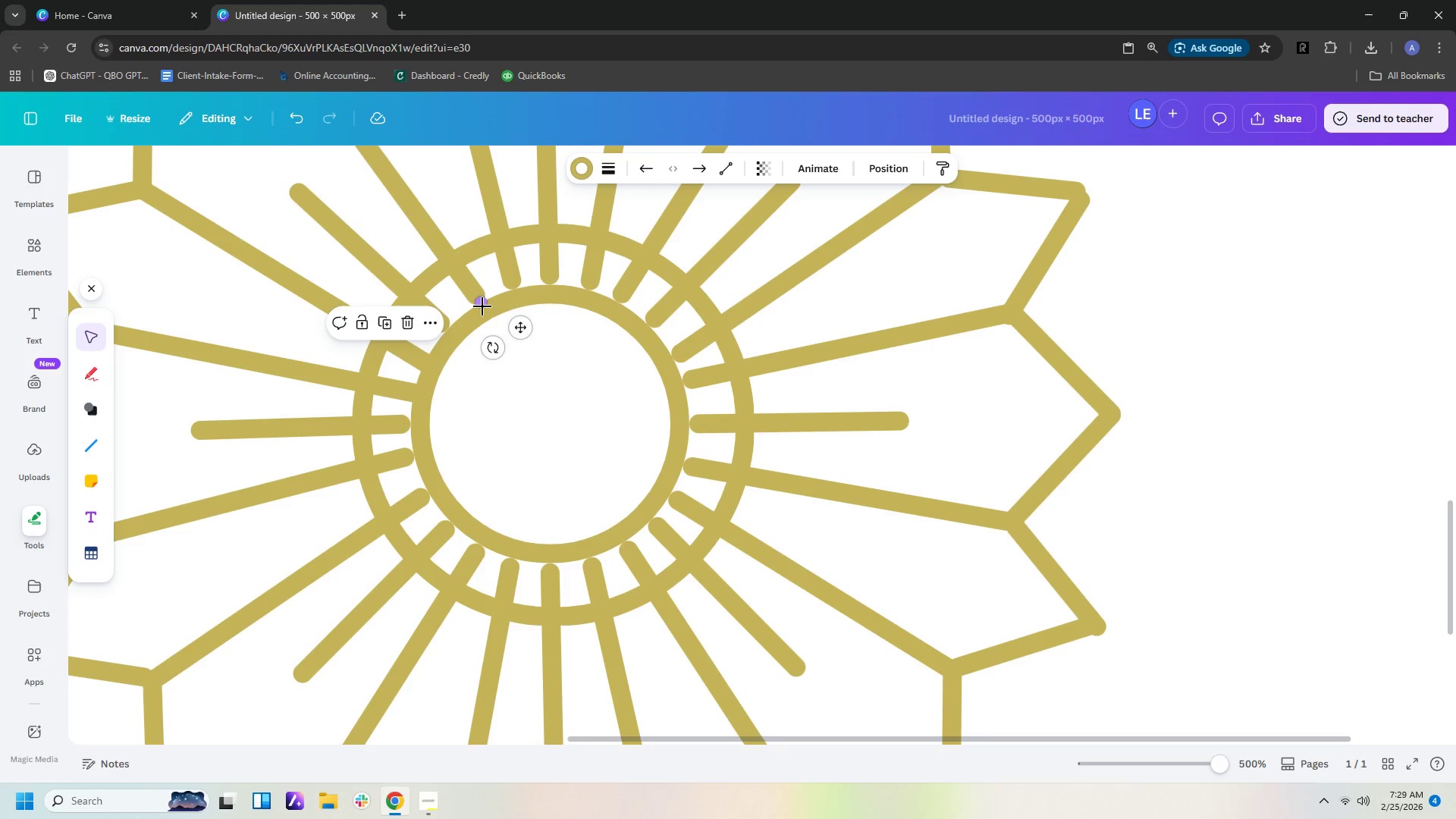 
left_click_drag(start_coordinate=[482, 306], to_coordinate=[488, 318])
 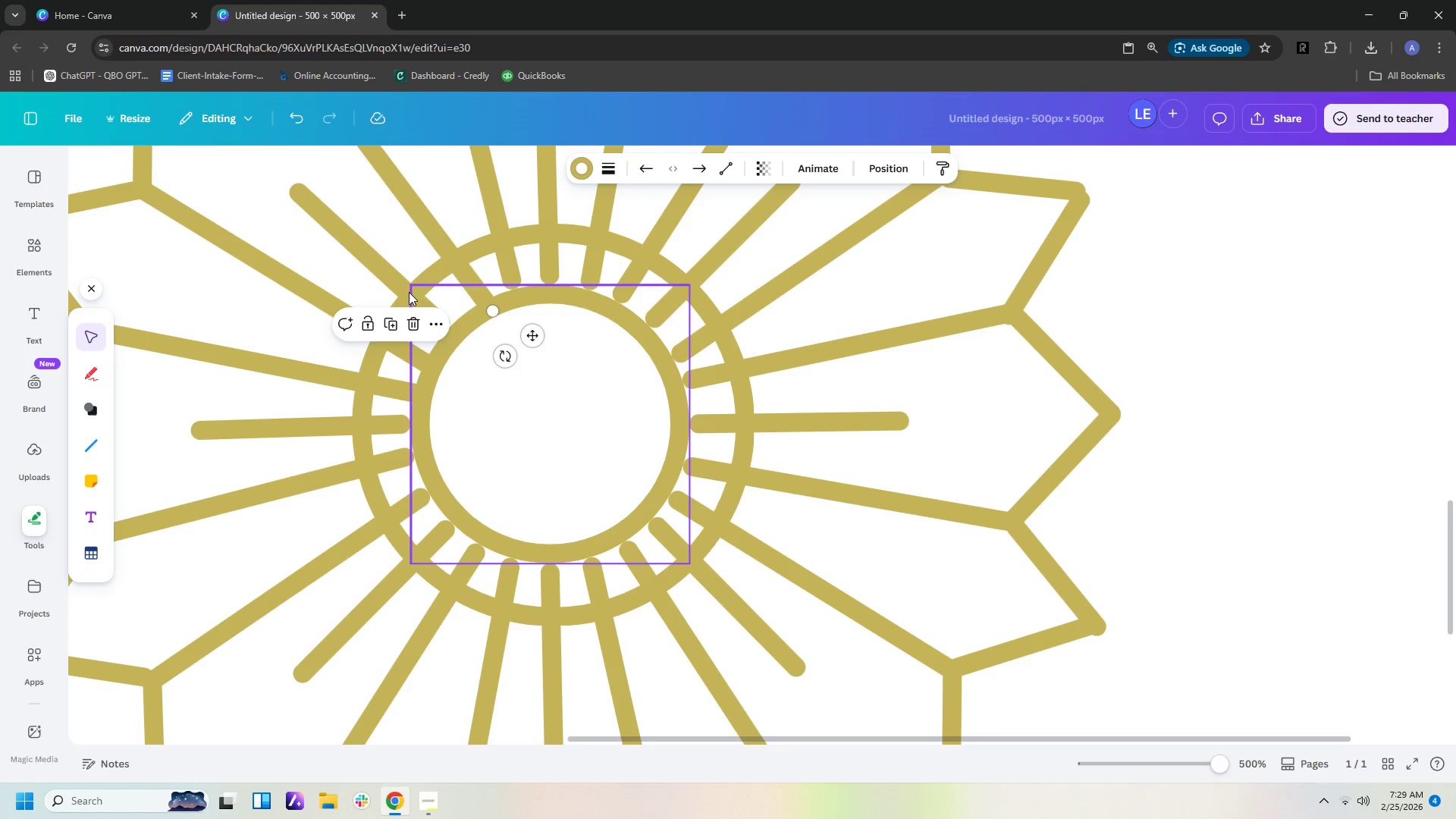 
left_click([405, 292])
 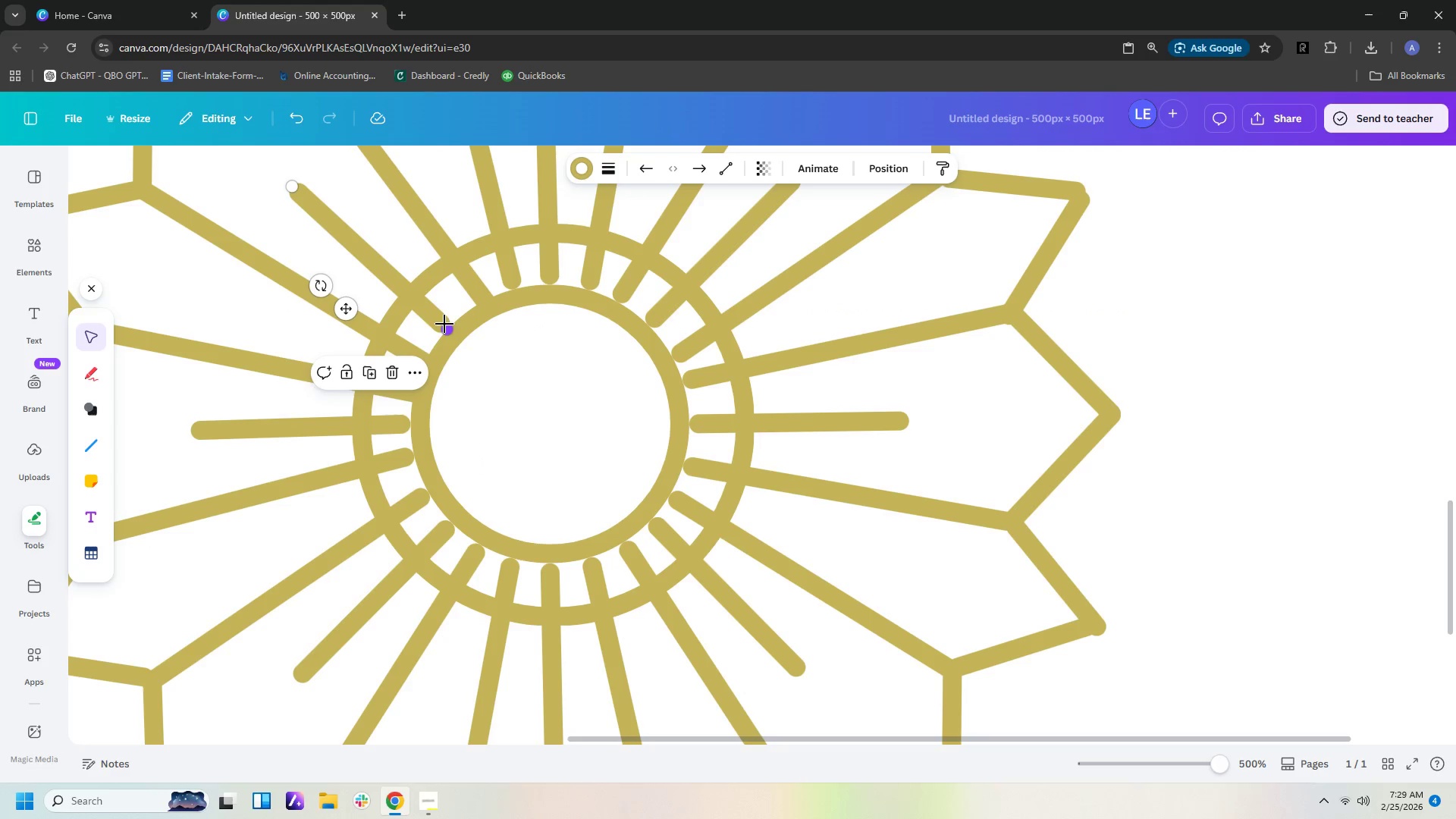 
left_click_drag(start_coordinate=[445, 326], to_coordinate=[460, 337])
 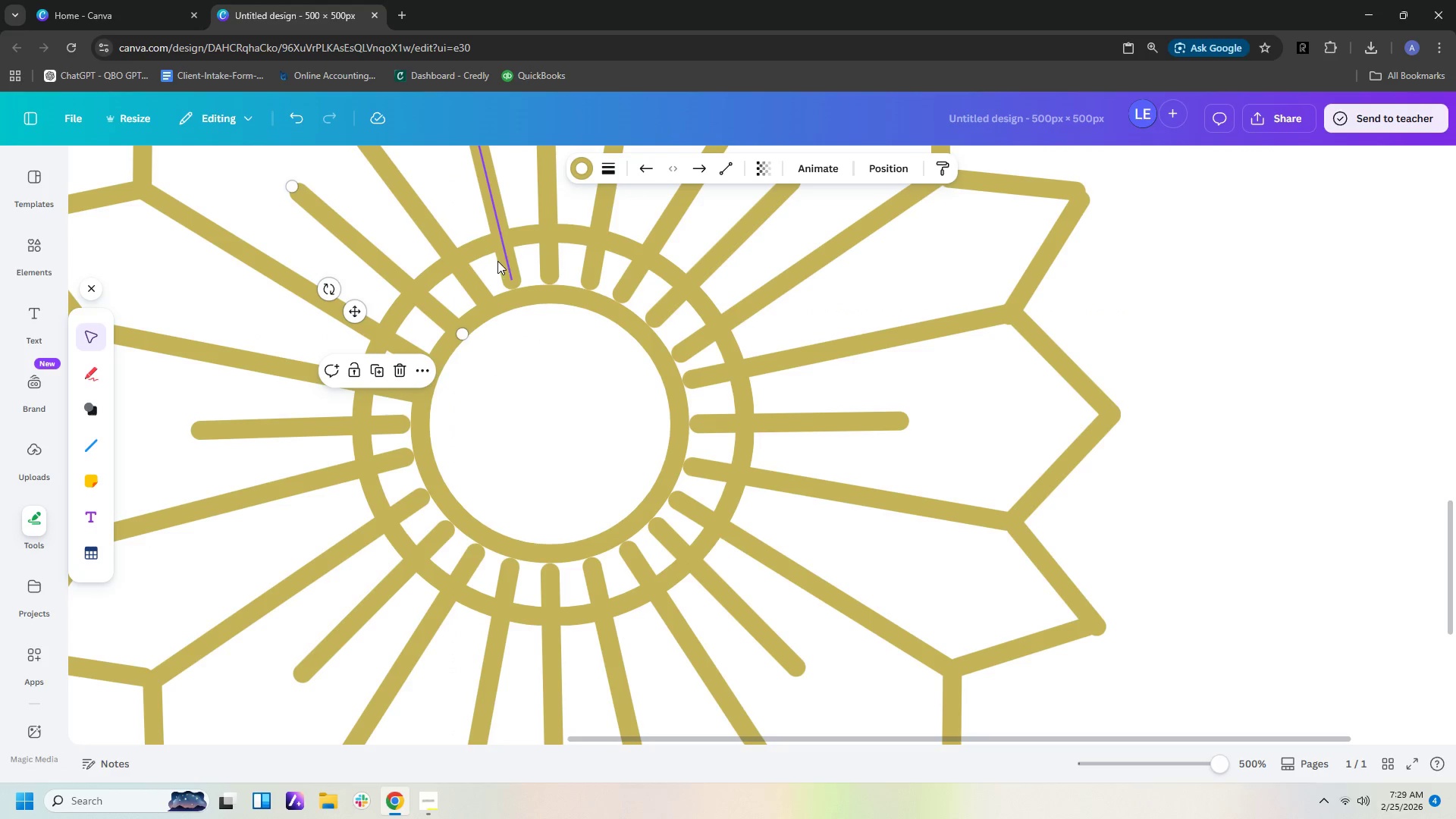 
left_click([507, 262])
 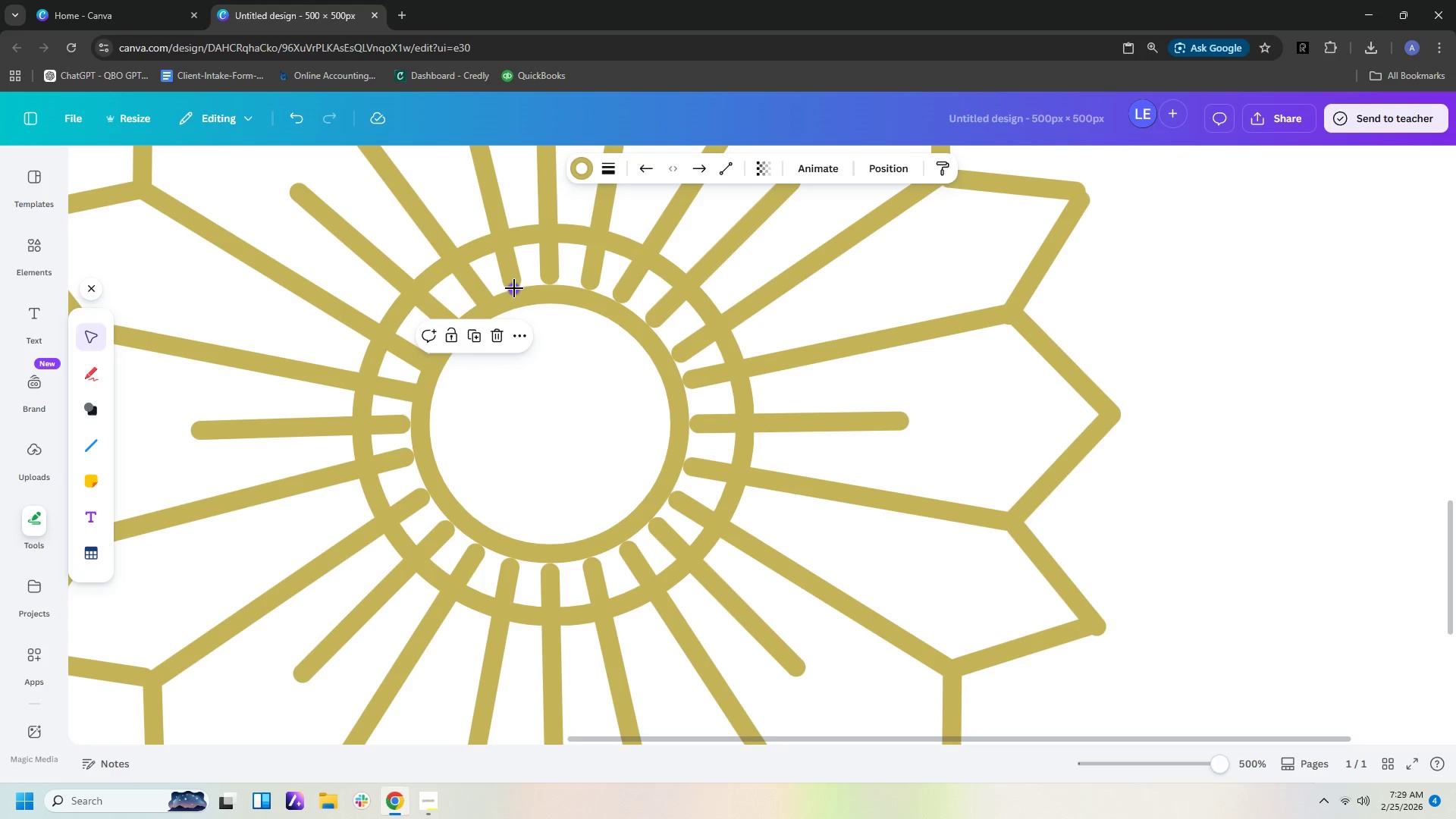 
left_click_drag(start_coordinate=[514, 288], to_coordinate=[519, 297])
 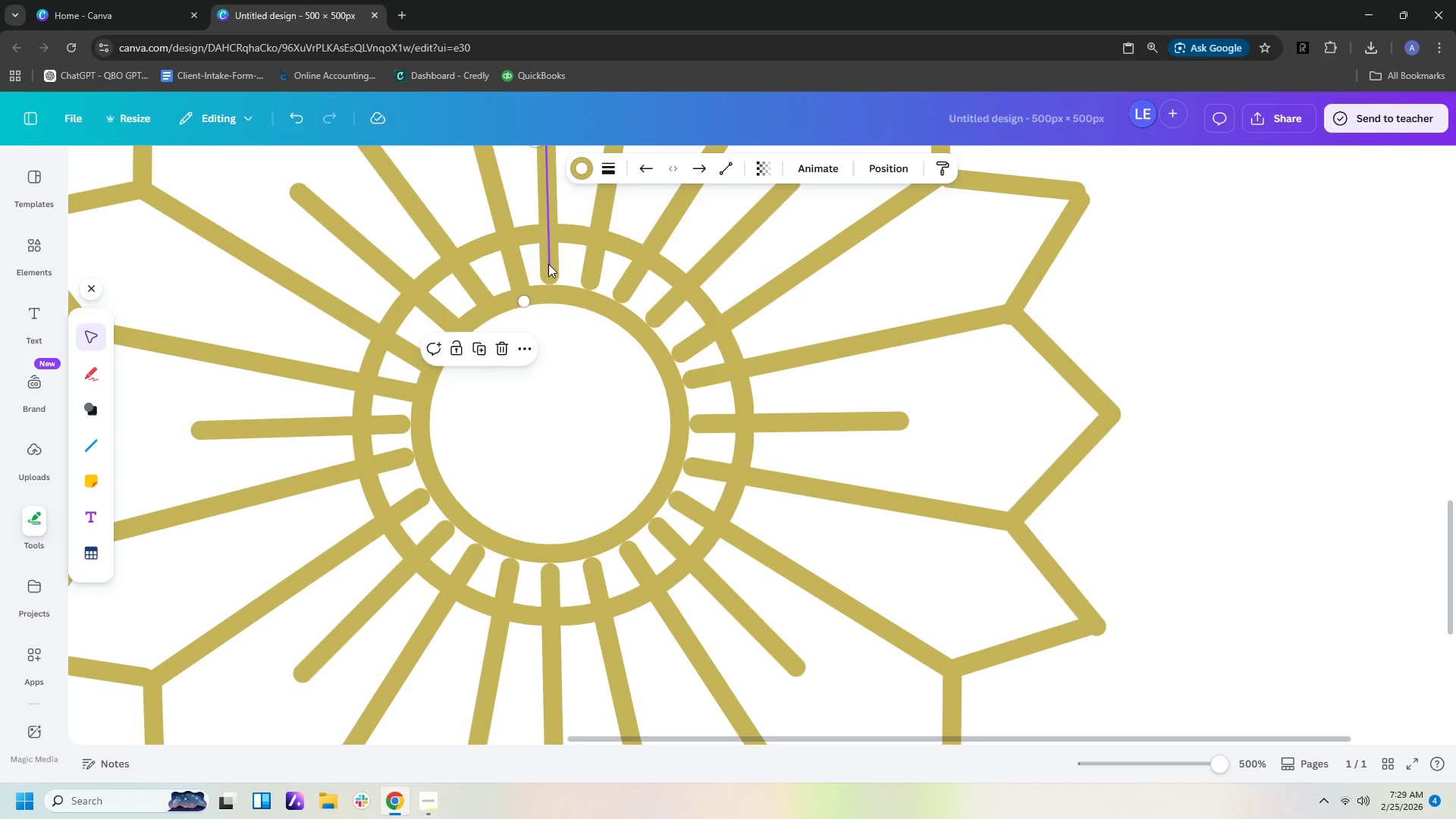 
left_click([548, 264])
 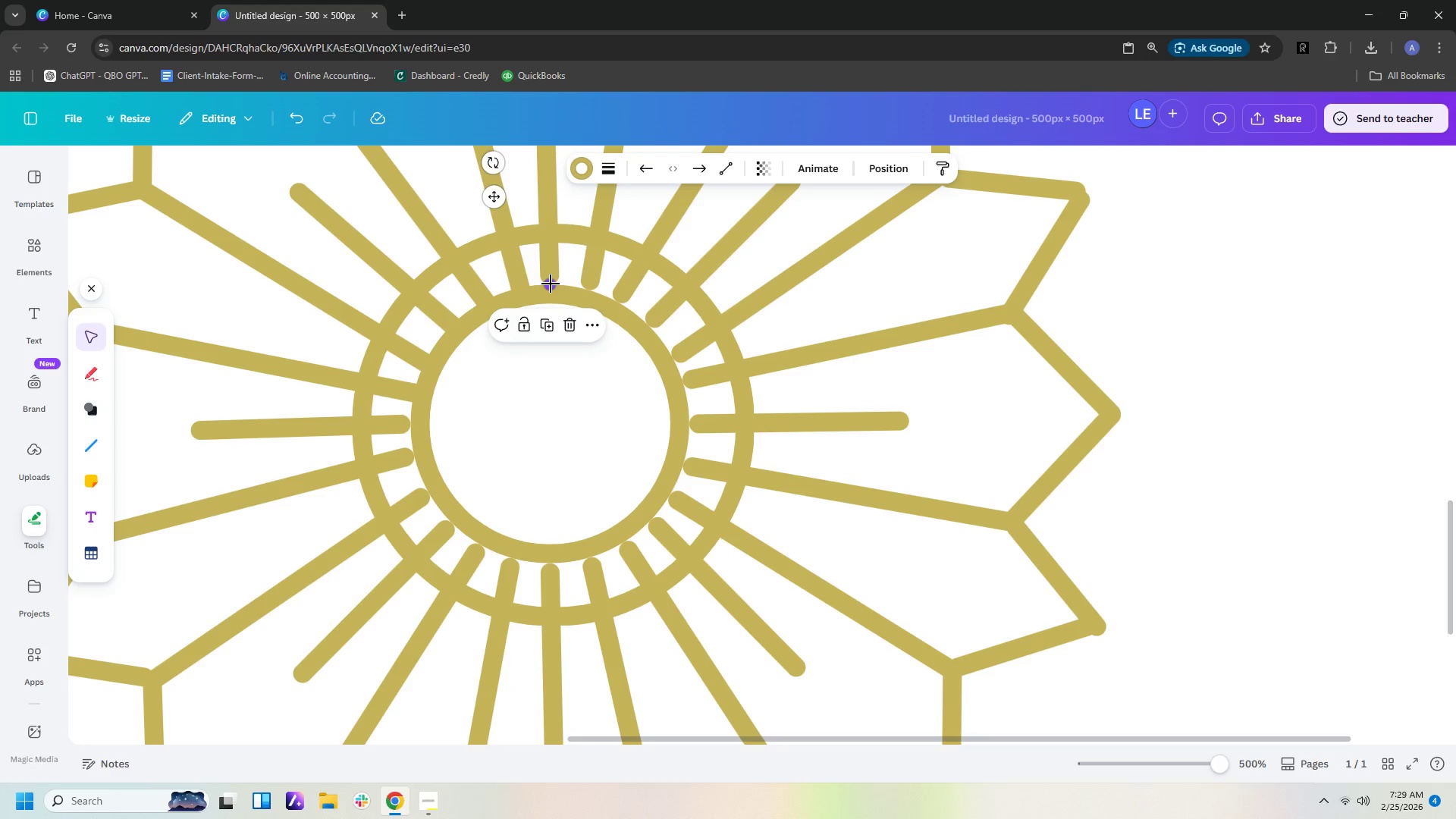 
left_click_drag(start_coordinate=[551, 284], to_coordinate=[557, 295])
 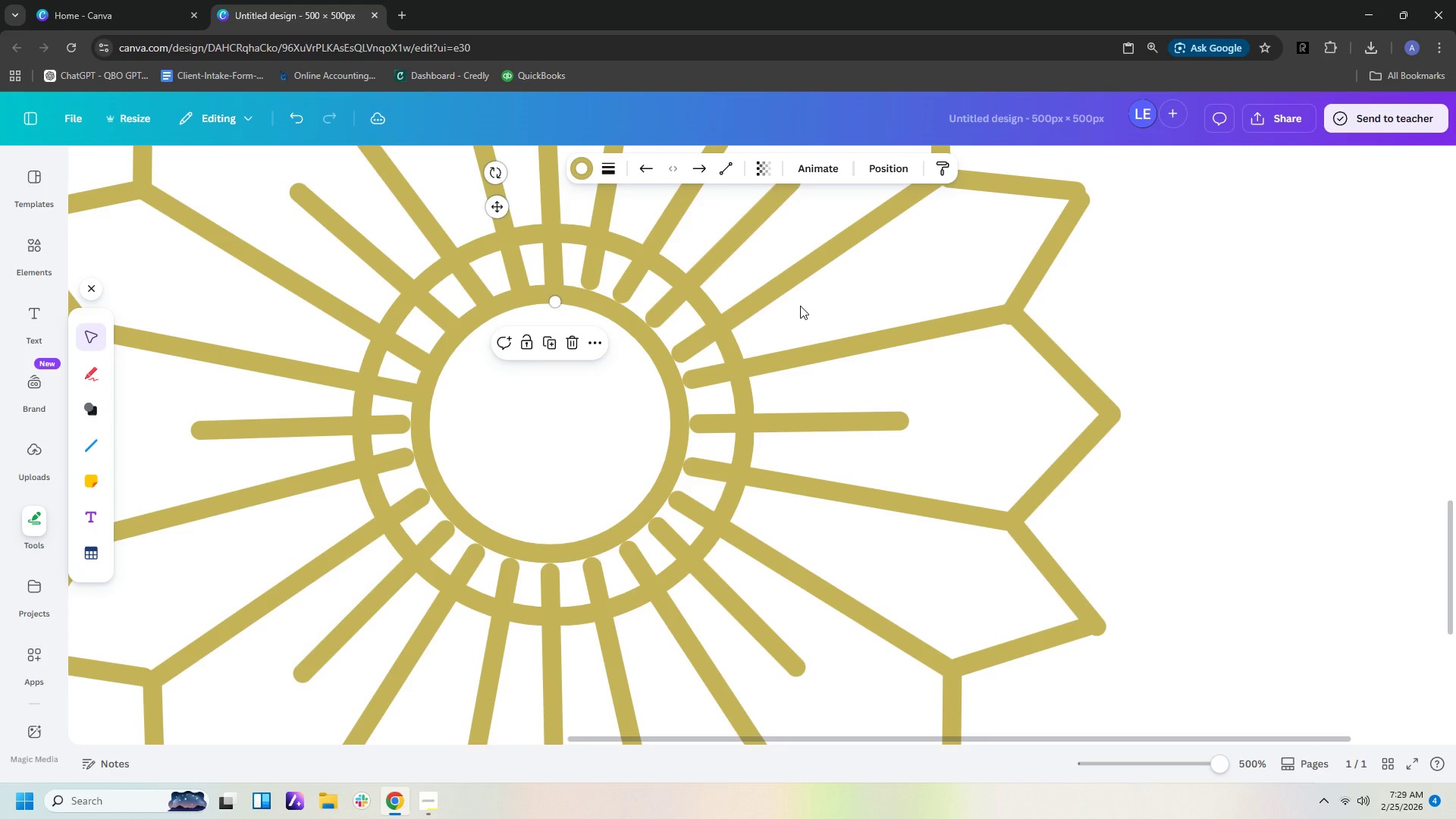 
key(Control+ControlLeft)
 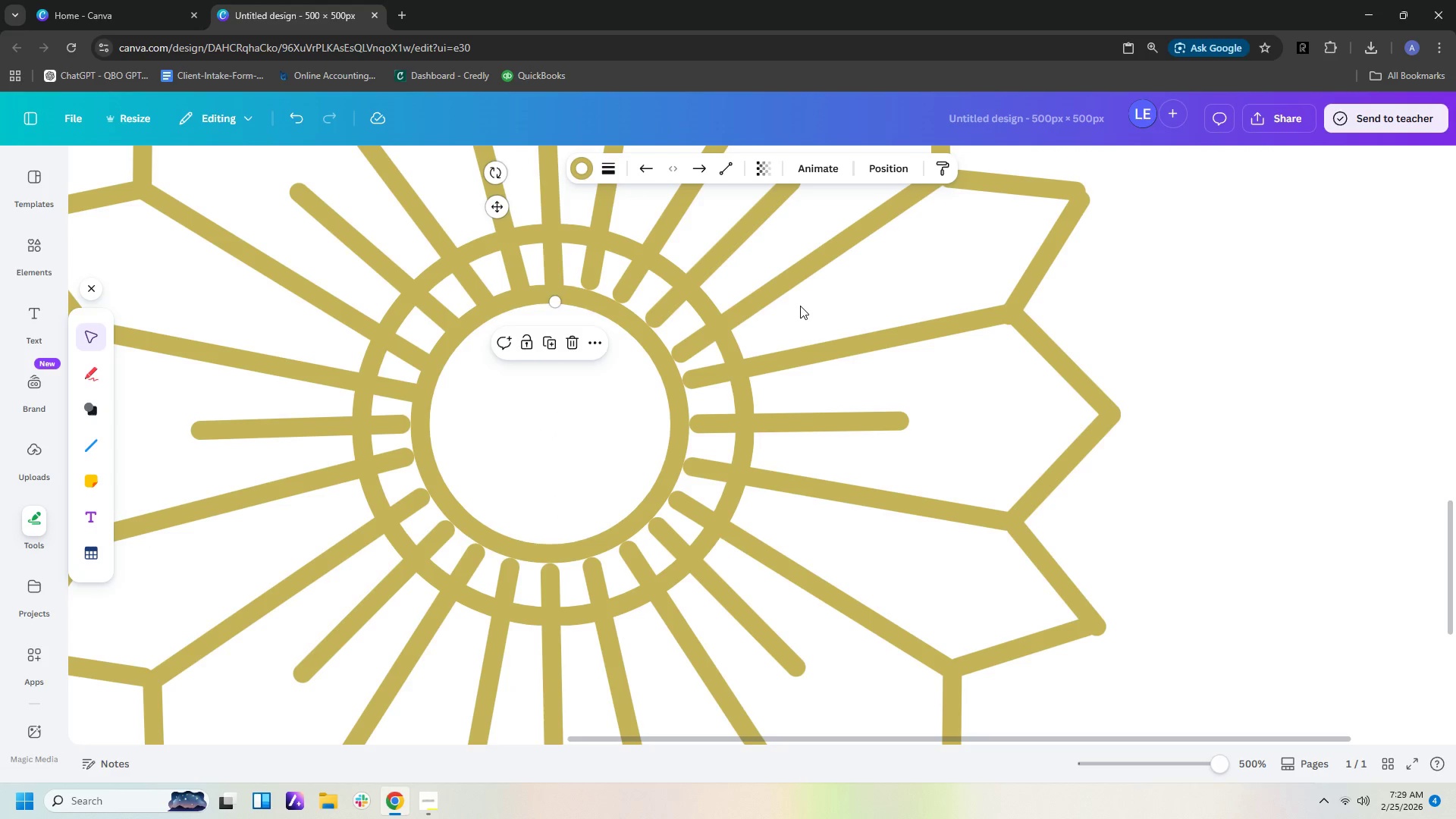 
key(Control+Z)
 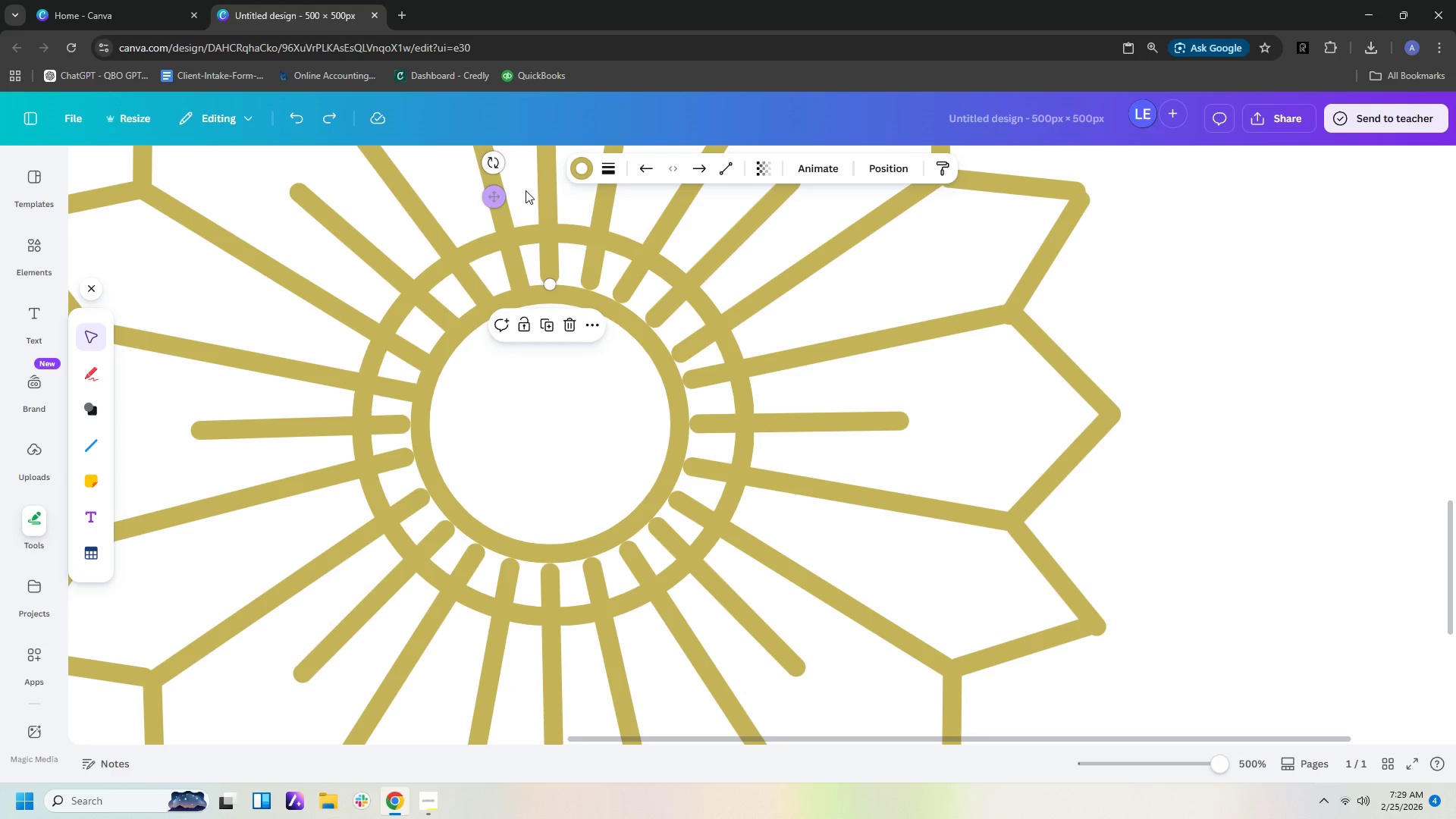 
left_click([548, 190])
 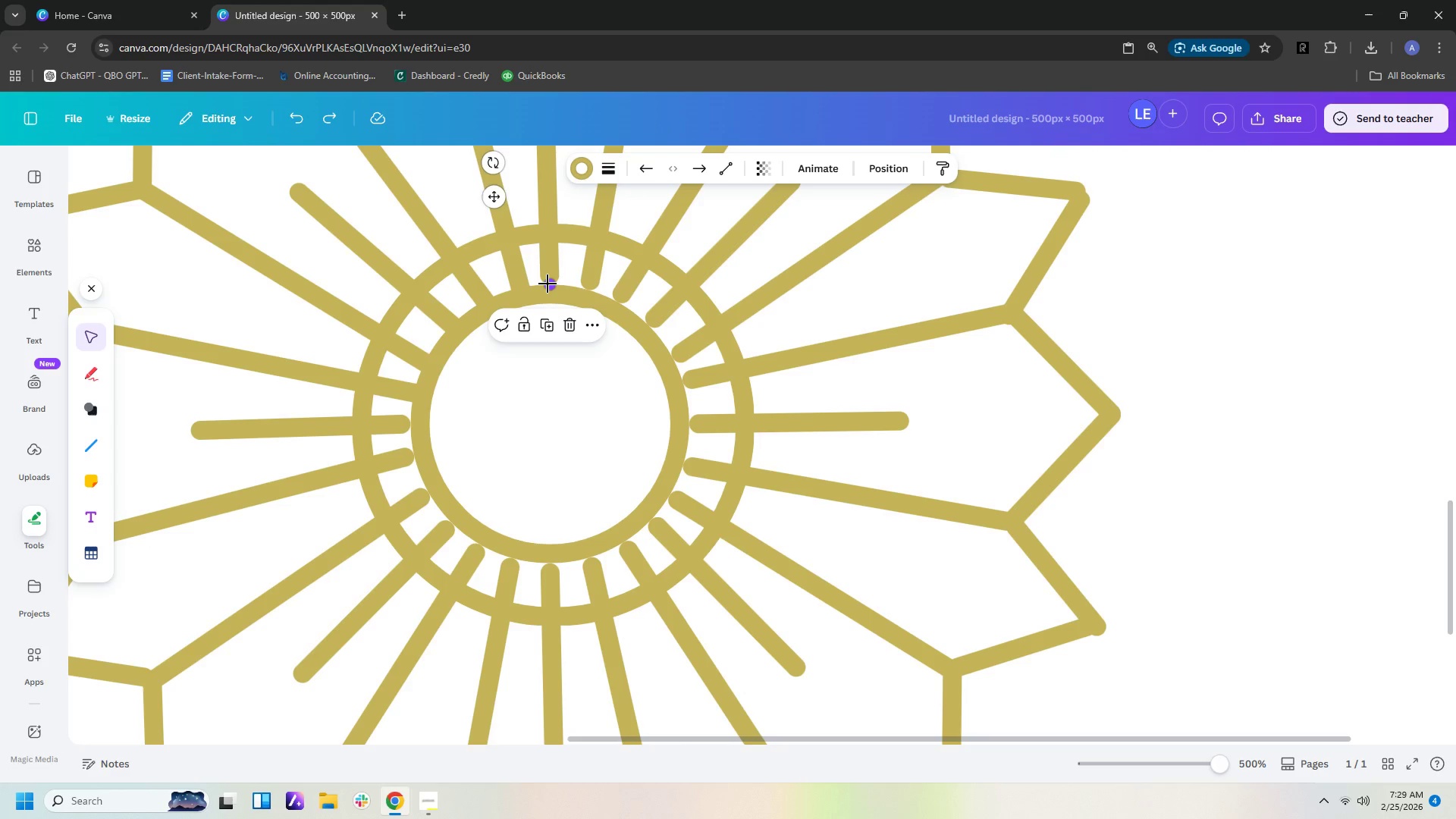 
left_click_drag(start_coordinate=[548, 284], to_coordinate=[551, 293])
 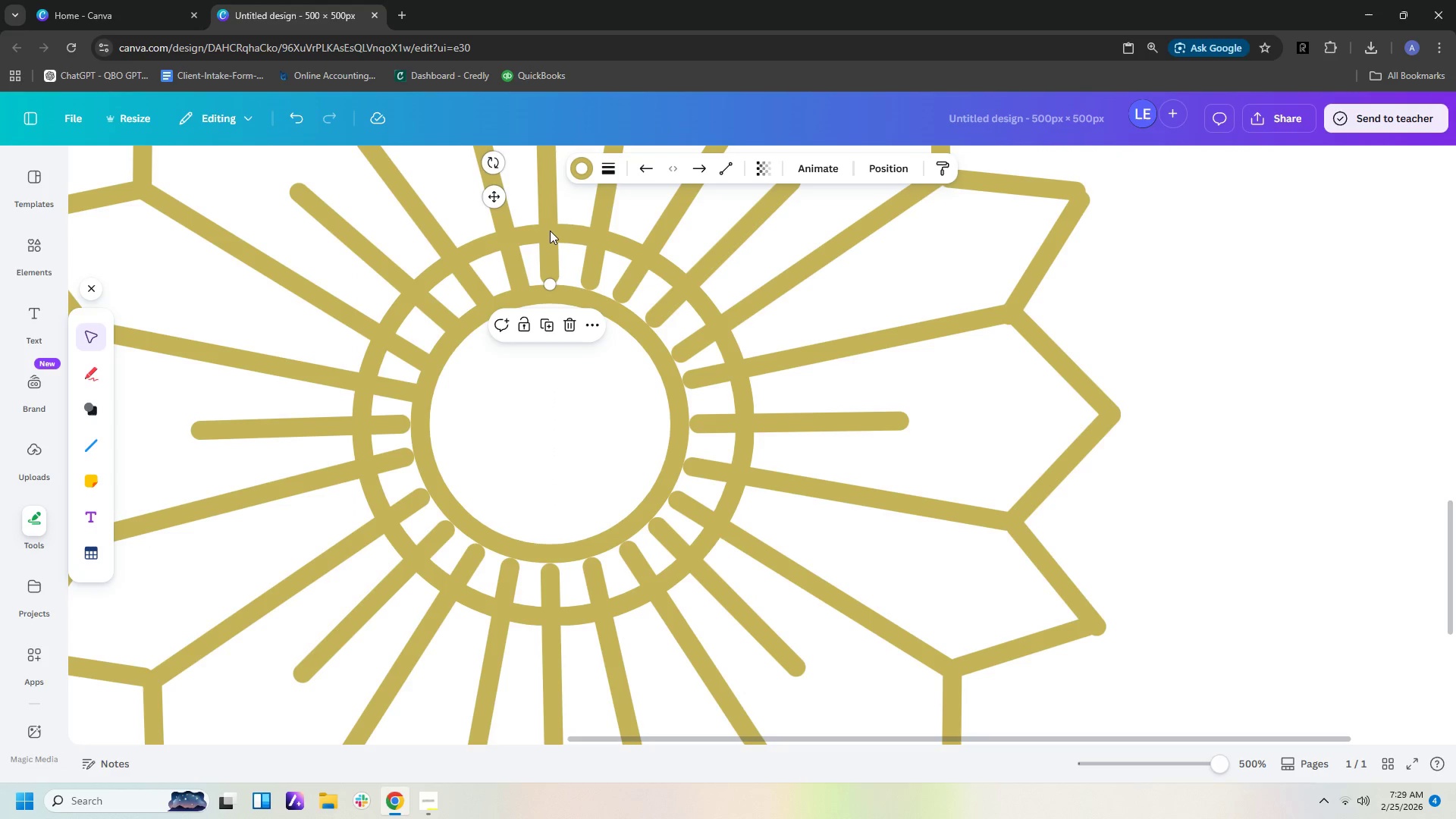 
left_click([550, 230])
 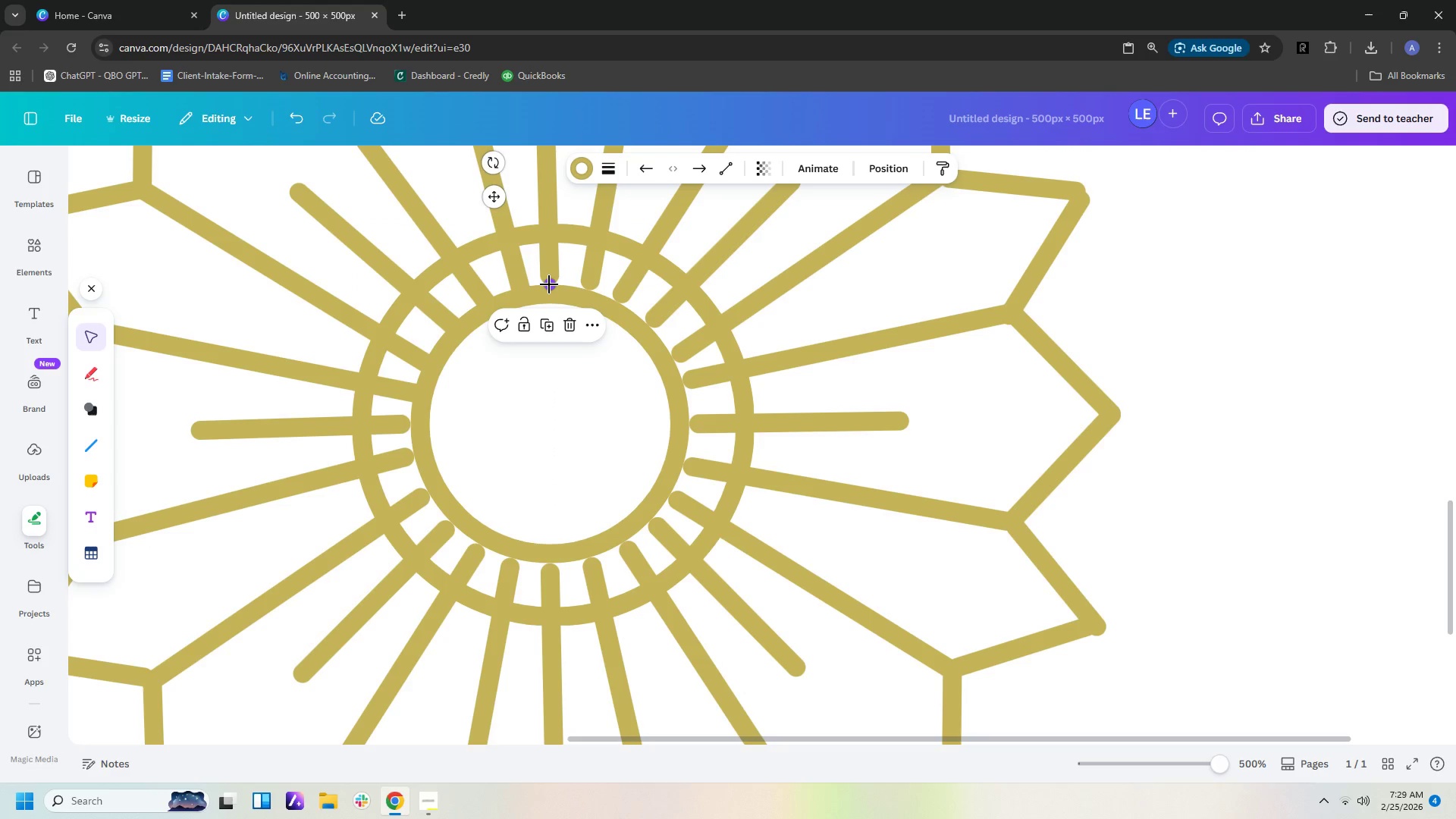 
left_click_drag(start_coordinate=[550, 284], to_coordinate=[552, 299])
 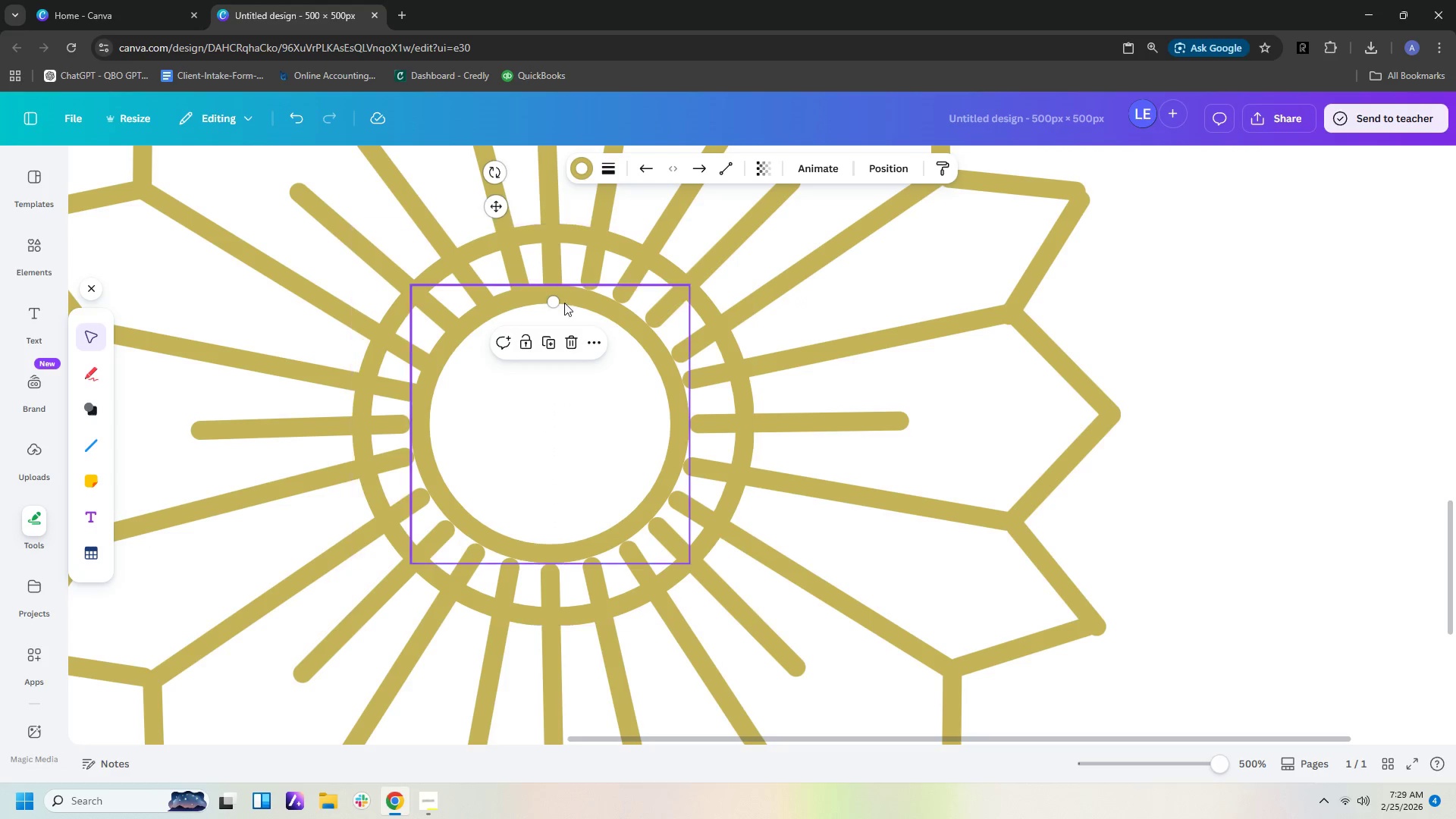 
left_click([548, 322])
 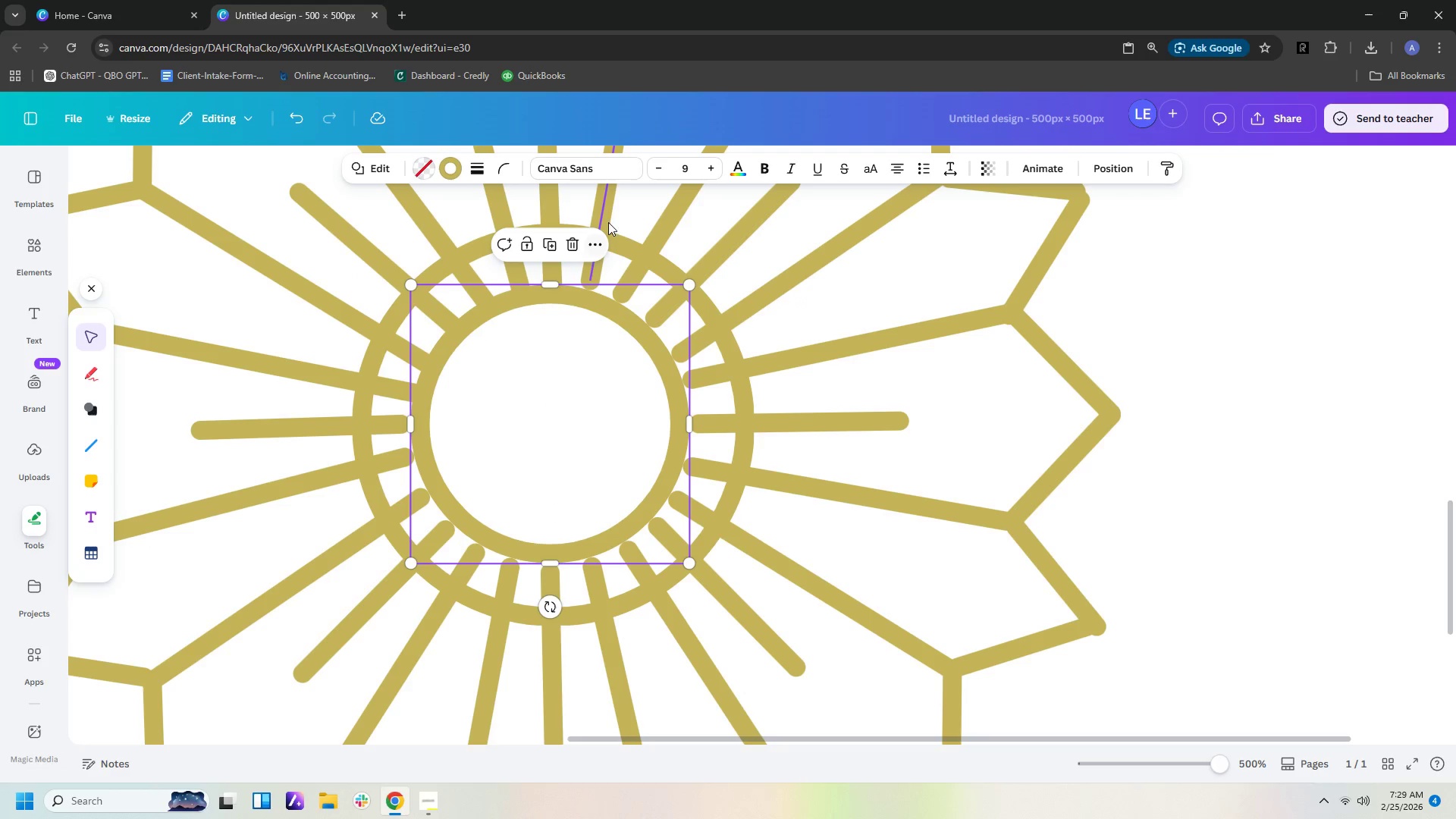 
left_click([607, 205])
 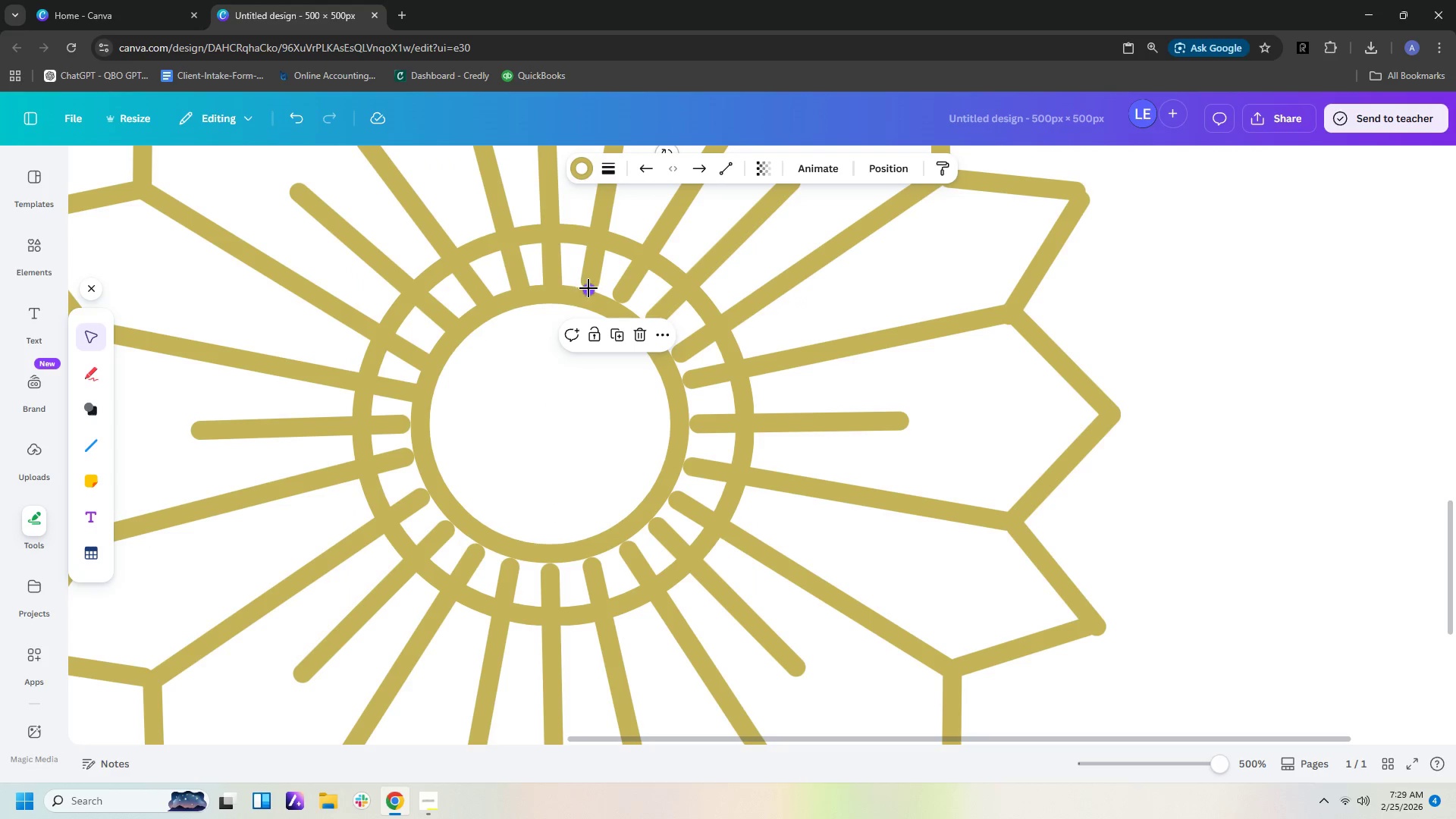 
left_click_drag(start_coordinate=[589, 288], to_coordinate=[589, 299])
 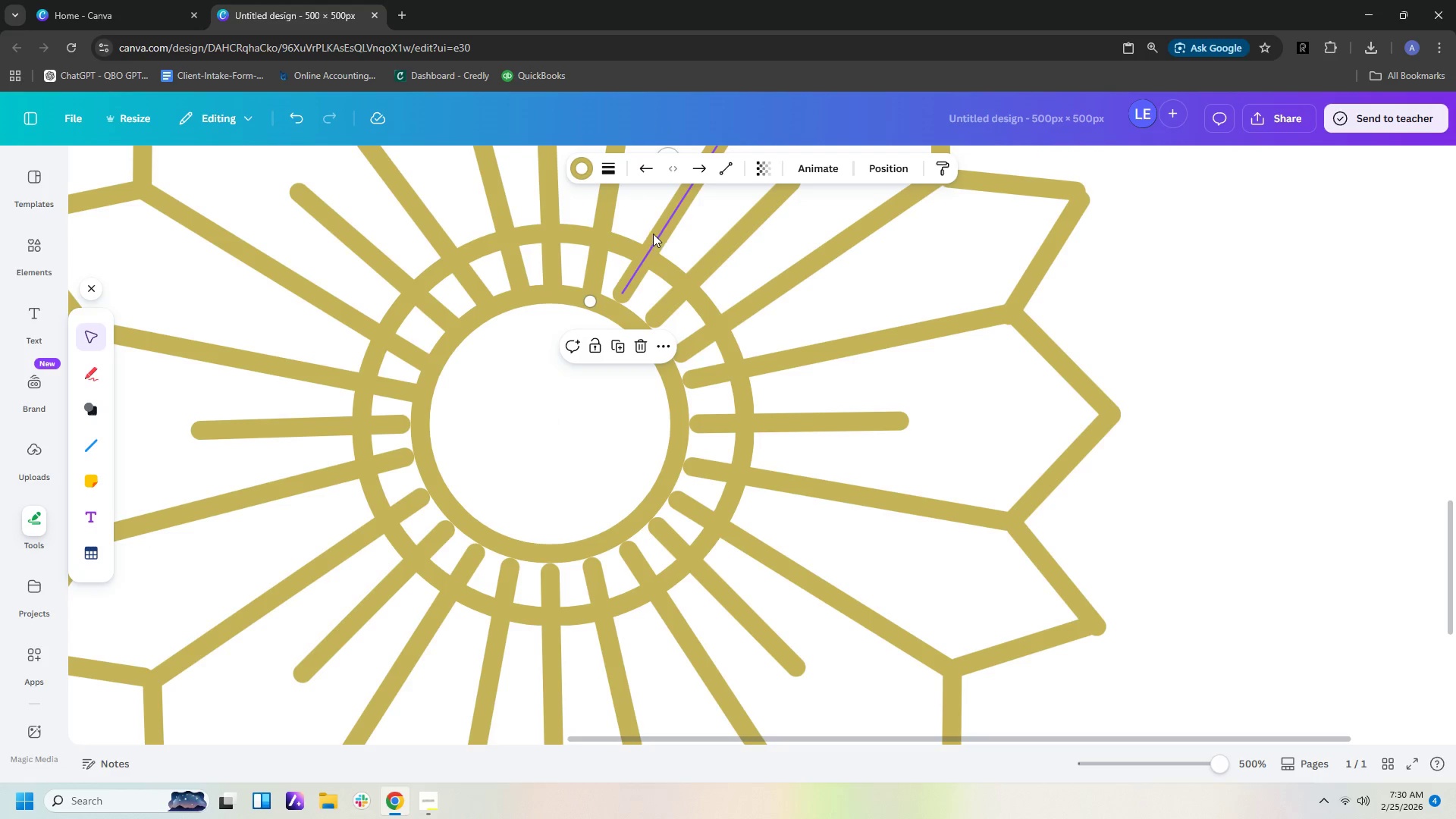 
left_click([654, 233])
 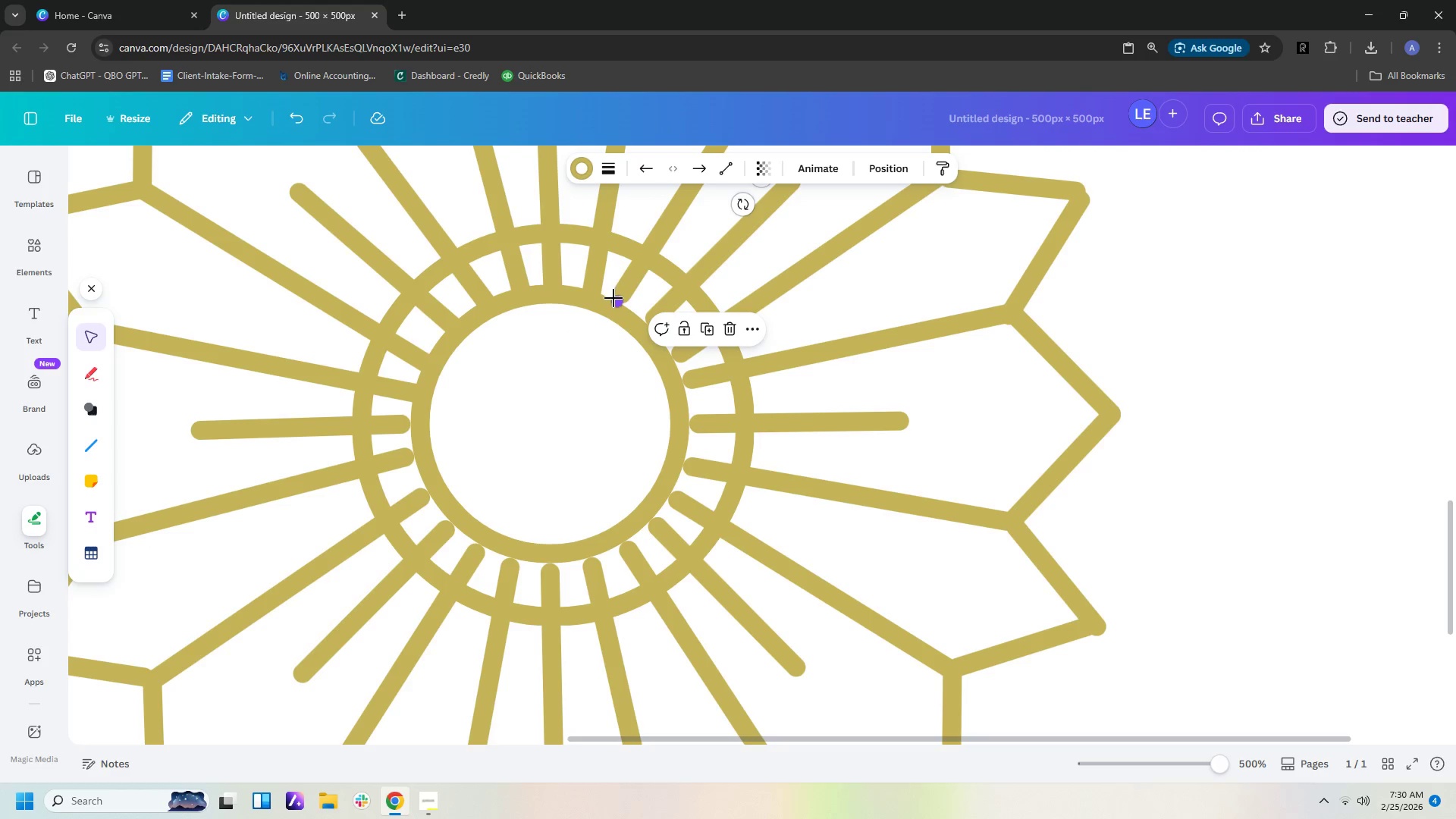 
left_click_drag(start_coordinate=[616, 298], to_coordinate=[612, 309])
 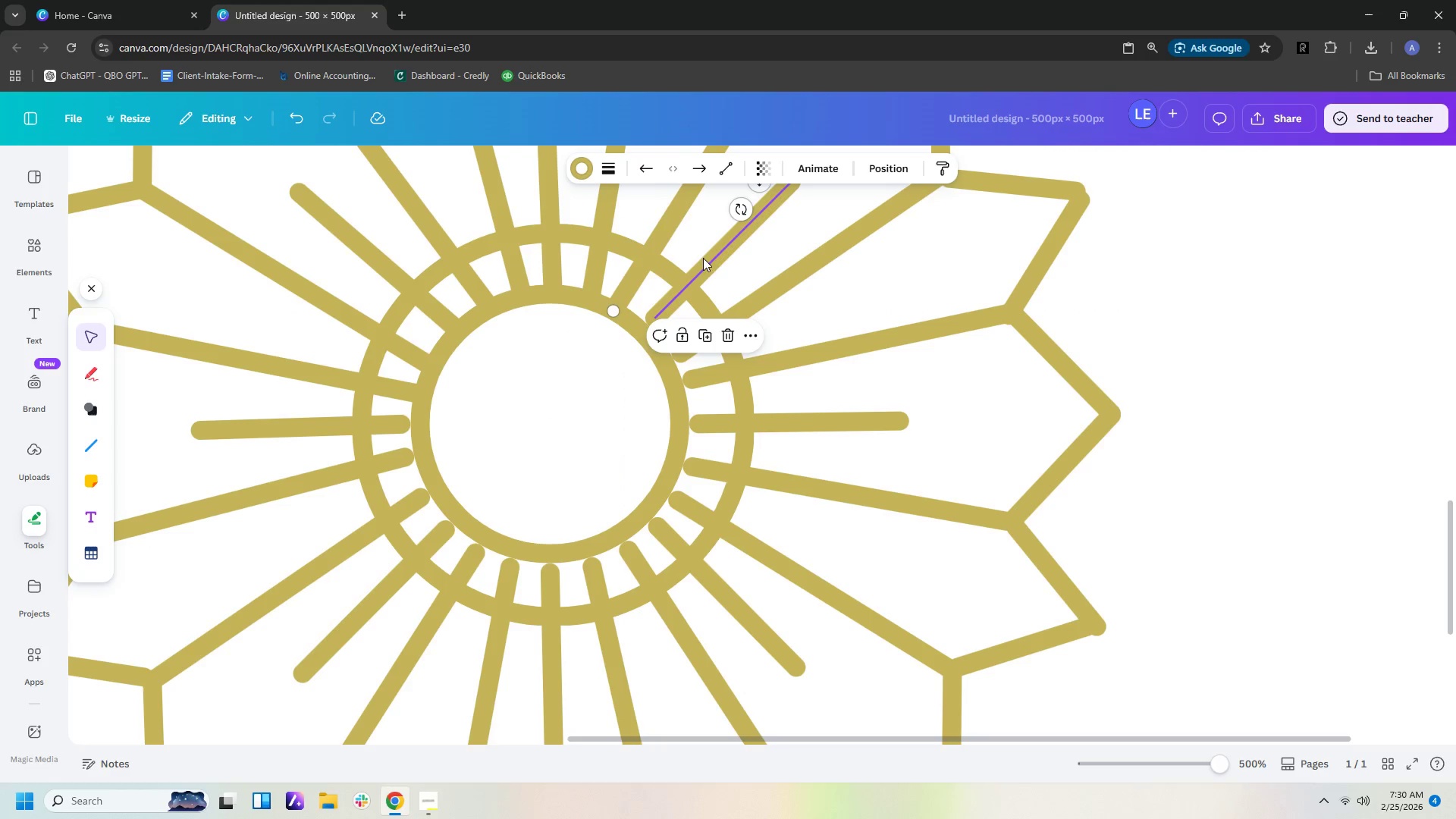 
left_click([707, 258])
 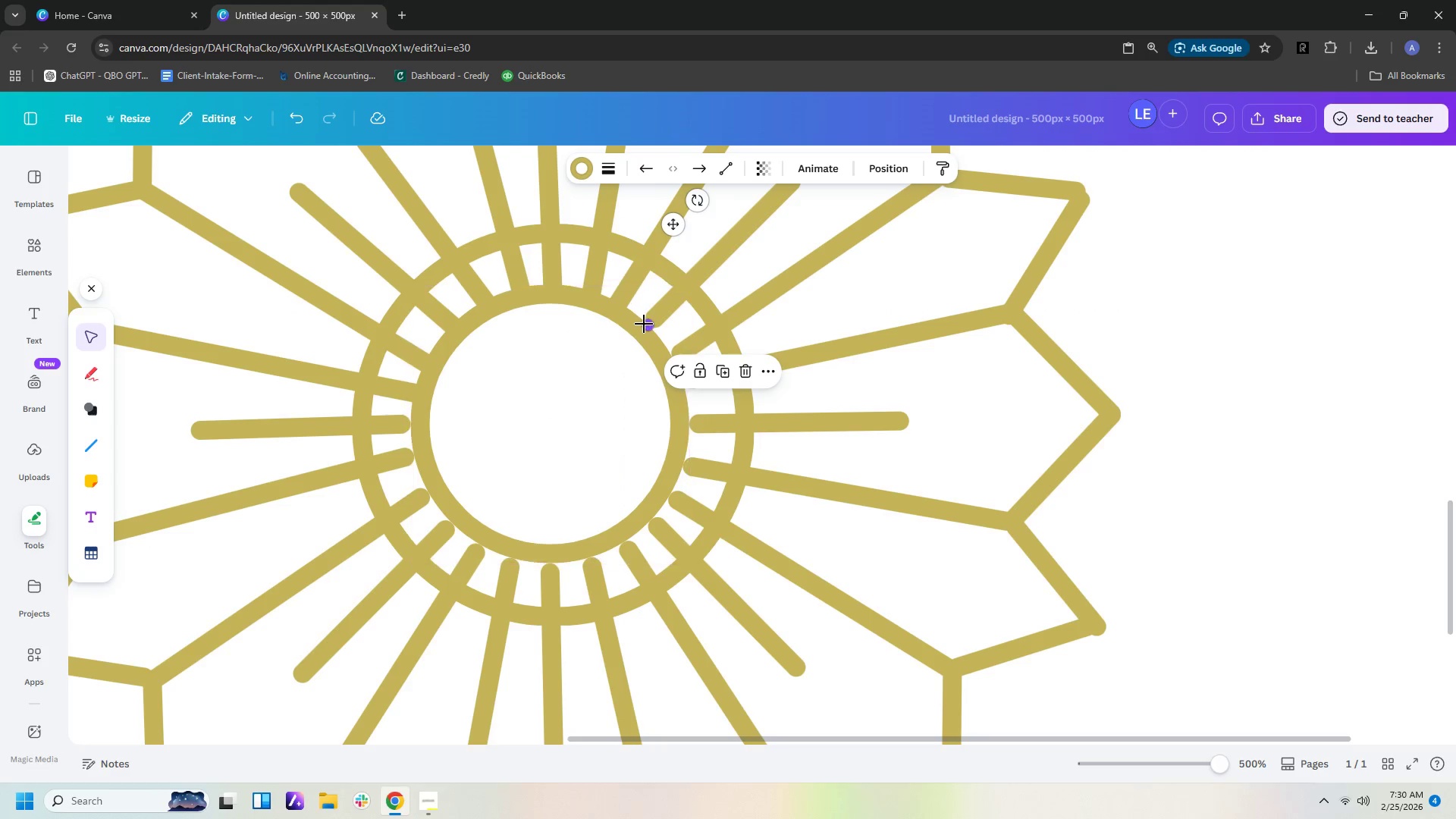 
left_click_drag(start_coordinate=[645, 324], to_coordinate=[632, 331])
 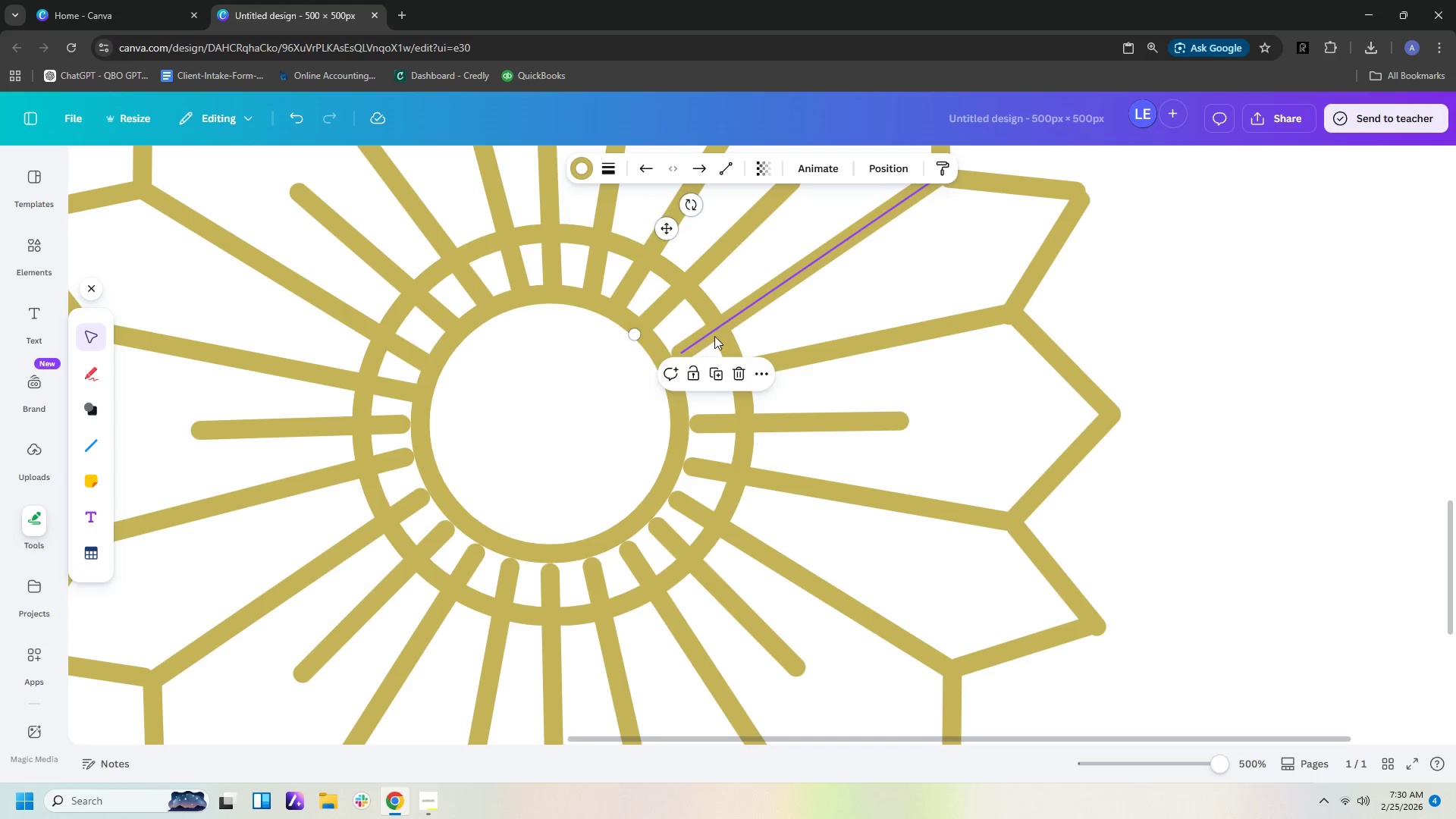 
left_click([711, 336])
 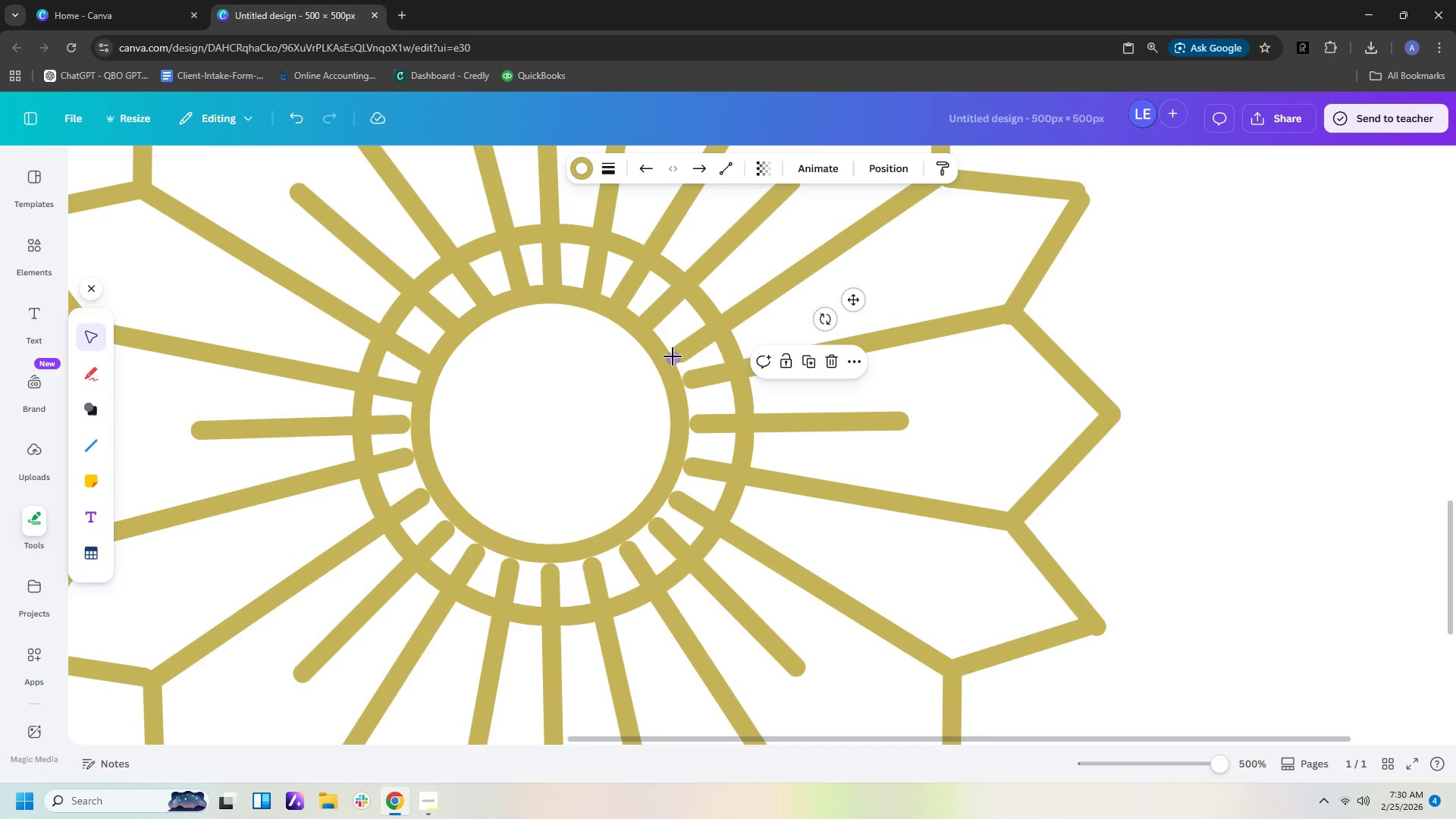 
left_click_drag(start_coordinate=[673, 356], to_coordinate=[655, 356])
 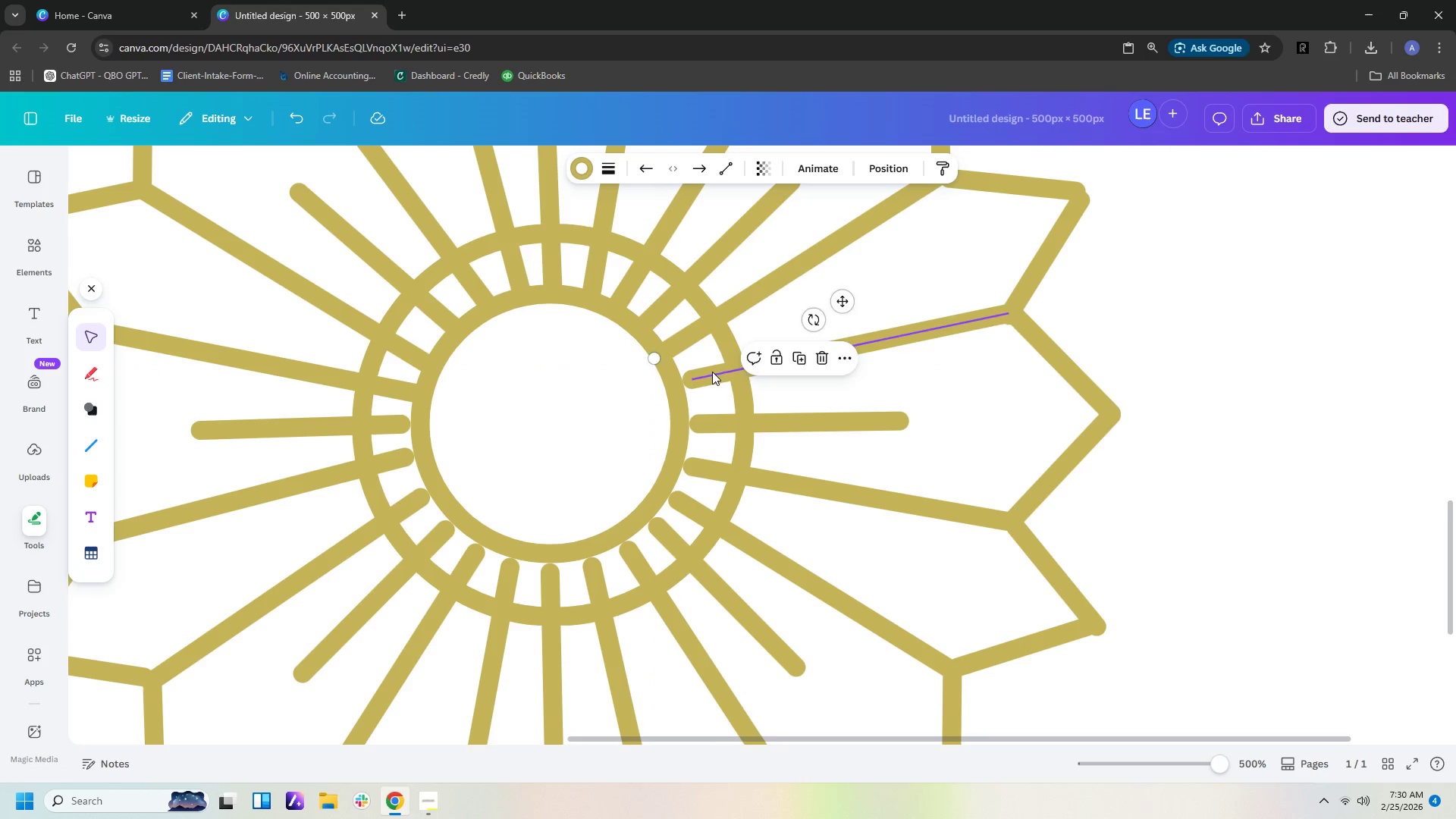 
left_click([712, 372])
 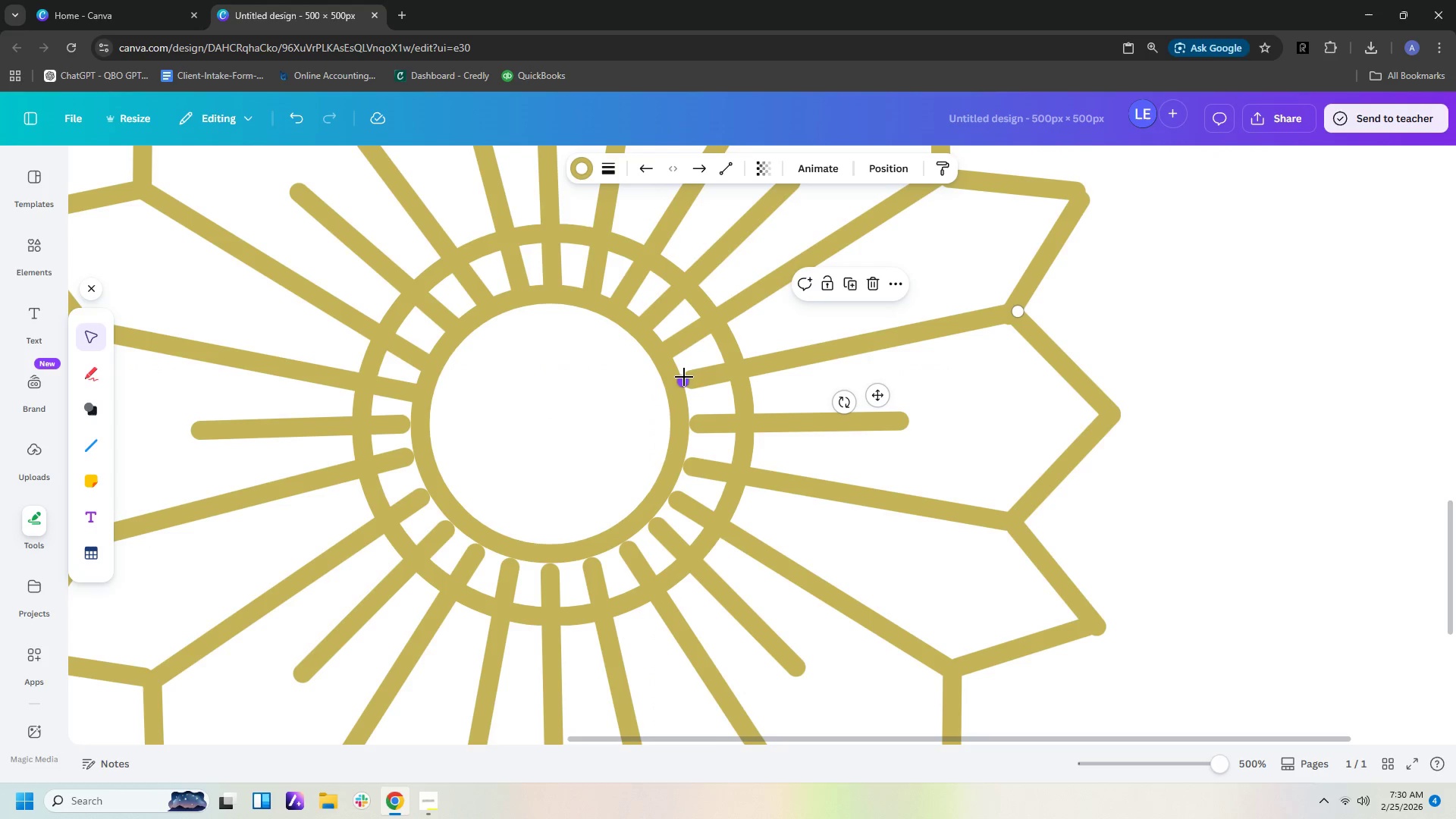 
left_click_drag(start_coordinate=[683, 379], to_coordinate=[674, 384])
 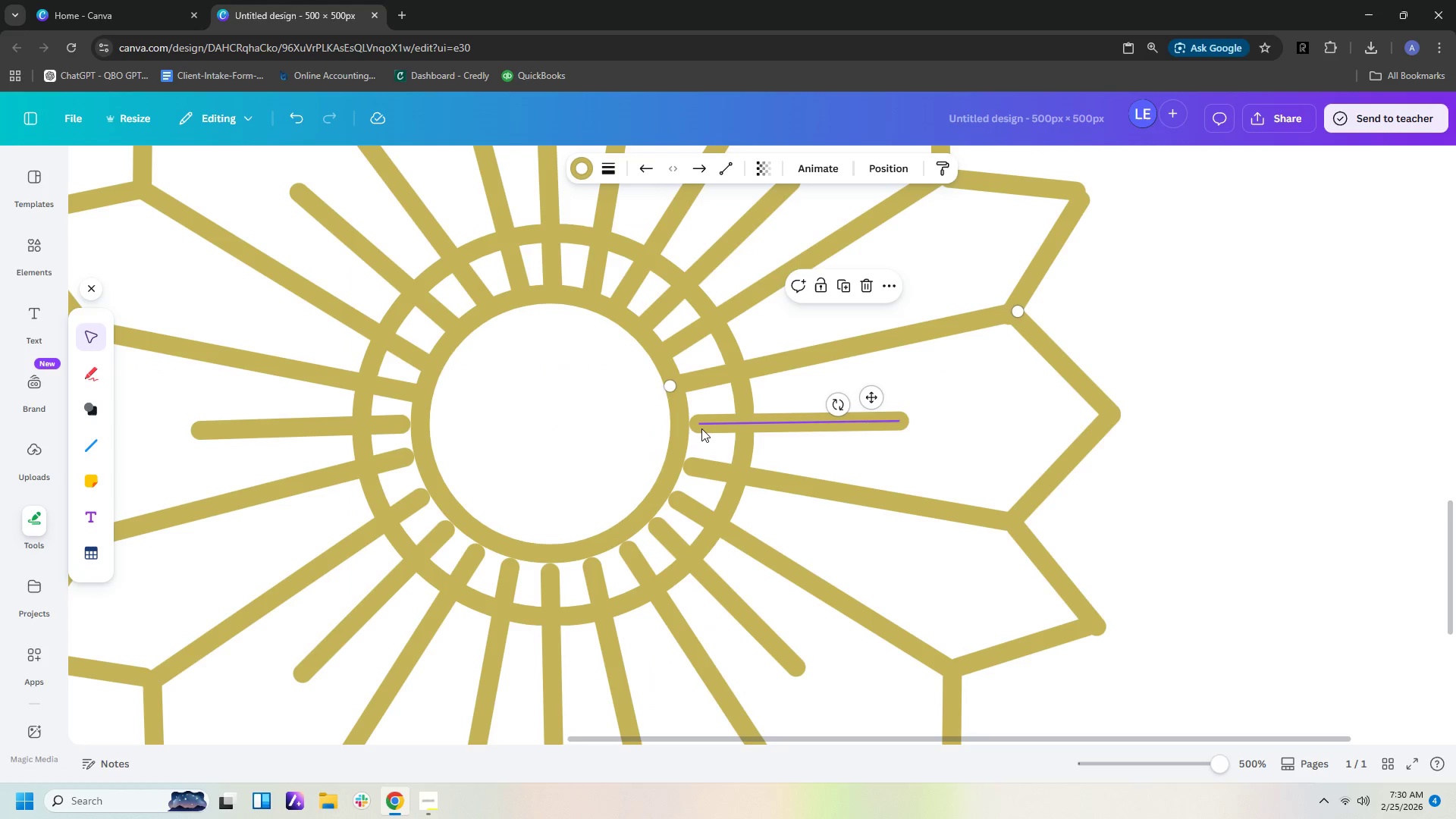 
left_click([701, 428])
 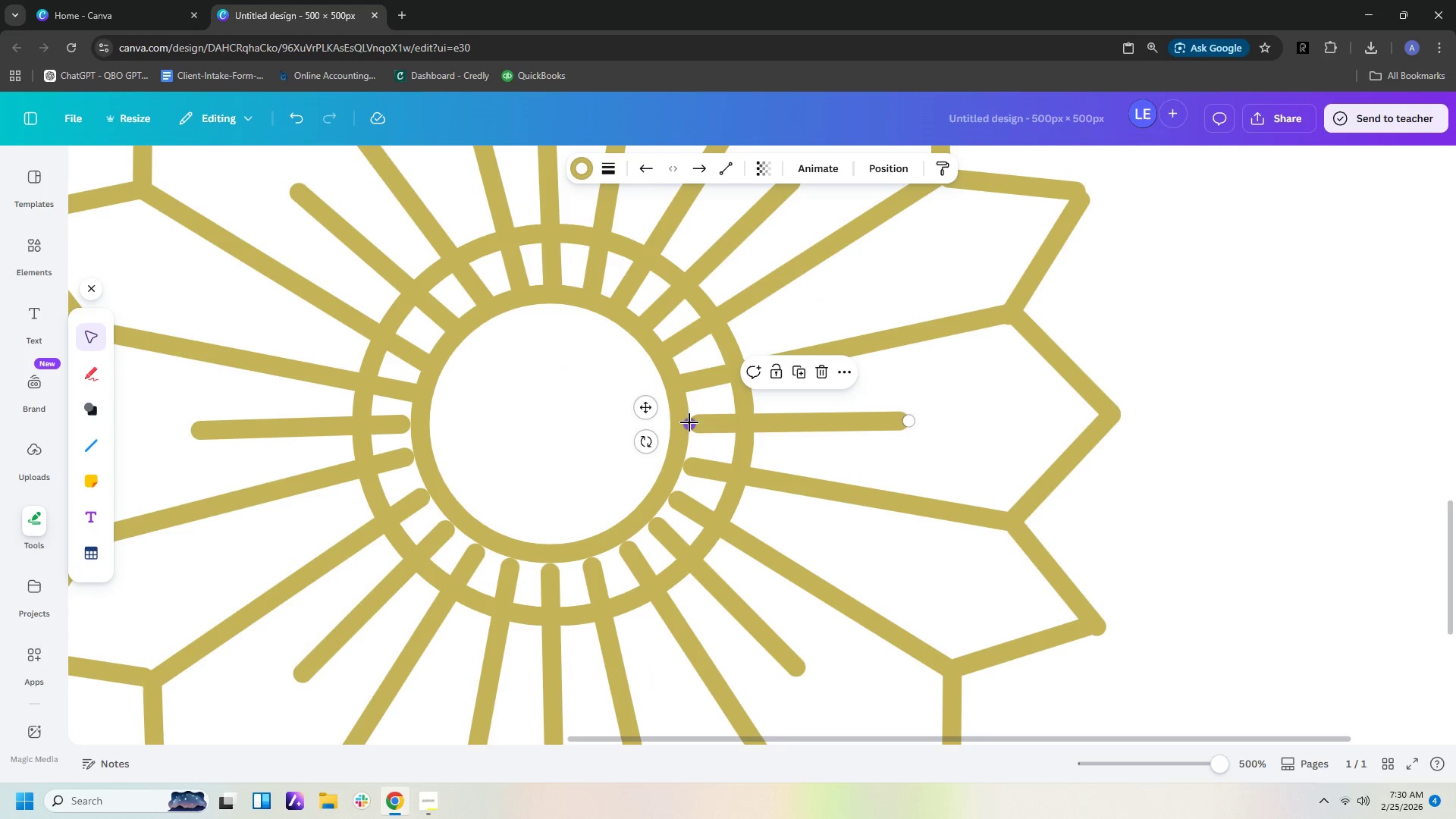 
left_click_drag(start_coordinate=[689, 422], to_coordinate=[676, 426])
 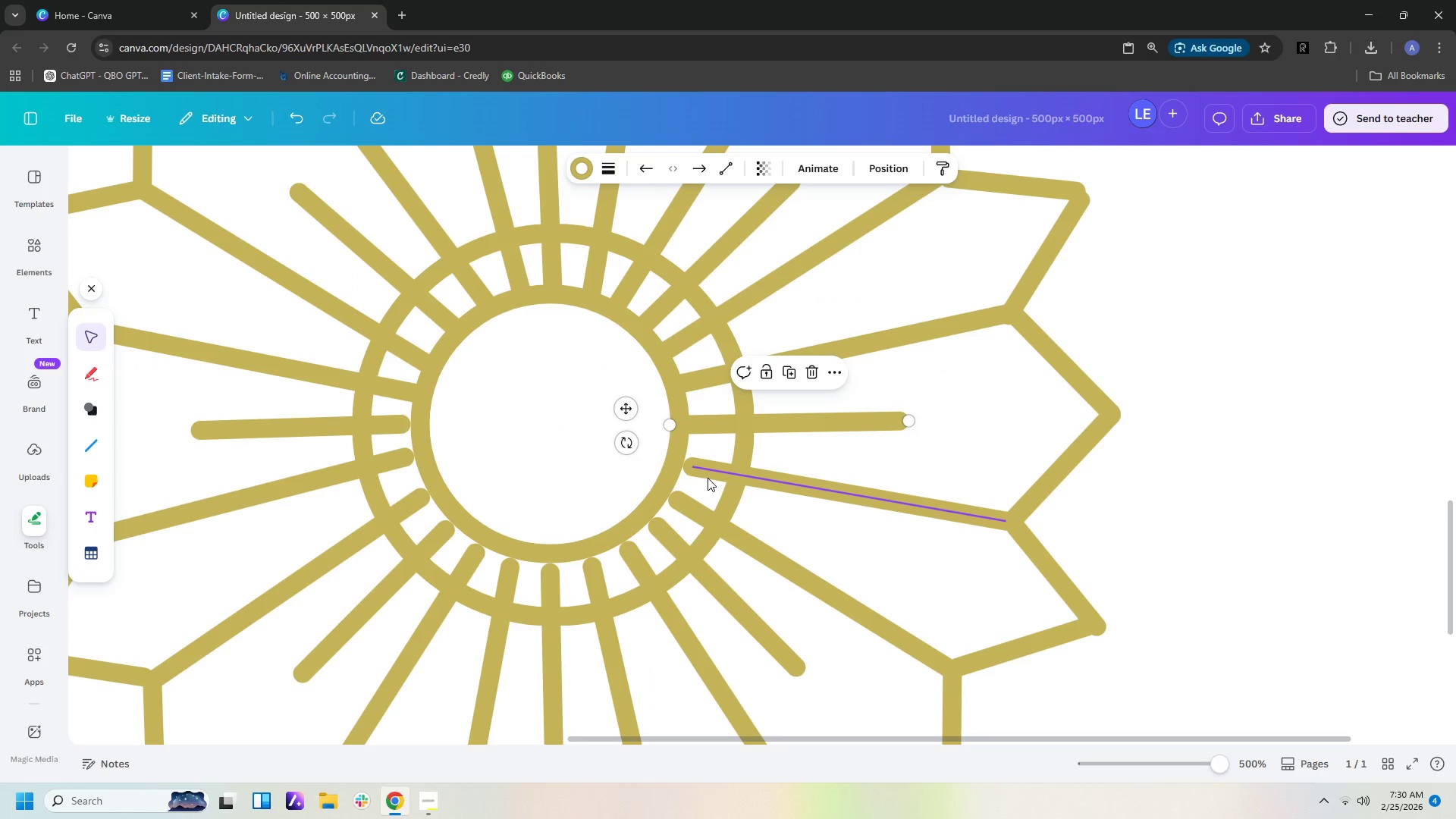 
left_click([707, 475])
 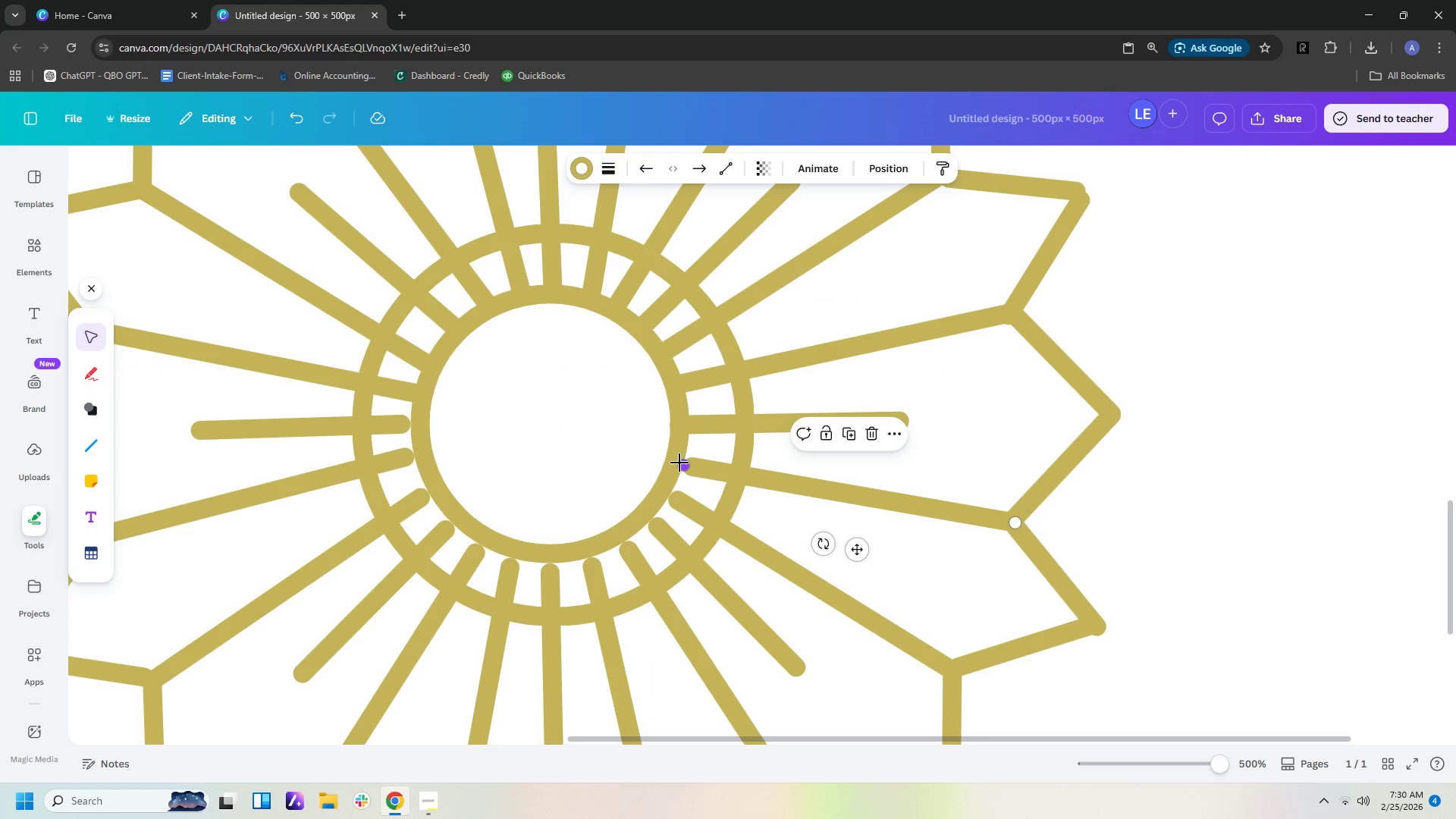 
left_click_drag(start_coordinate=[682, 463], to_coordinate=[673, 460])
 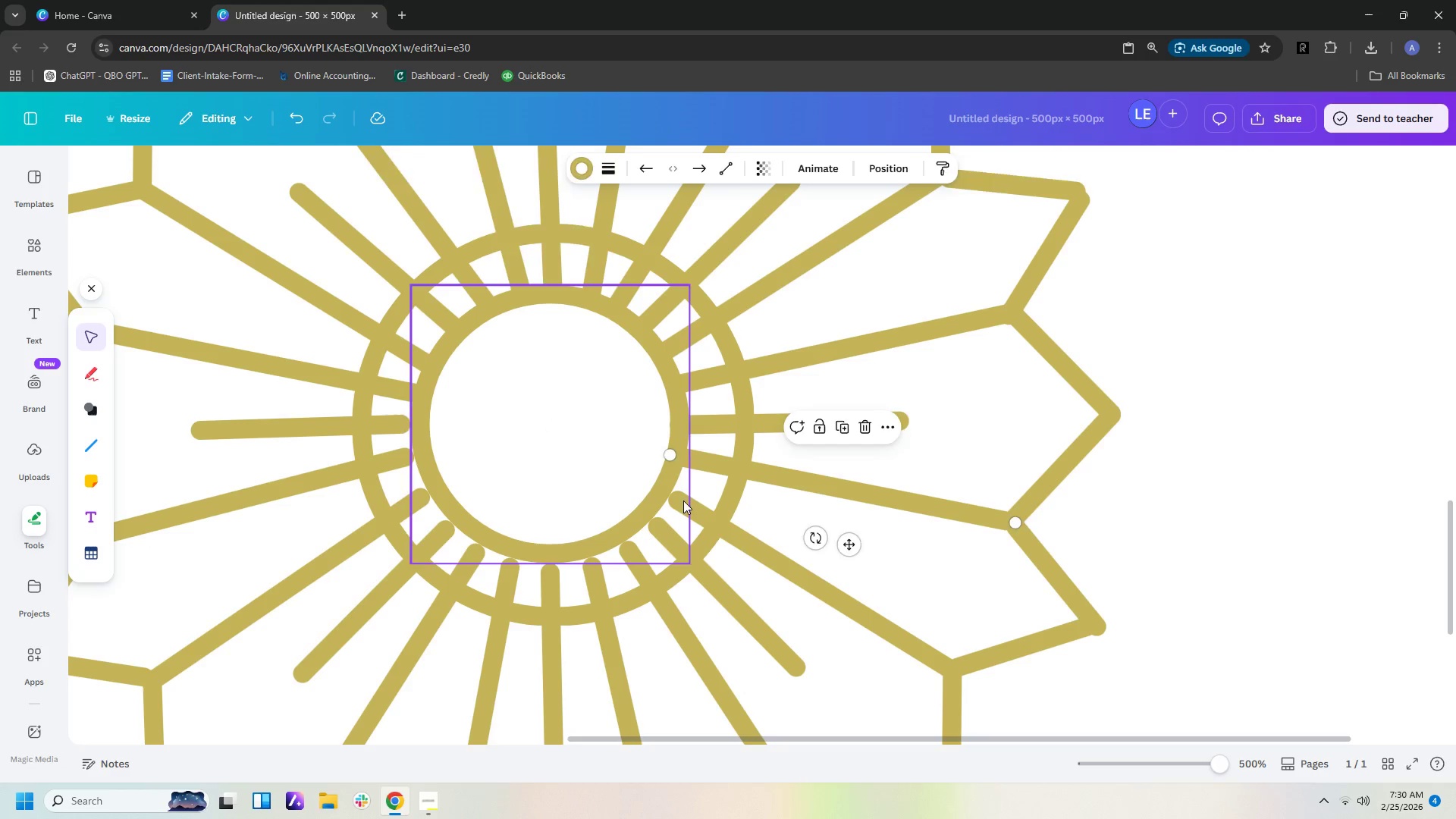 
left_click([683, 500])
 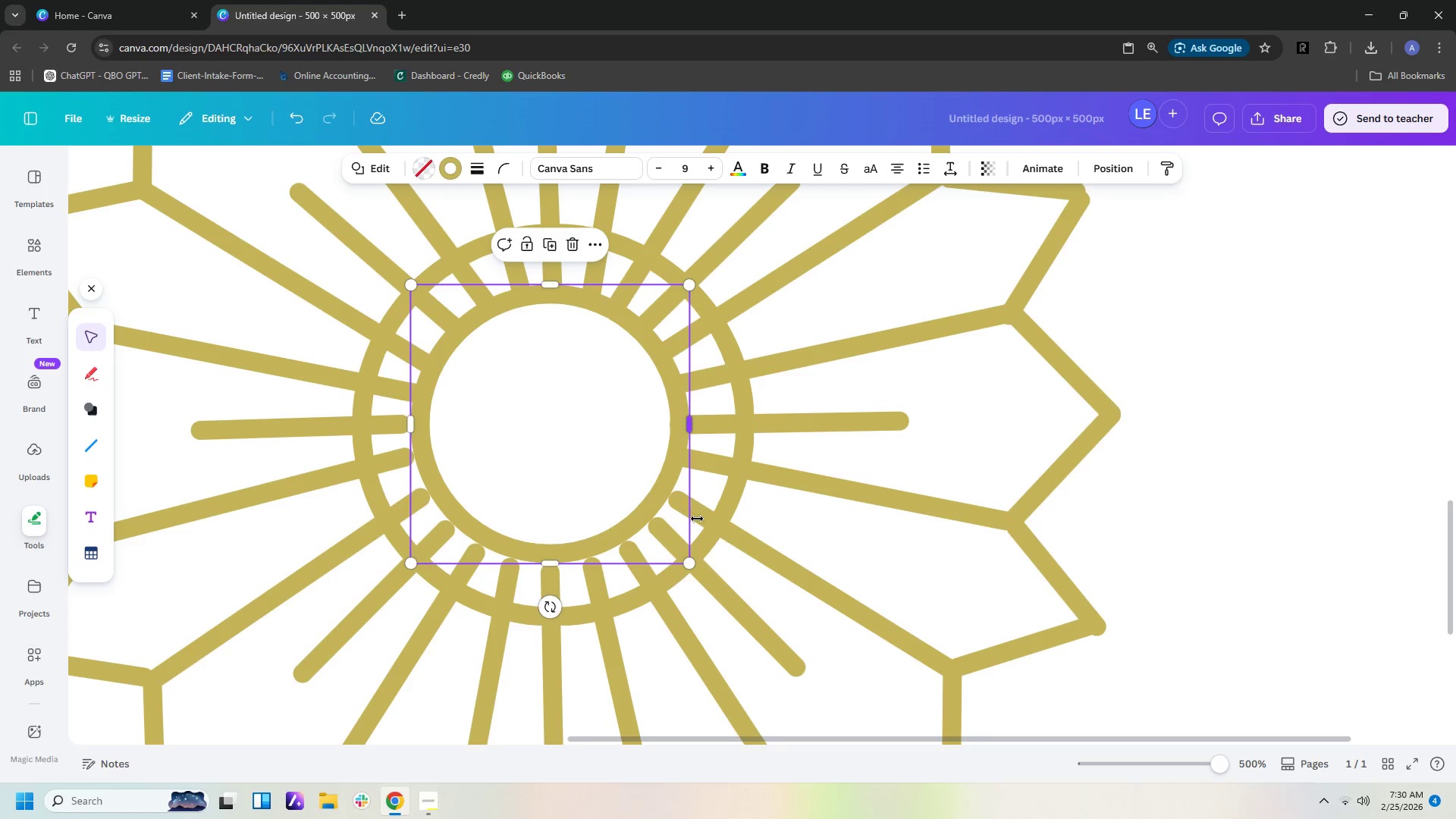 
left_click([700, 522])
 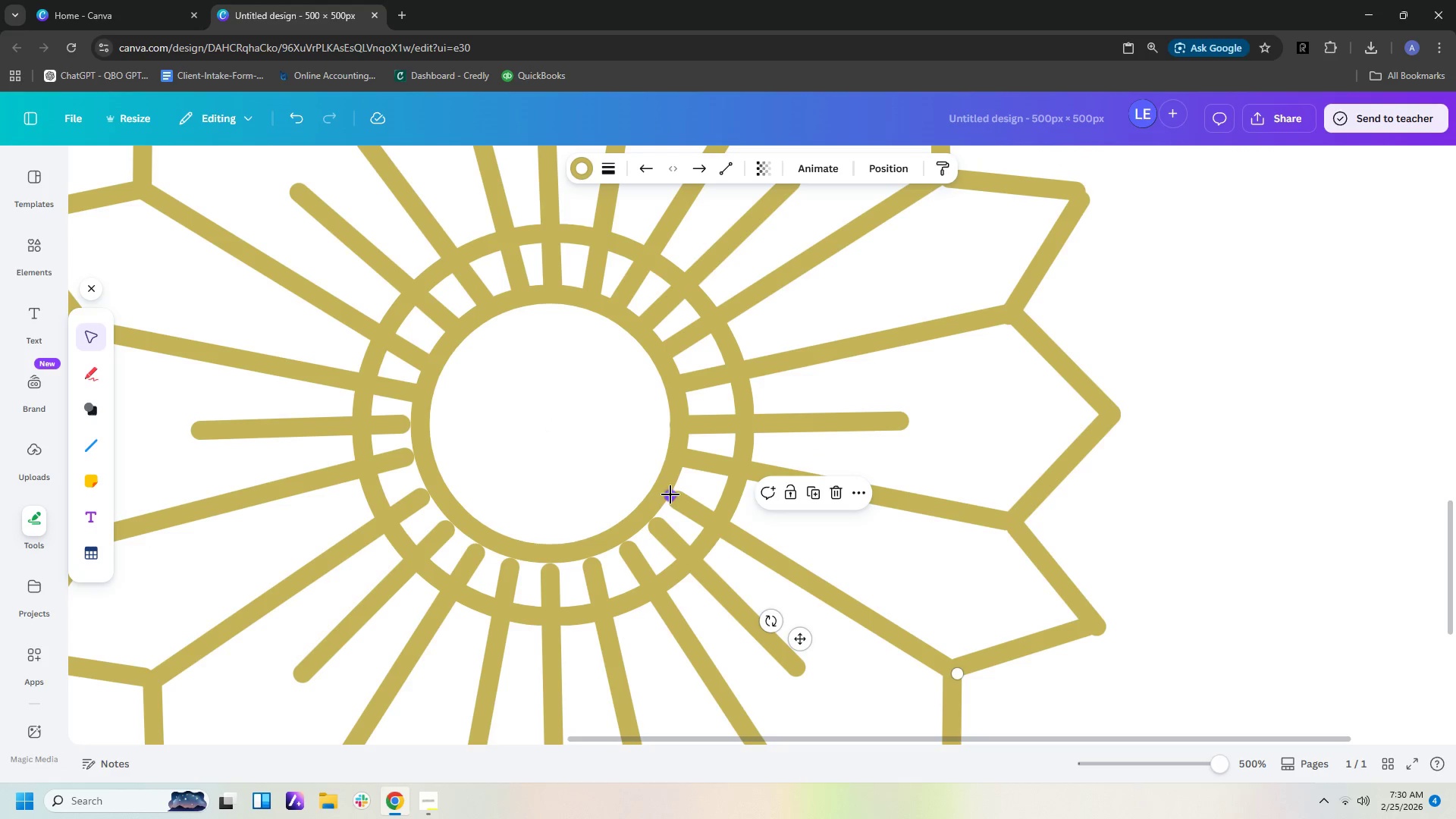 
left_click_drag(start_coordinate=[673, 496], to_coordinate=[661, 482])
 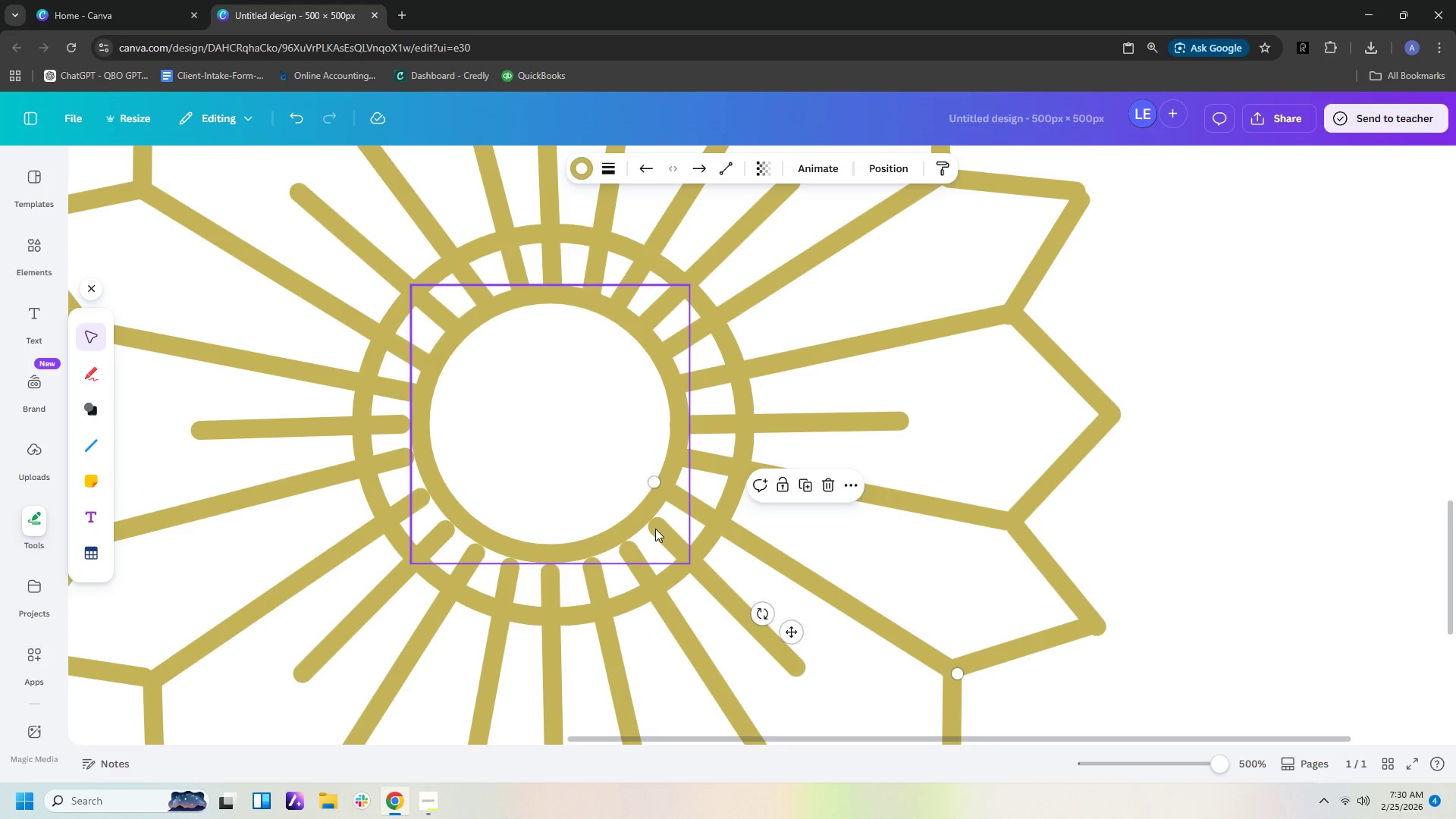 
left_click([655, 529])
 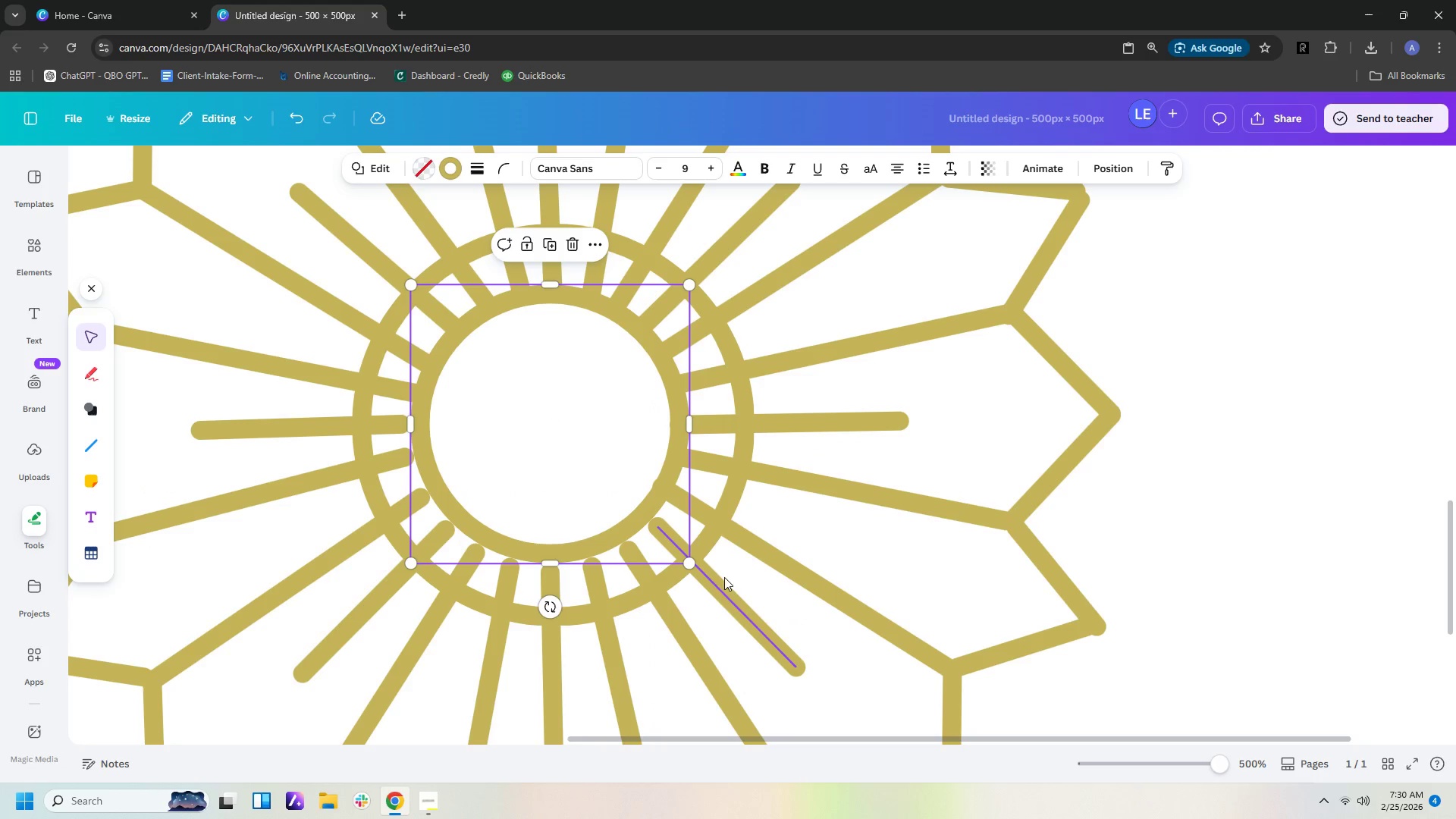 
left_click([723, 582])
 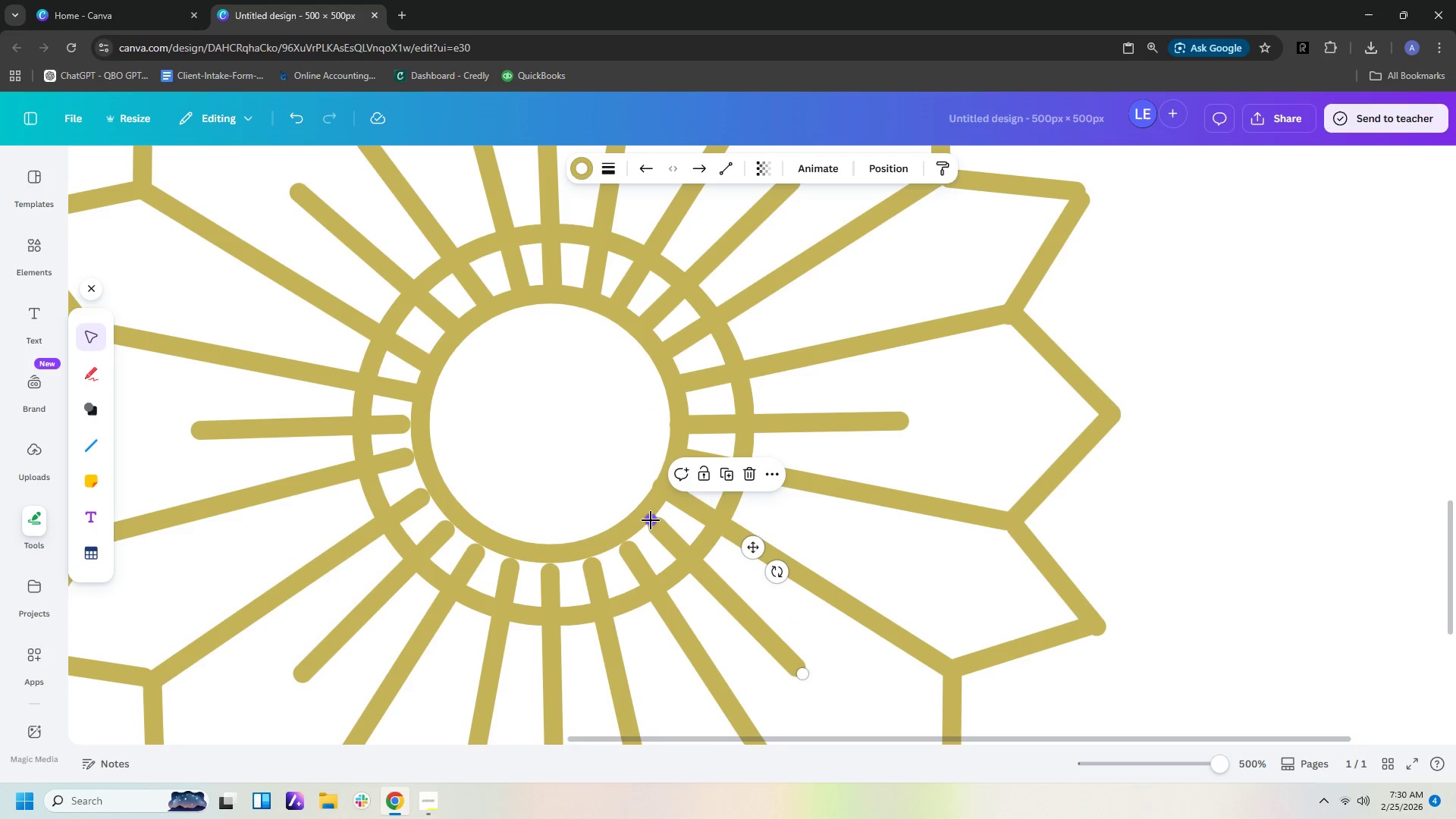 
left_click_drag(start_coordinate=[650, 520], to_coordinate=[642, 510])
 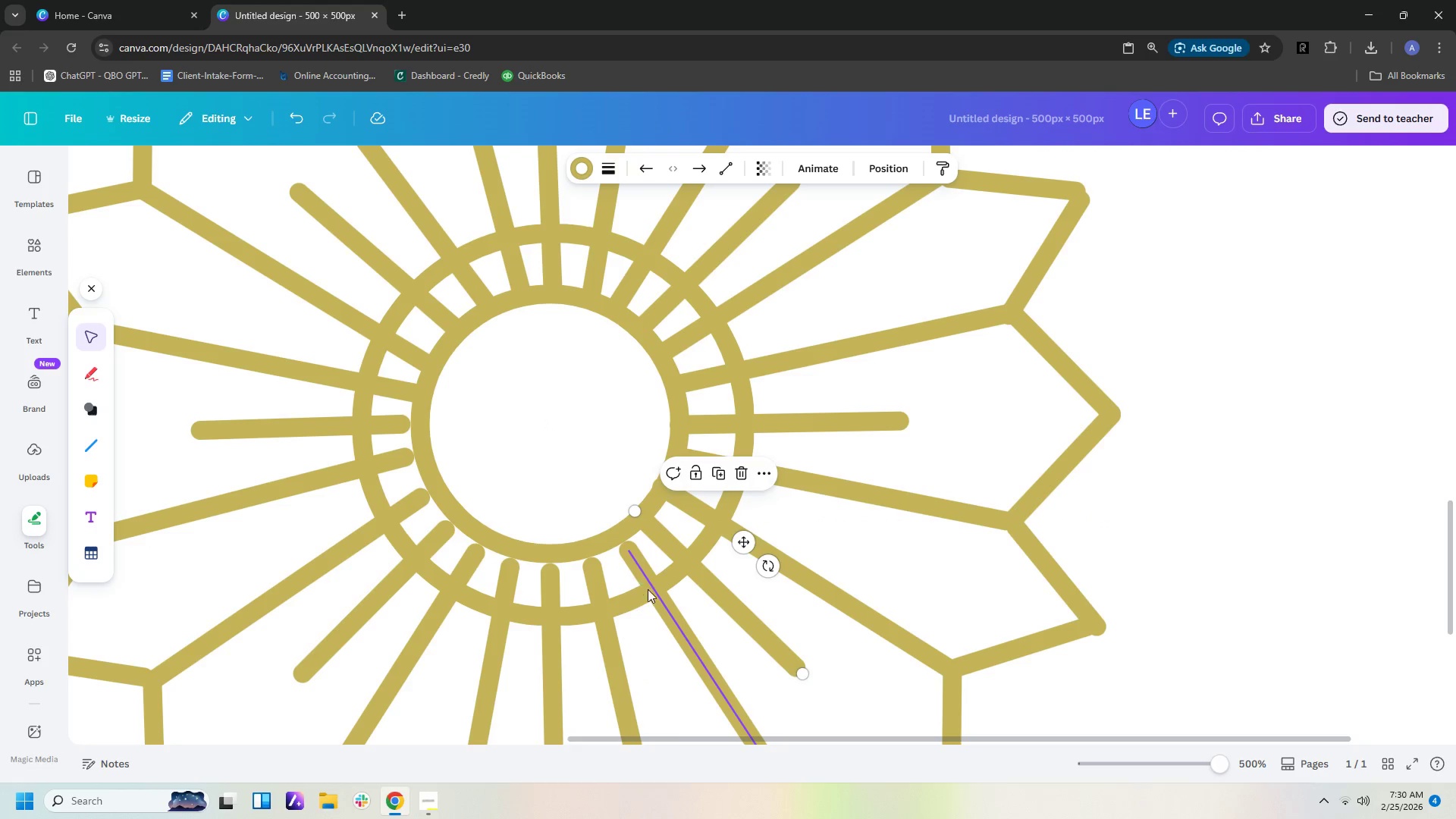 
left_click([654, 594])
 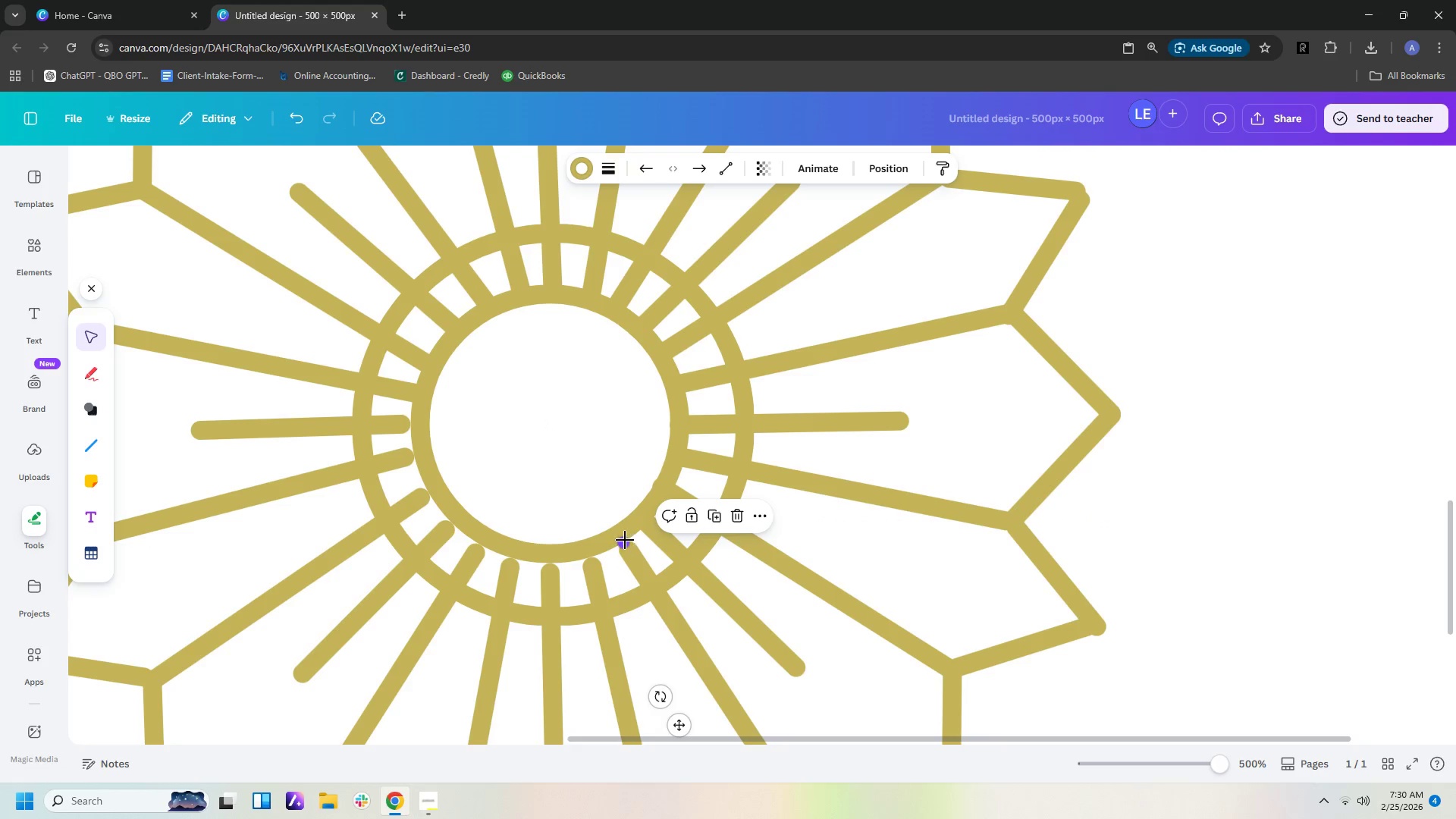 
left_click_drag(start_coordinate=[624, 539], to_coordinate=[613, 530])
 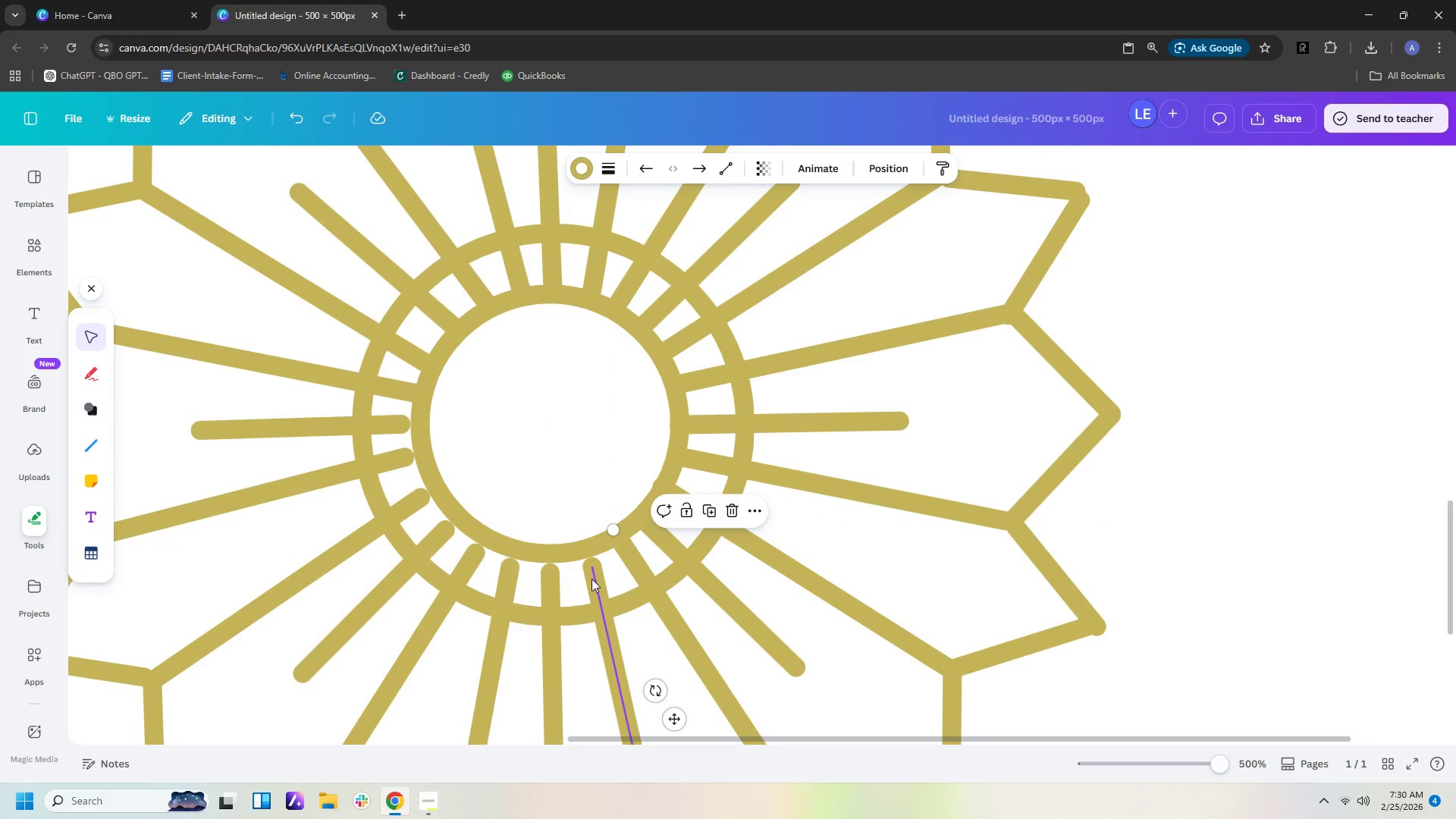 
left_click([592, 579])
 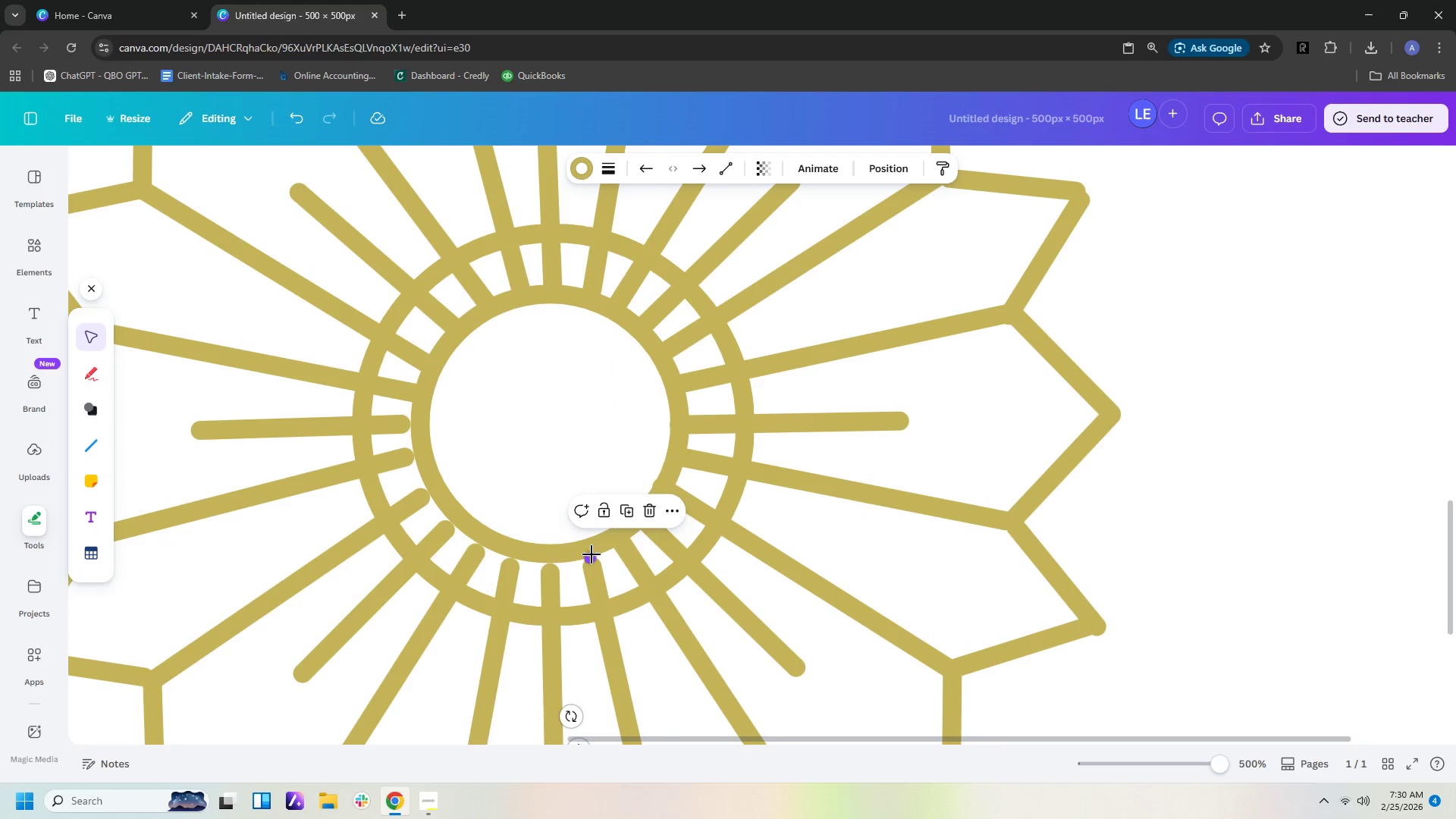 
left_click_drag(start_coordinate=[592, 554], to_coordinate=[585, 546])
 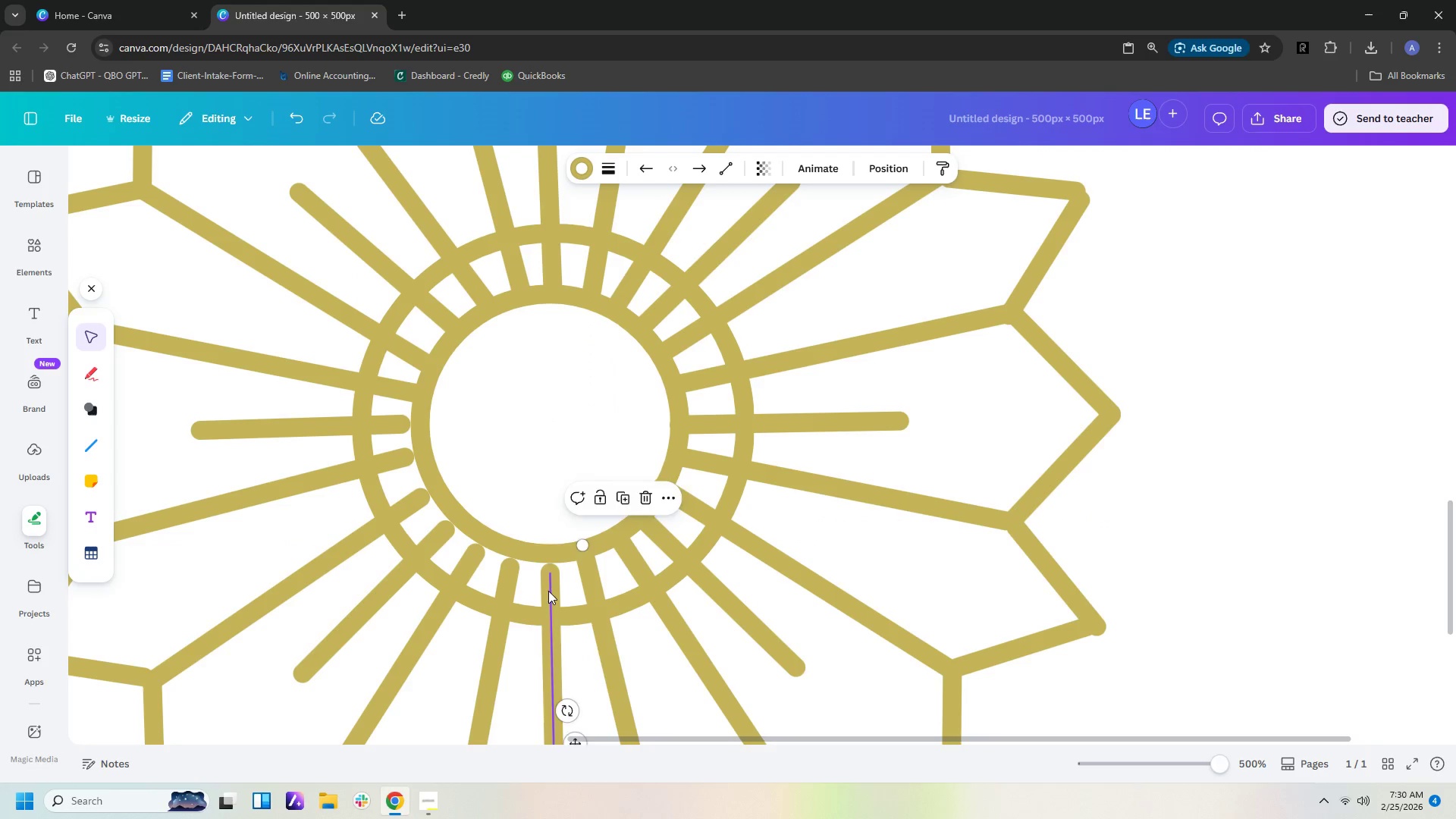 
left_click([548, 591])
 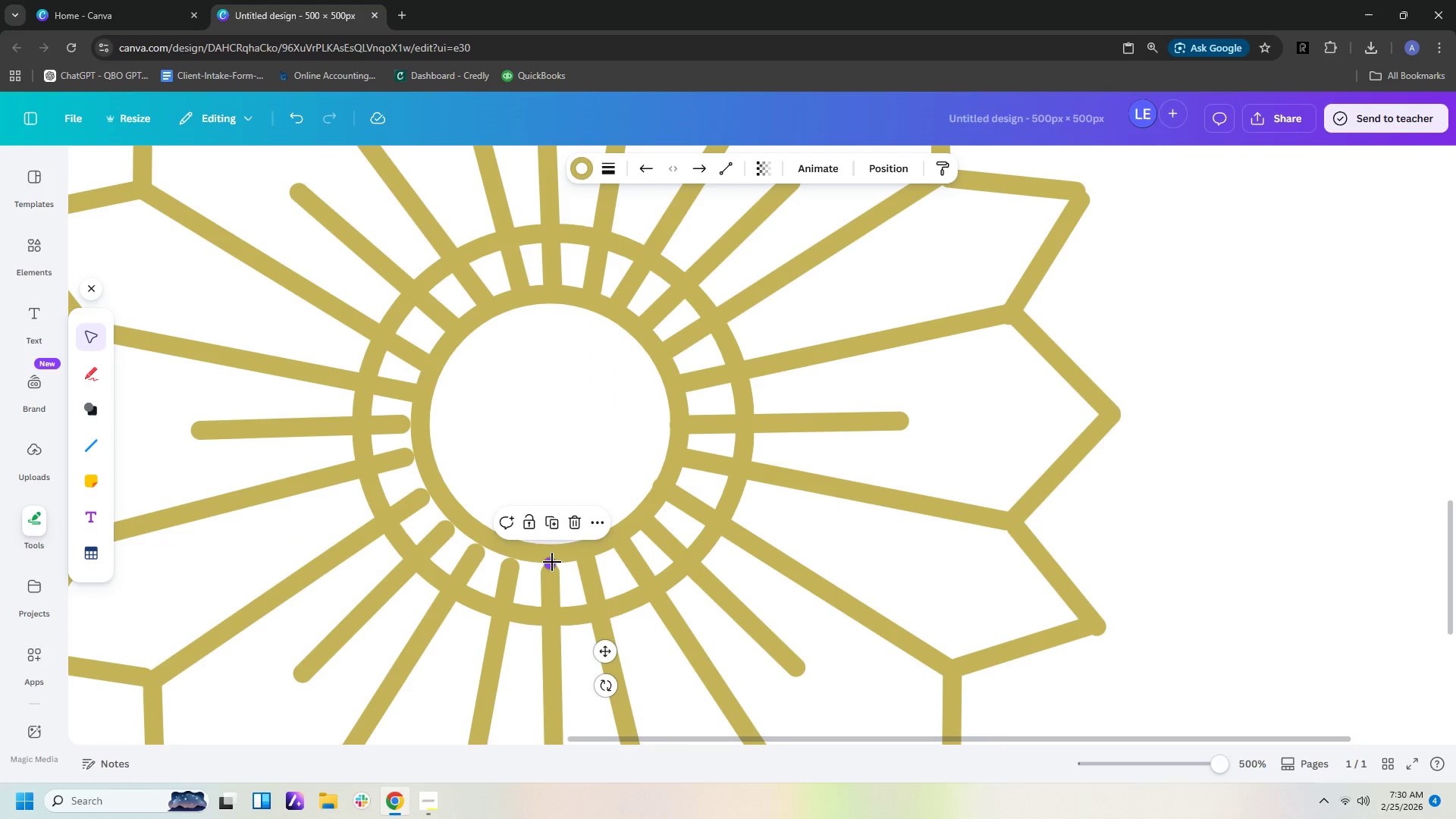 
left_click_drag(start_coordinate=[552, 561], to_coordinate=[550, 547])
 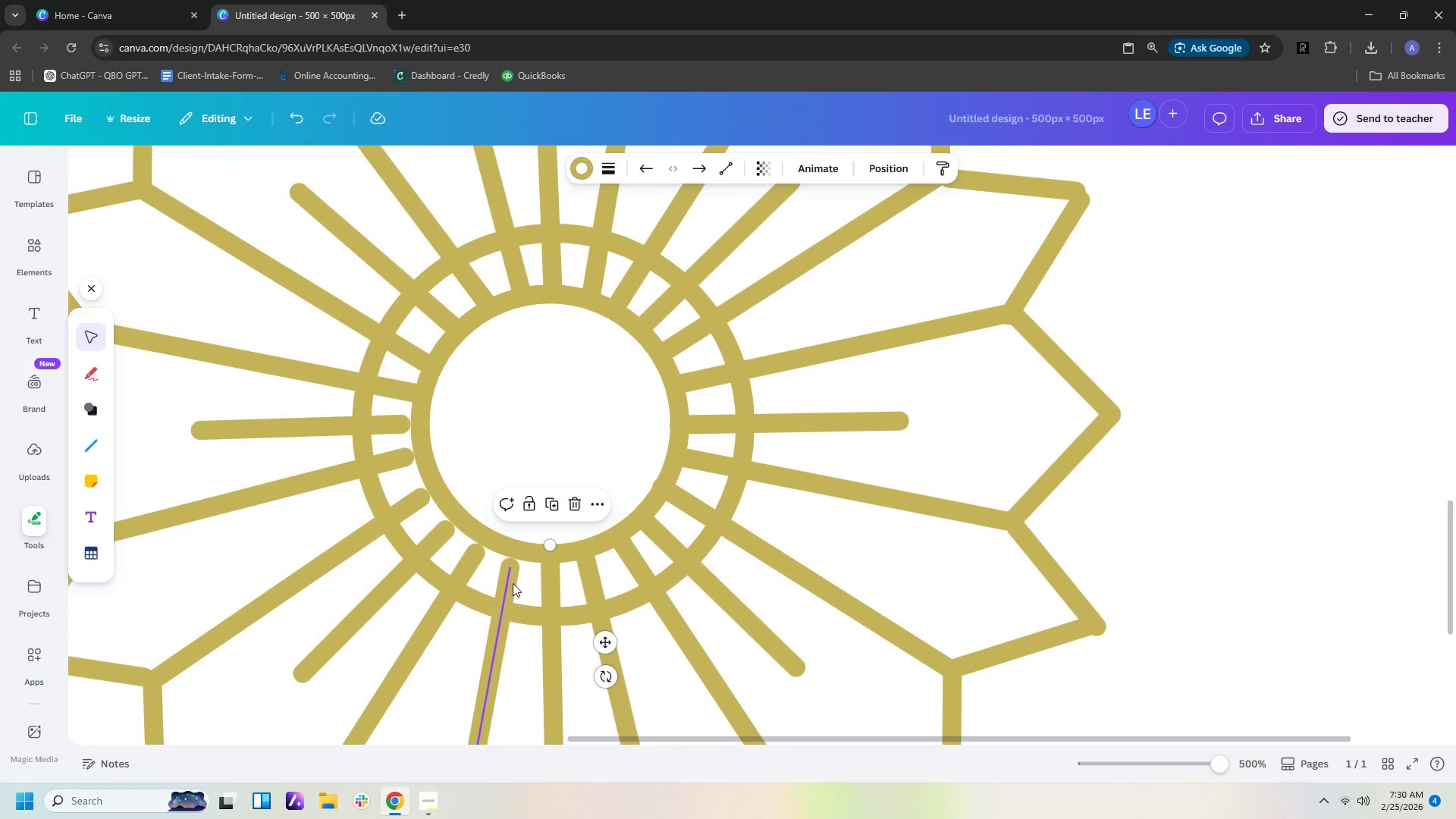 
left_click([512, 582])
 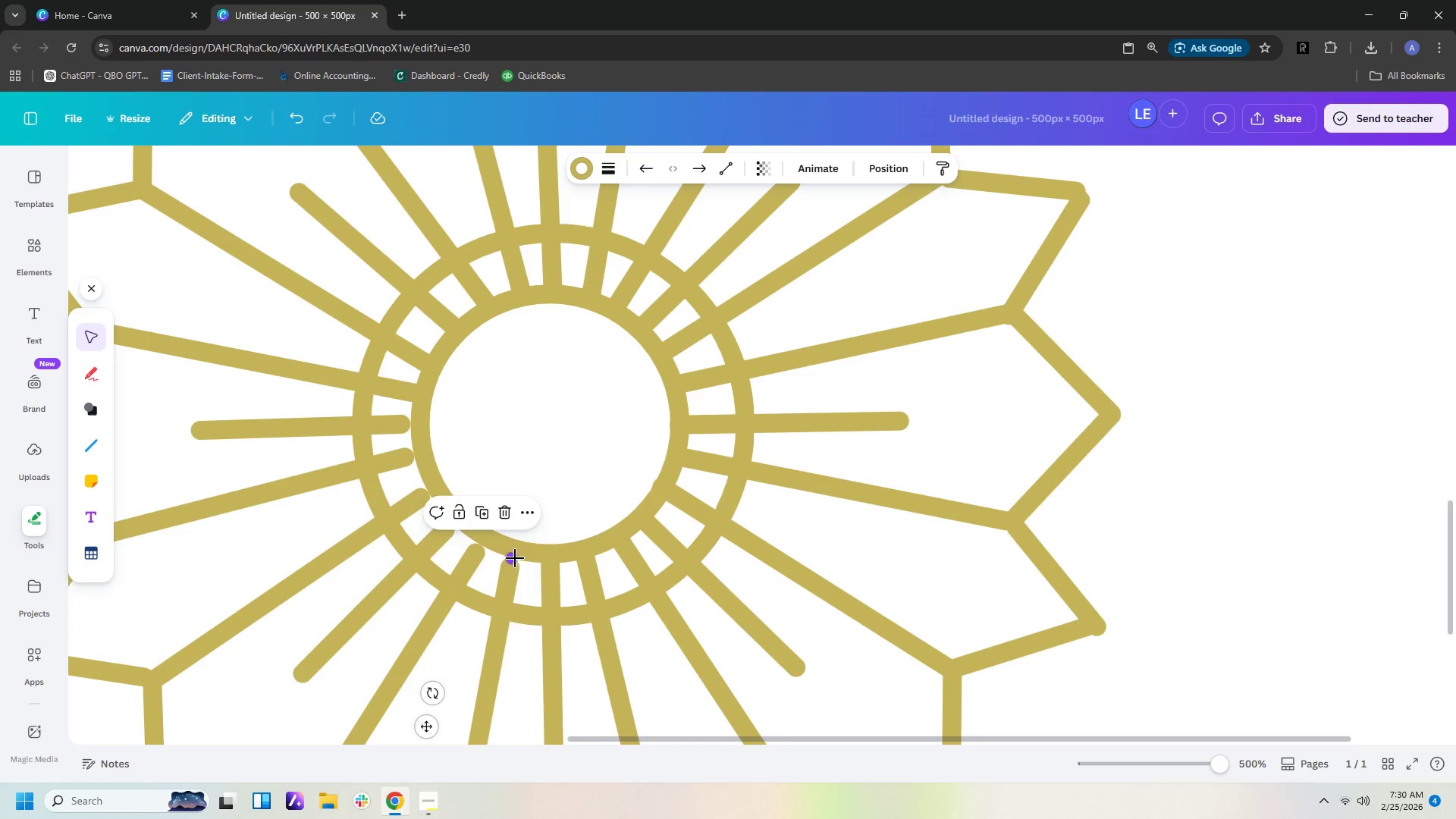 
left_click_drag(start_coordinate=[513, 558], to_coordinate=[516, 551])
 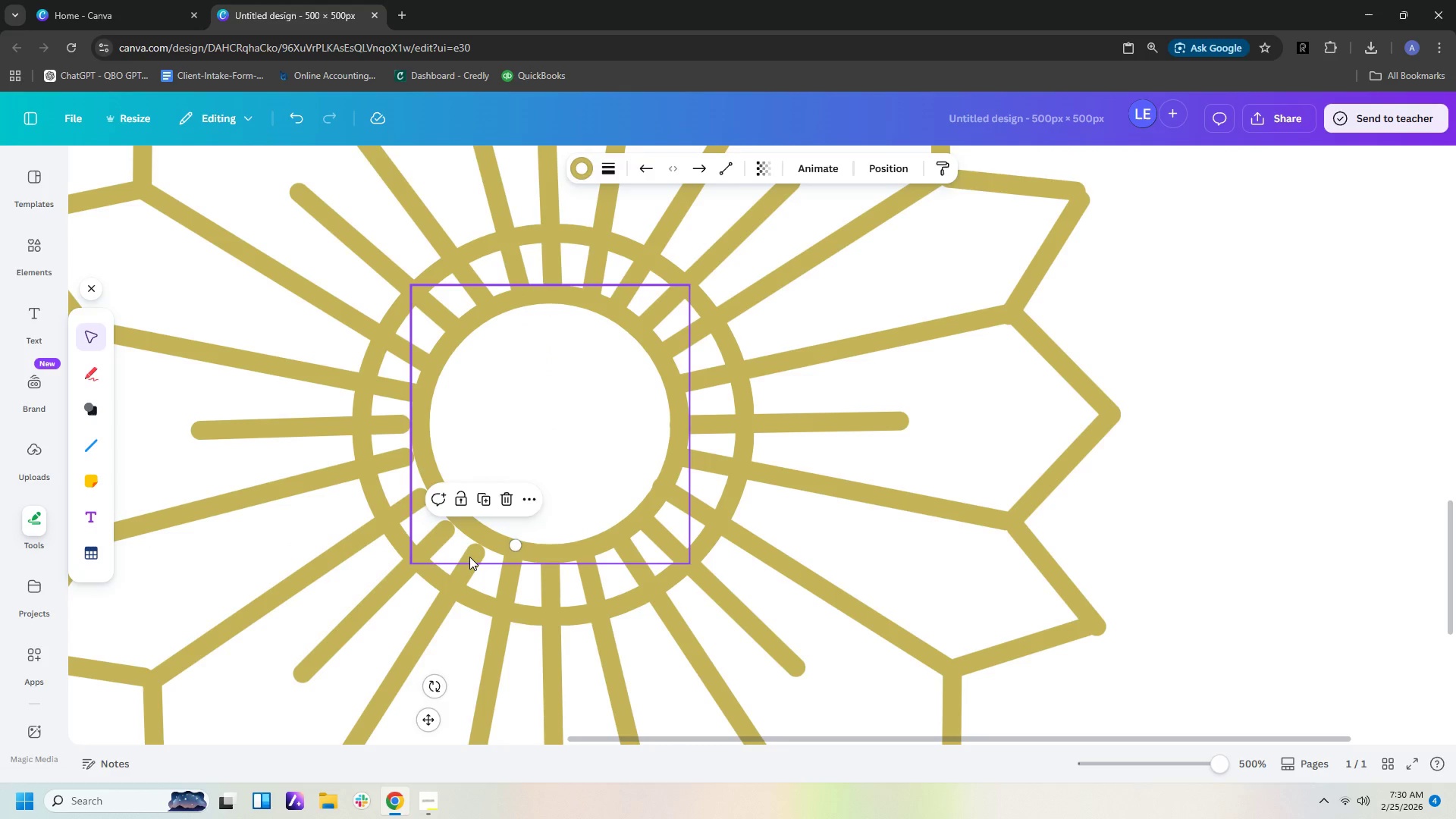 
left_click([469, 557])
 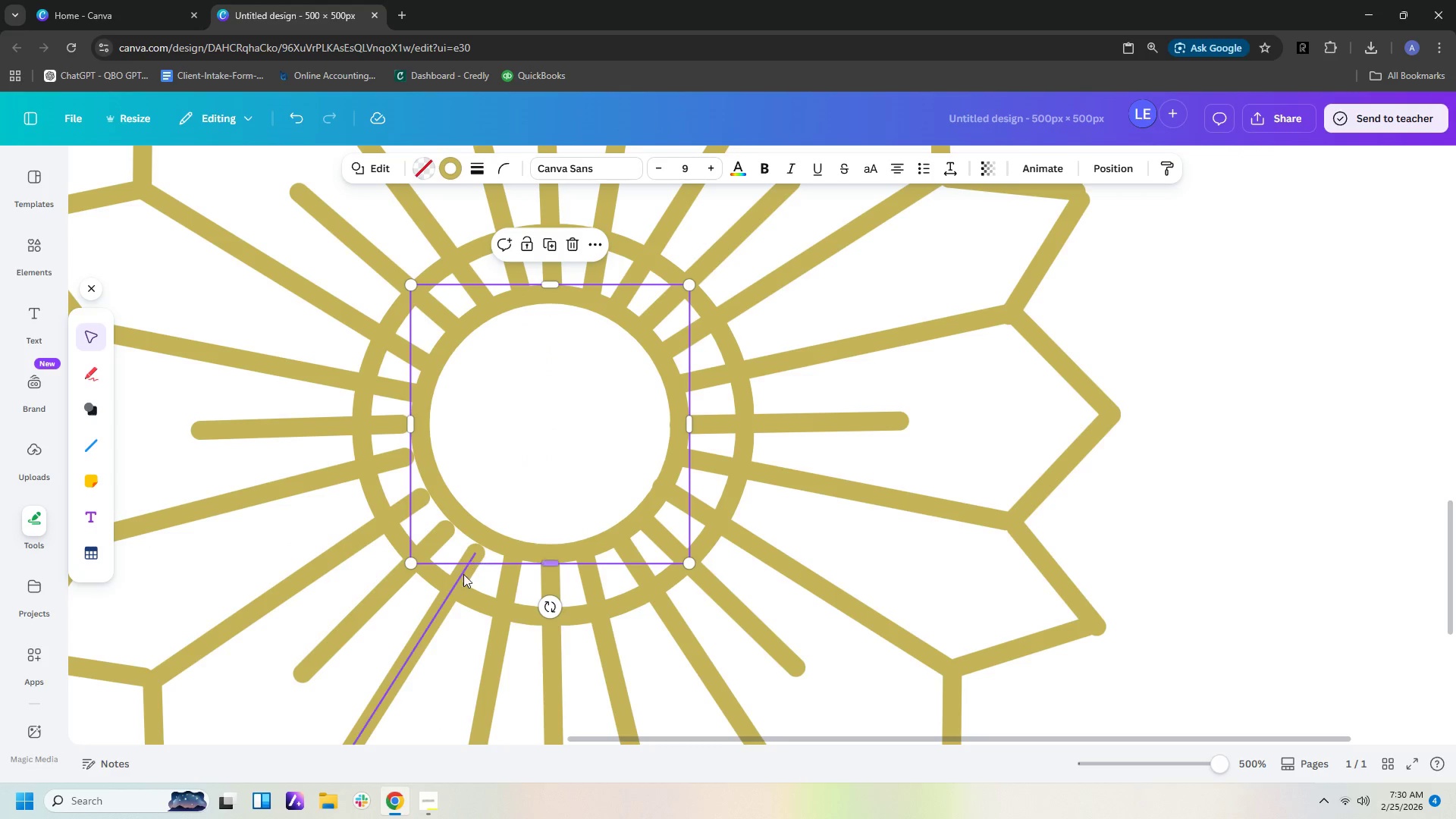 
left_click([460, 576])
 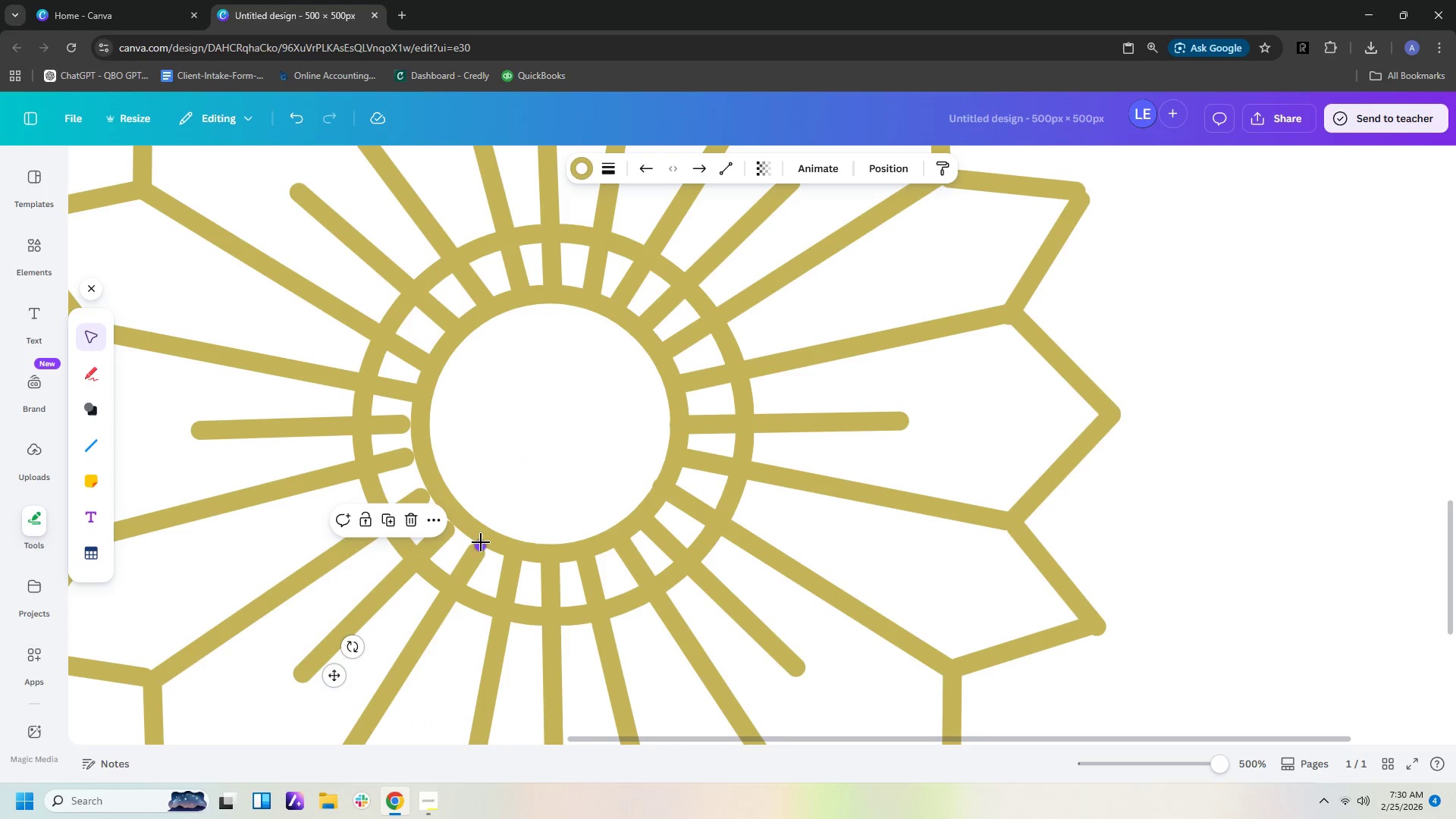 
left_click_drag(start_coordinate=[480, 547], to_coordinate=[485, 535])
 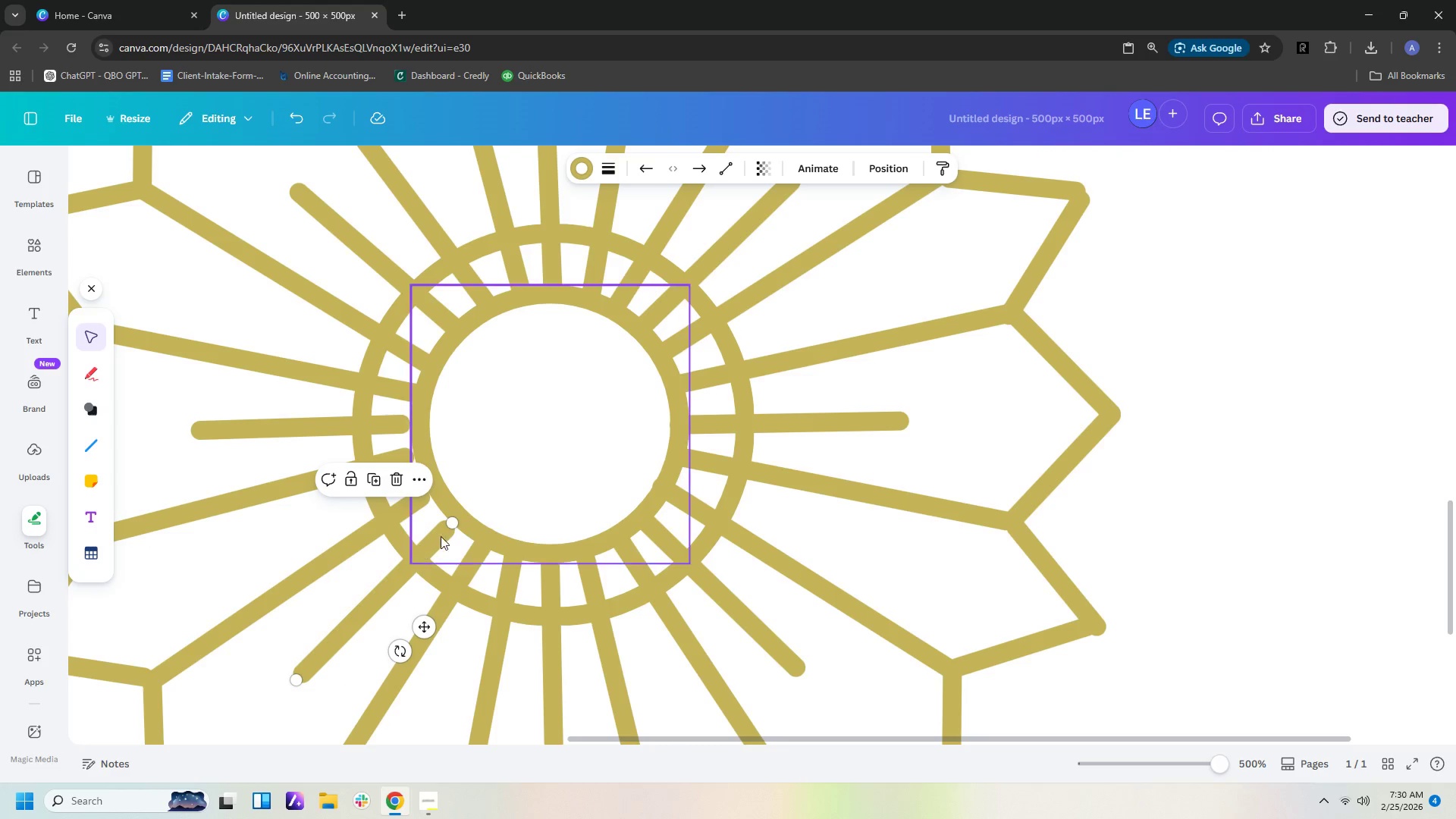 
left_click_drag(start_coordinate=[453, 523], to_coordinate=[459, 514])
 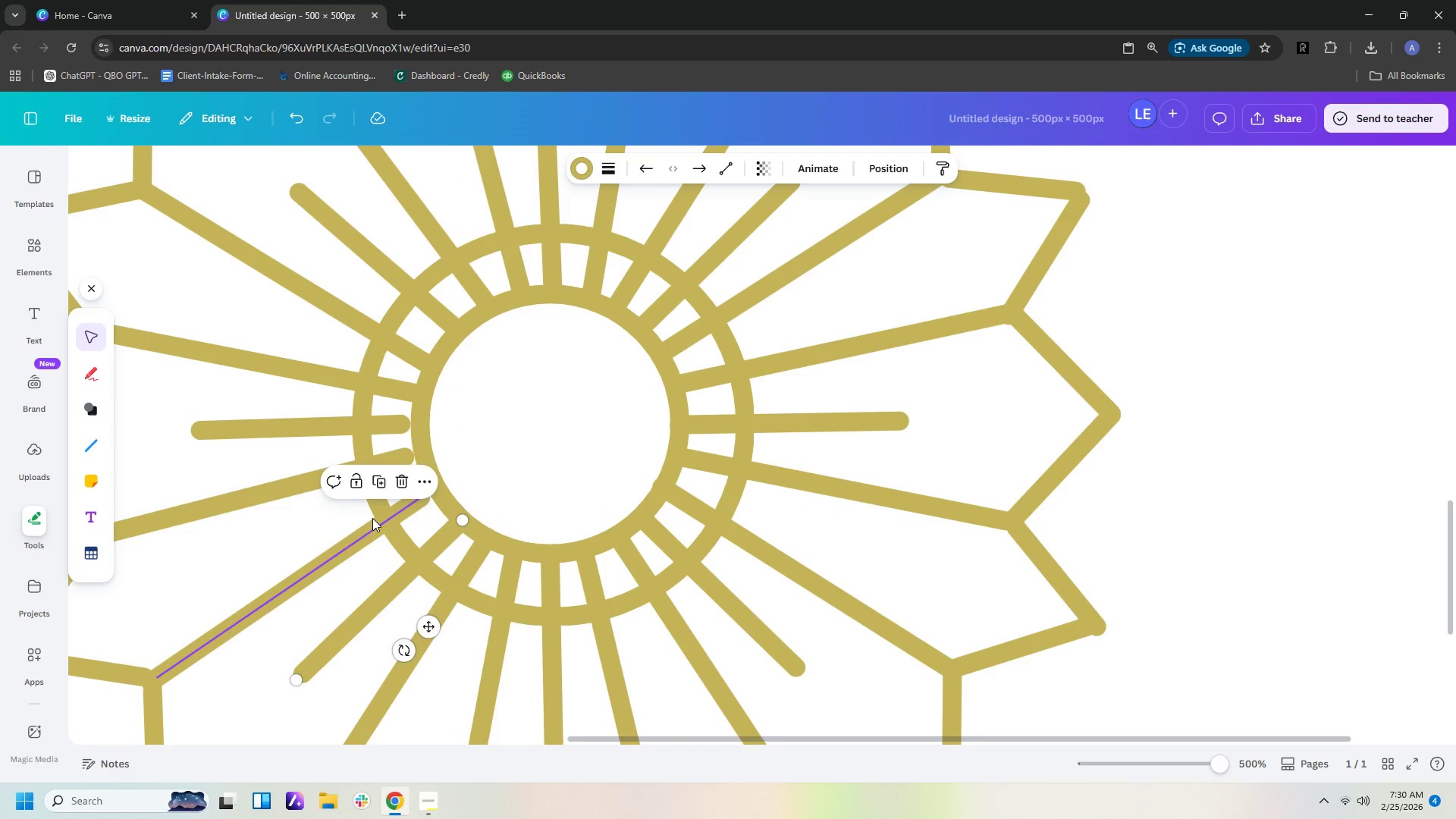 
left_click([372, 518])
 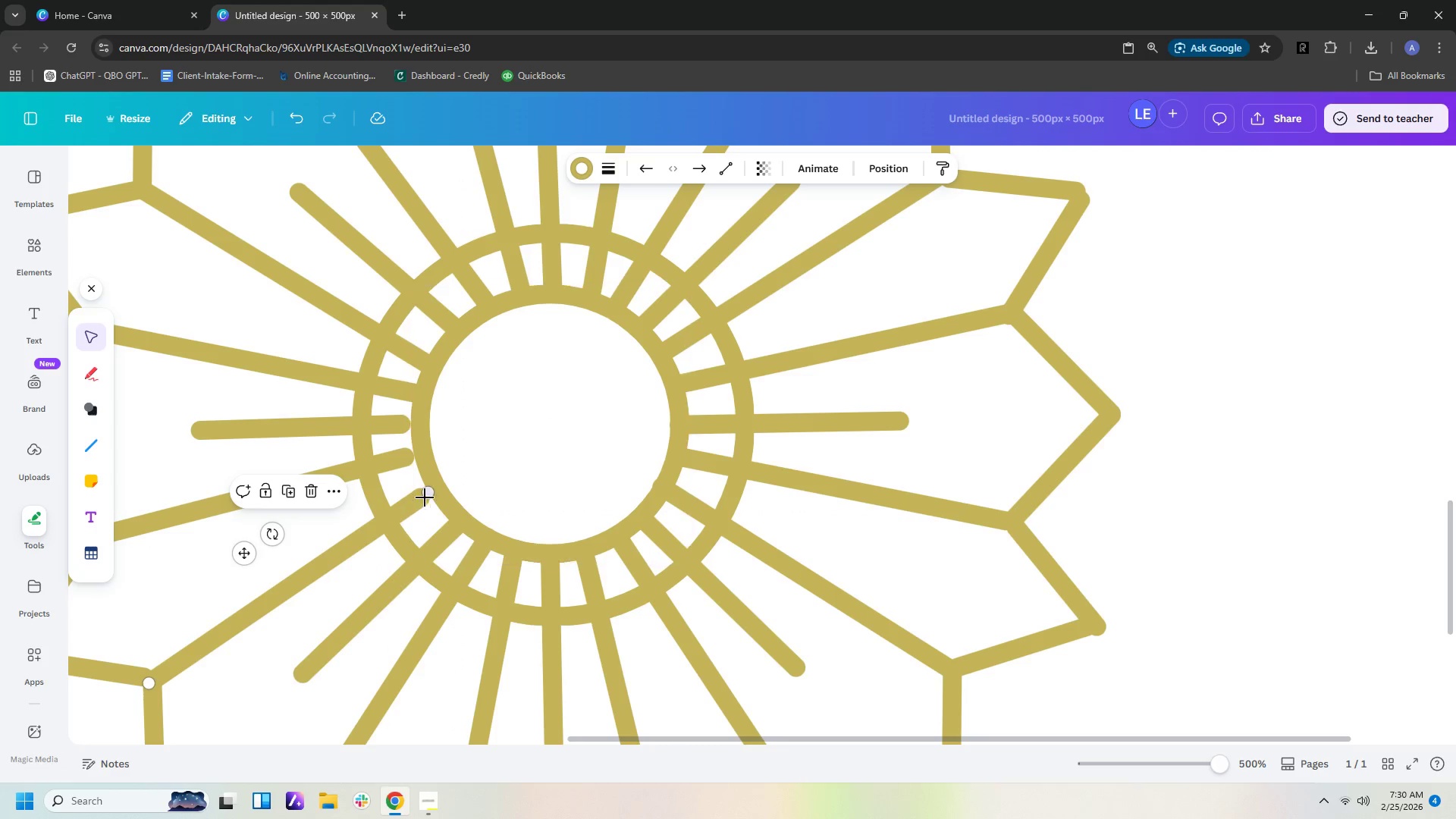 
left_click_drag(start_coordinate=[428, 494], to_coordinate=[441, 491])
 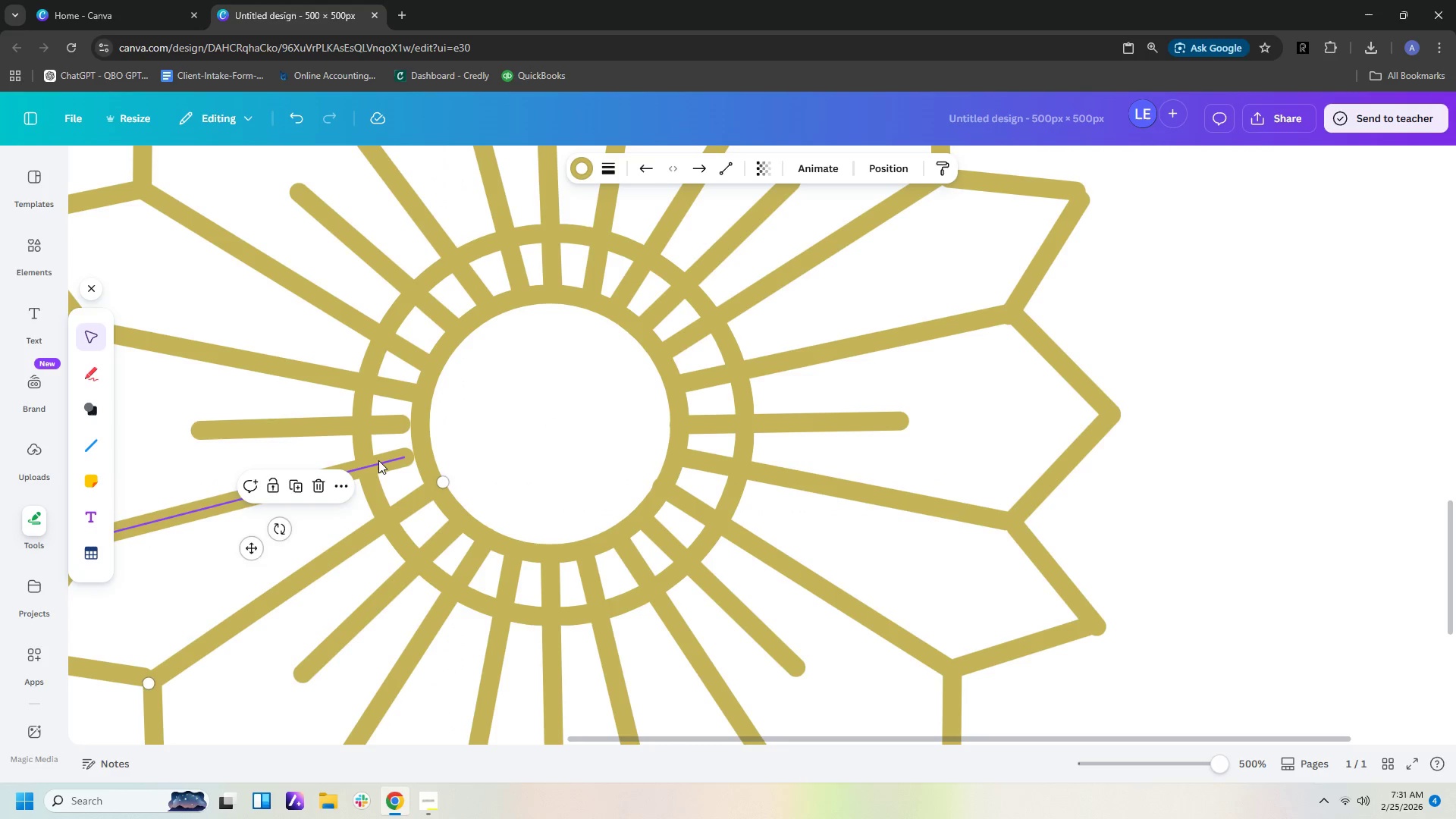 
left_click([378, 460])
 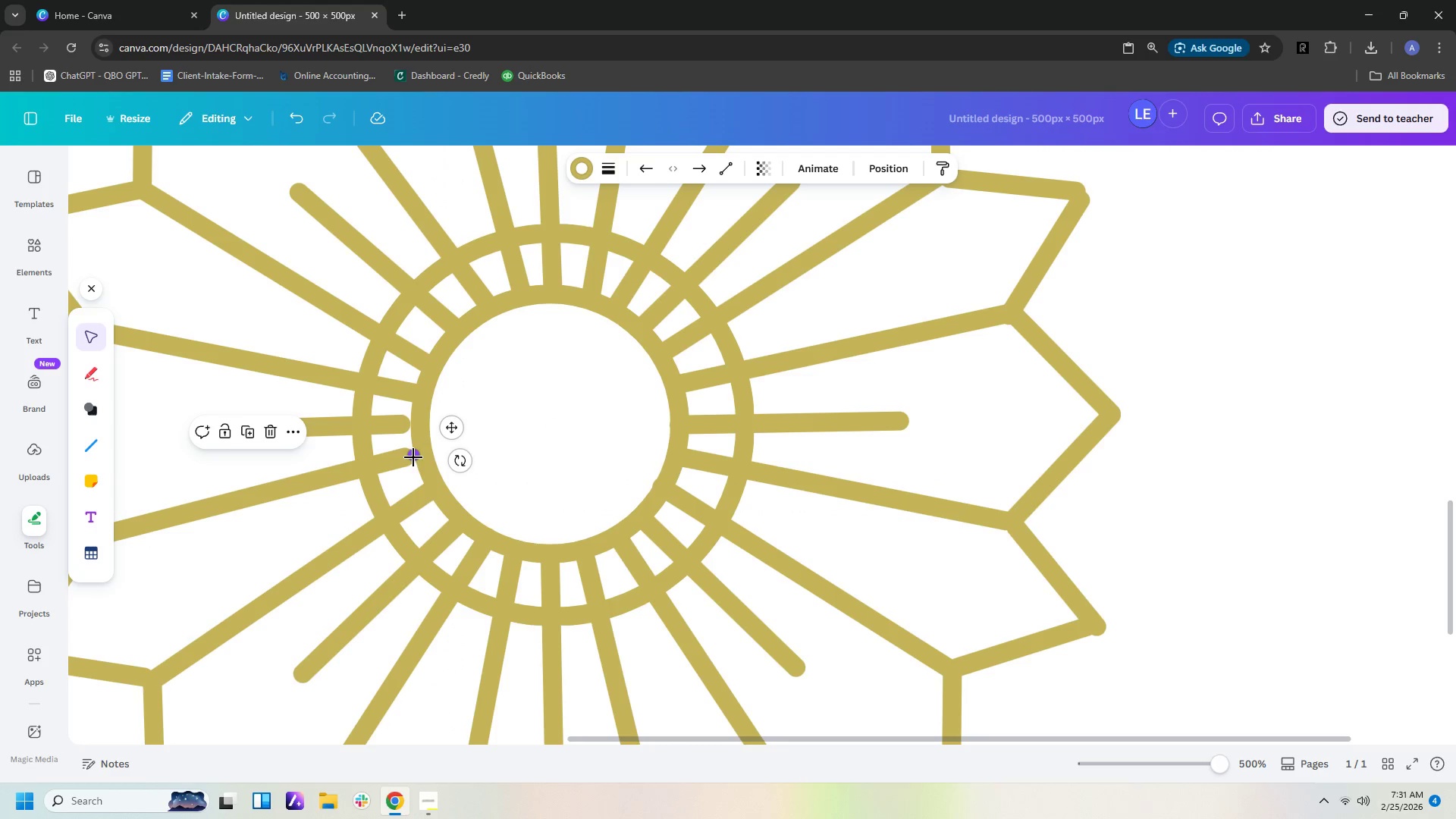 
left_click_drag(start_coordinate=[413, 457], to_coordinate=[424, 459])
 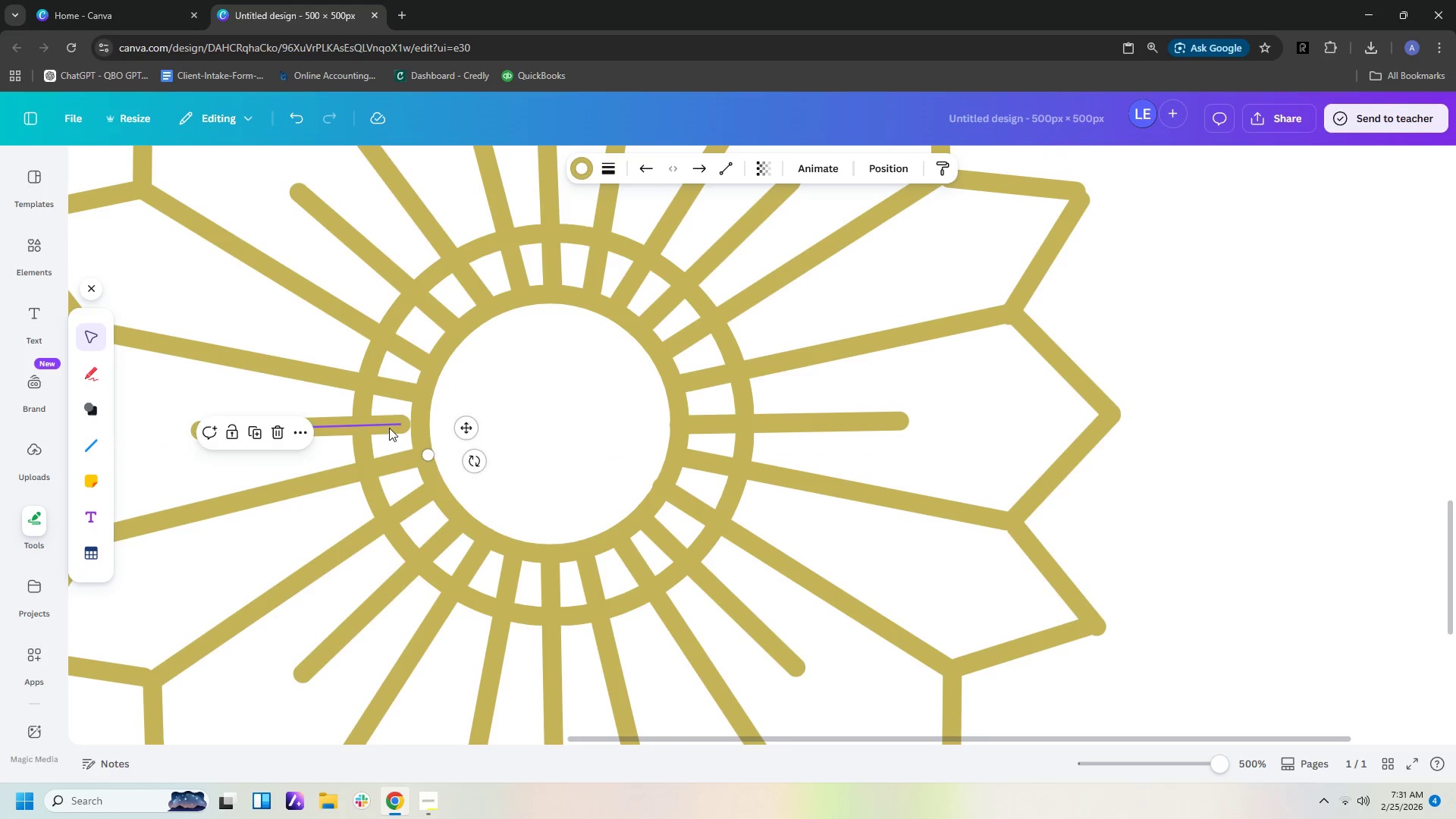 
left_click([389, 428])
 